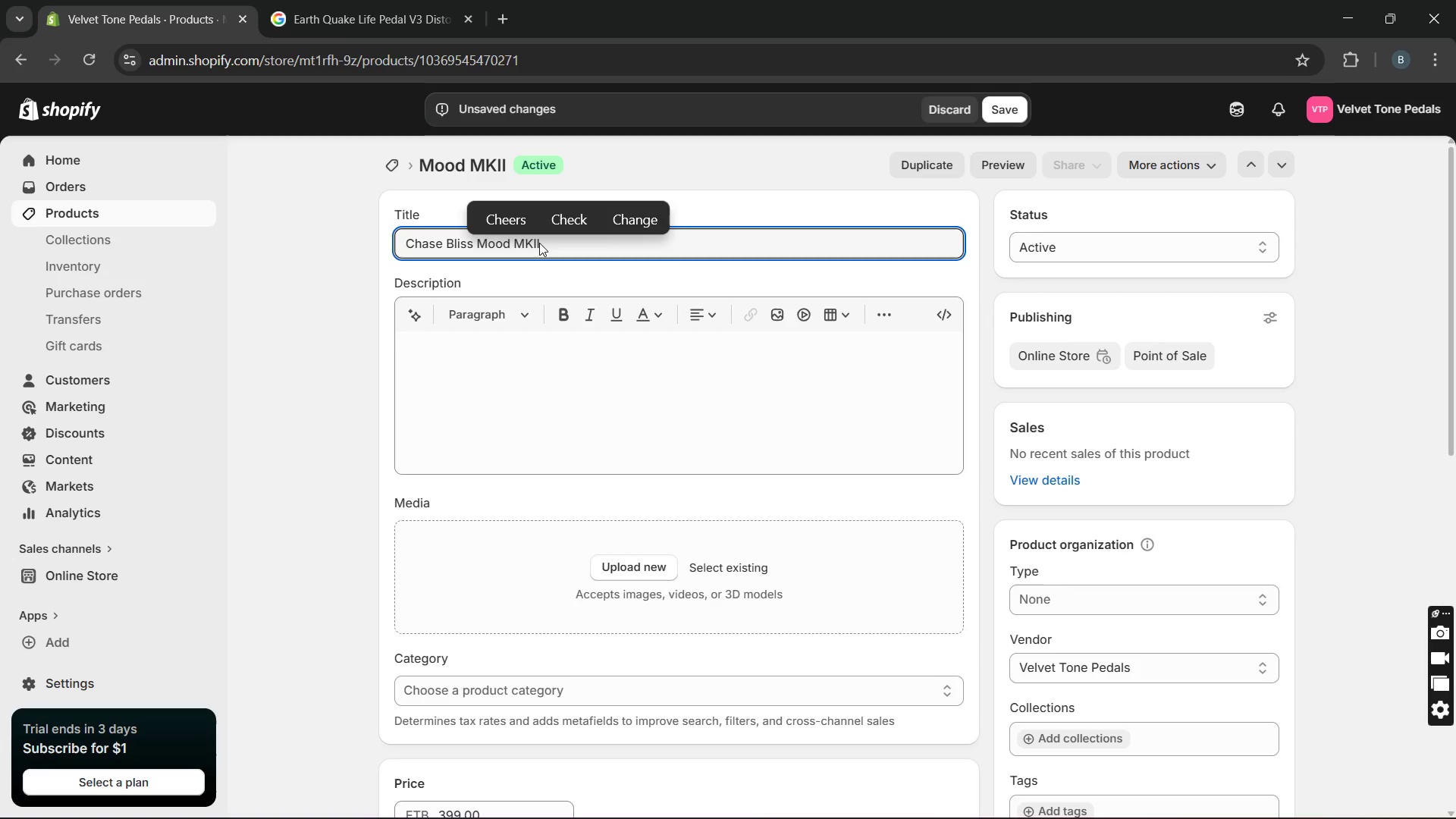 
wait(5.83)
 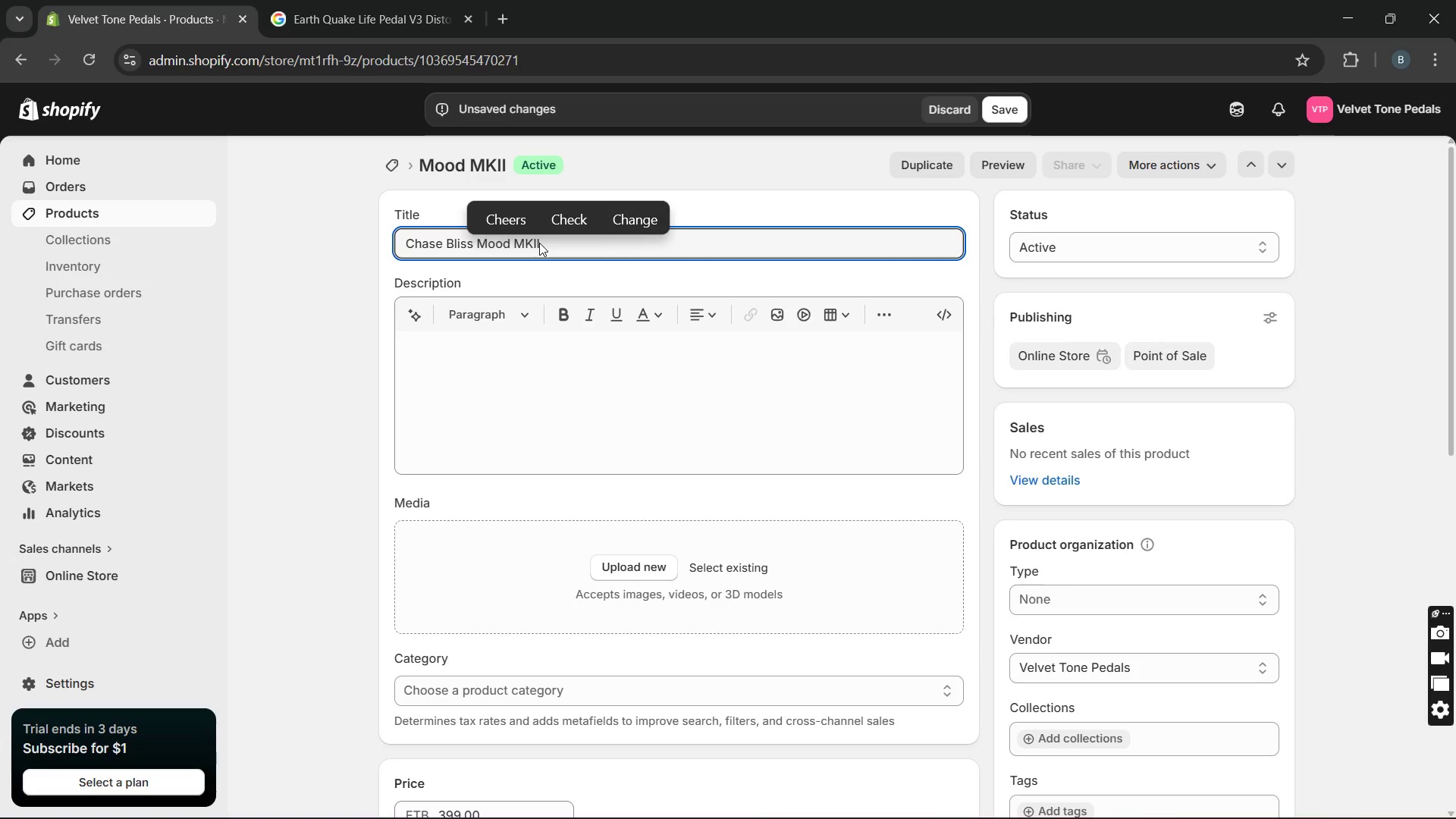 
left_click([546, 246])
 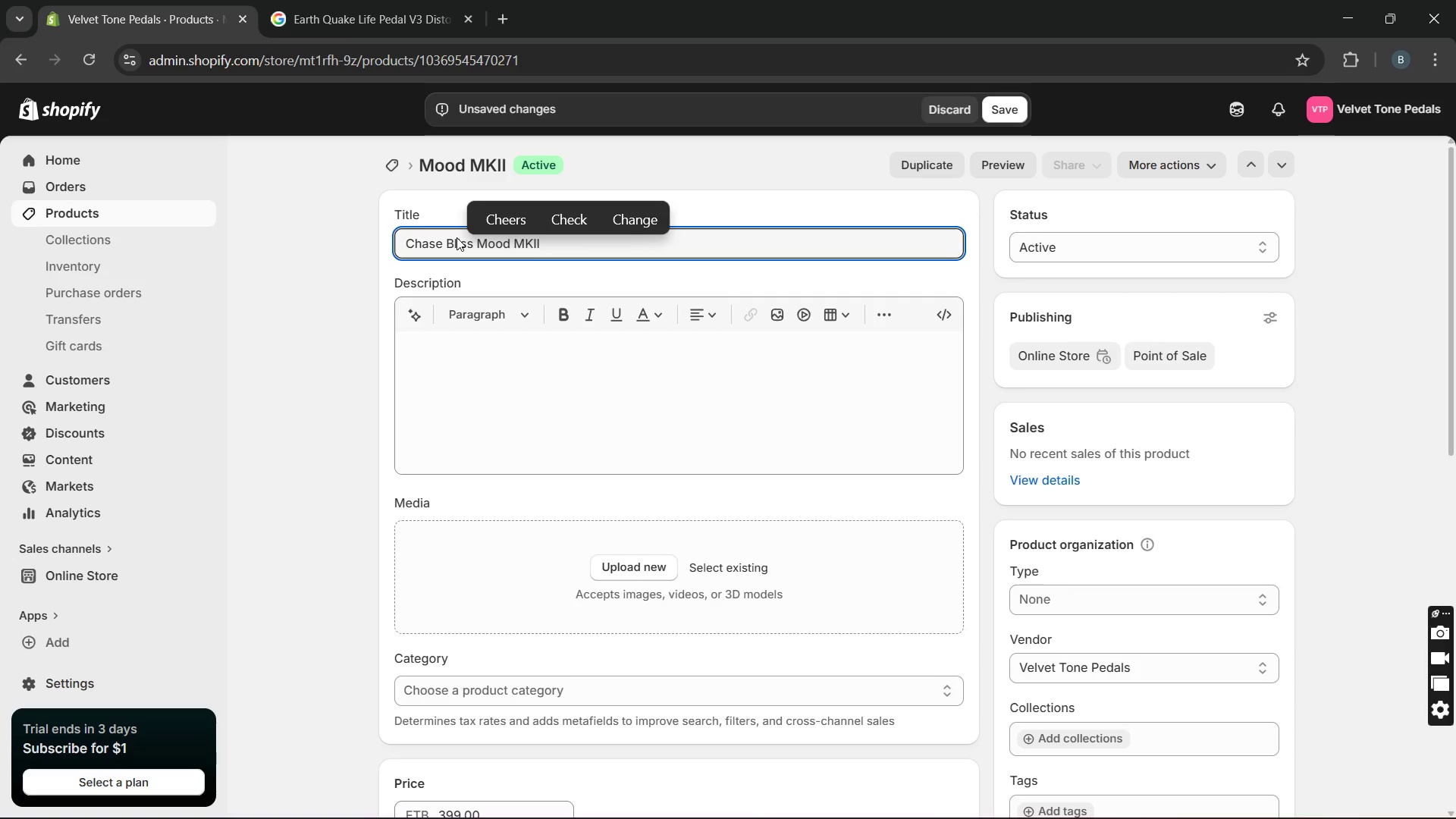 
hold_key(key=ArrowRight, duration=0.56)
 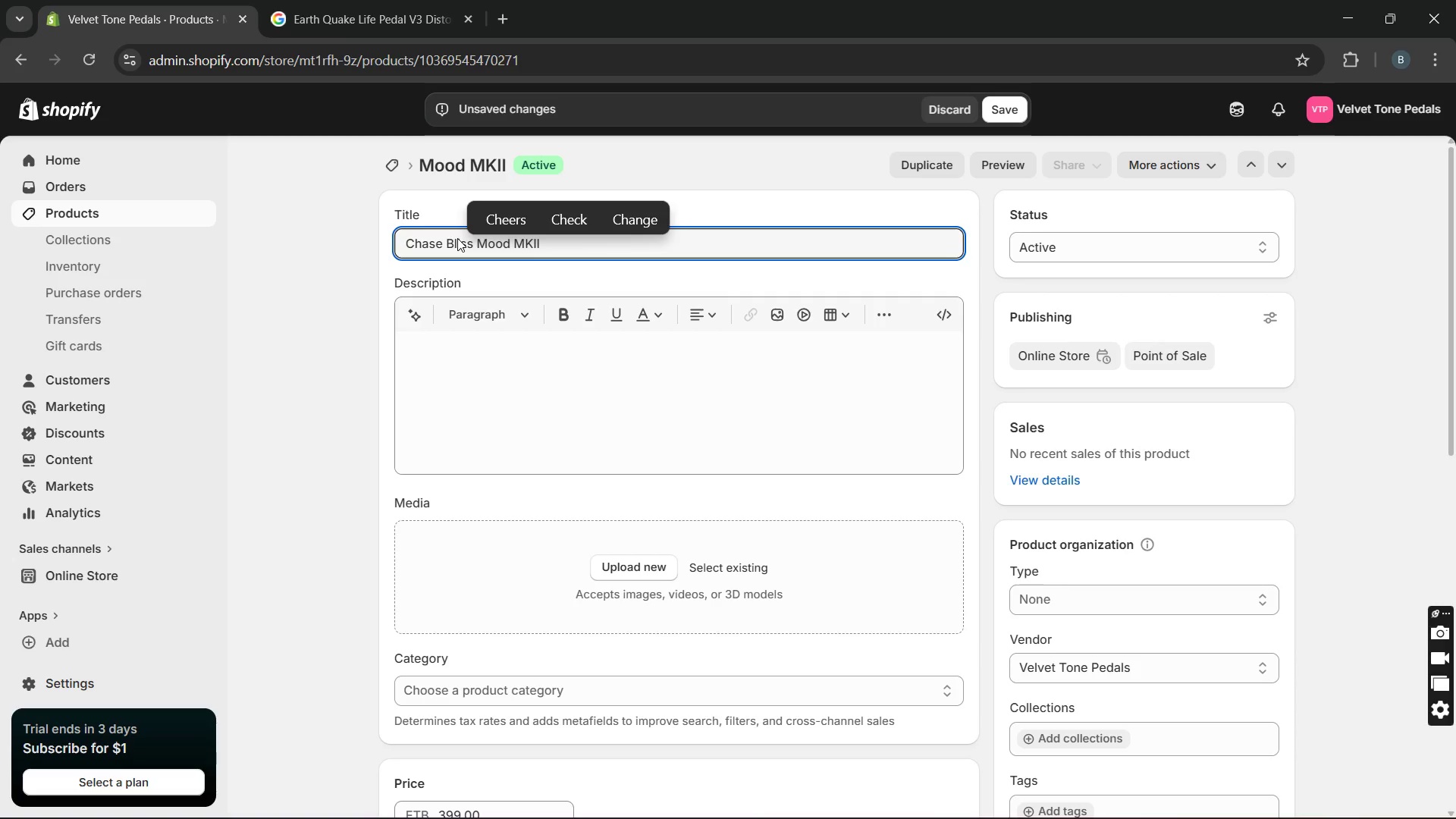 
double_click([458, 239])
 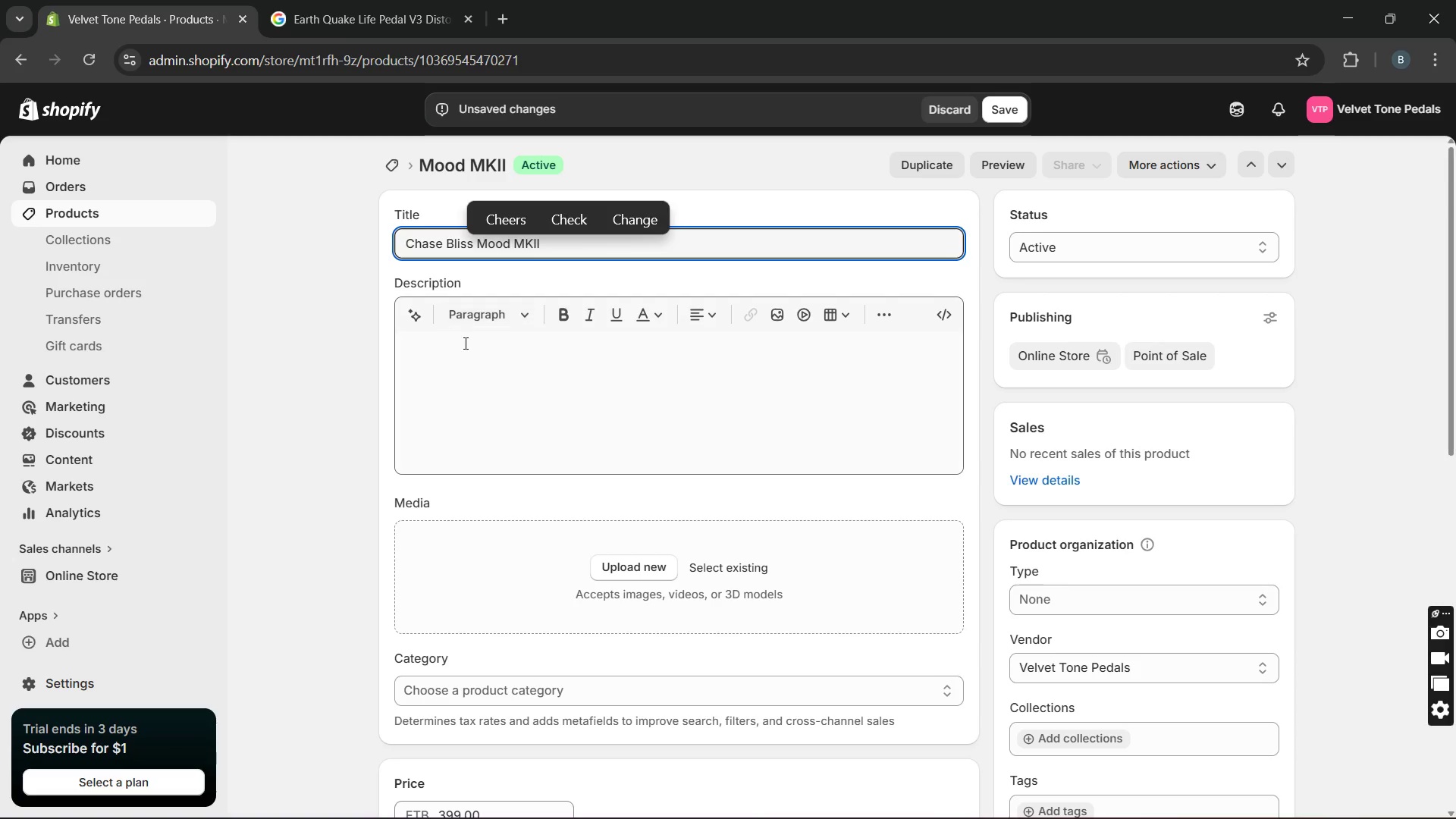 
left_click([468, 398])
 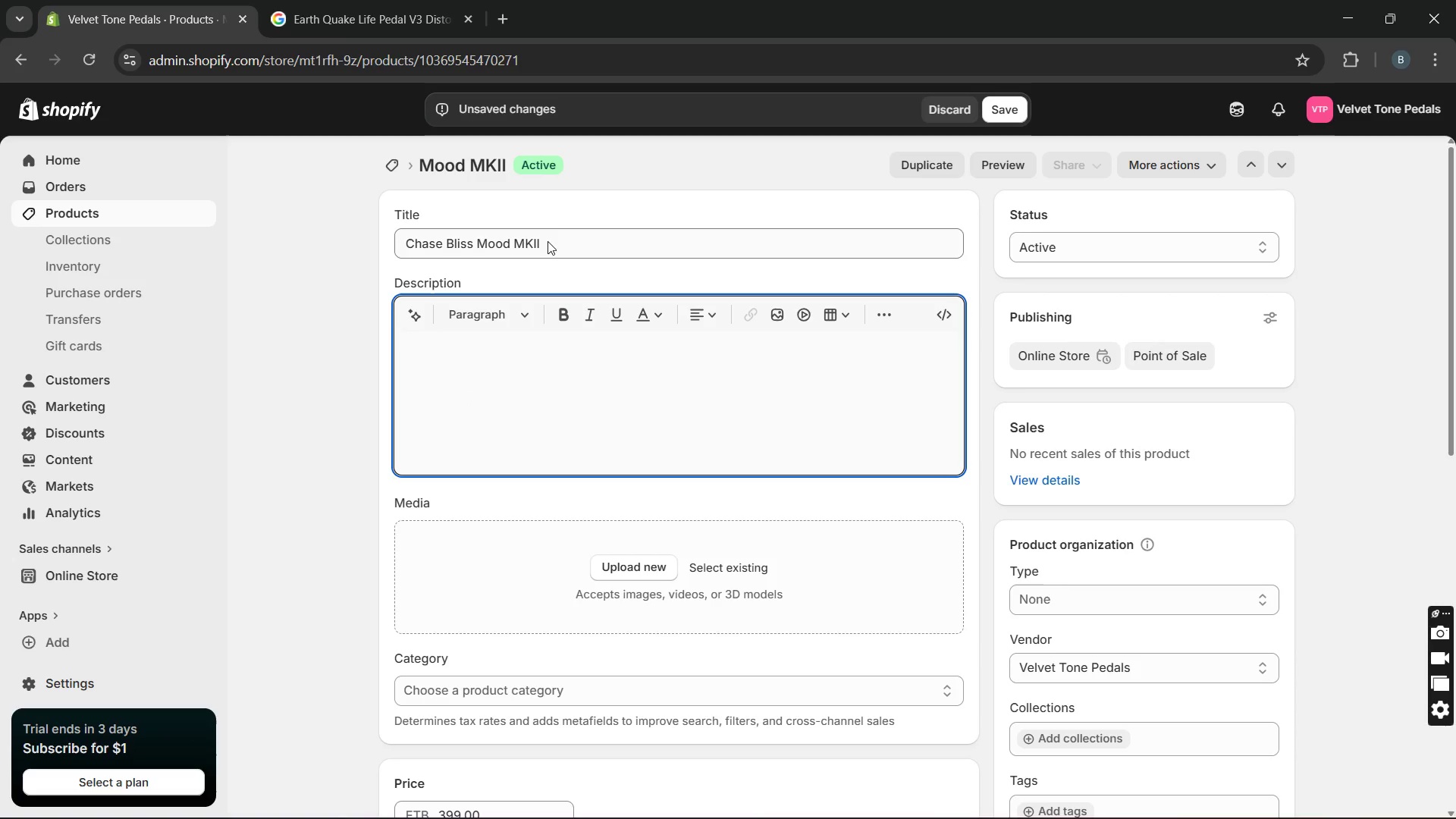 
left_click([548, 241])
 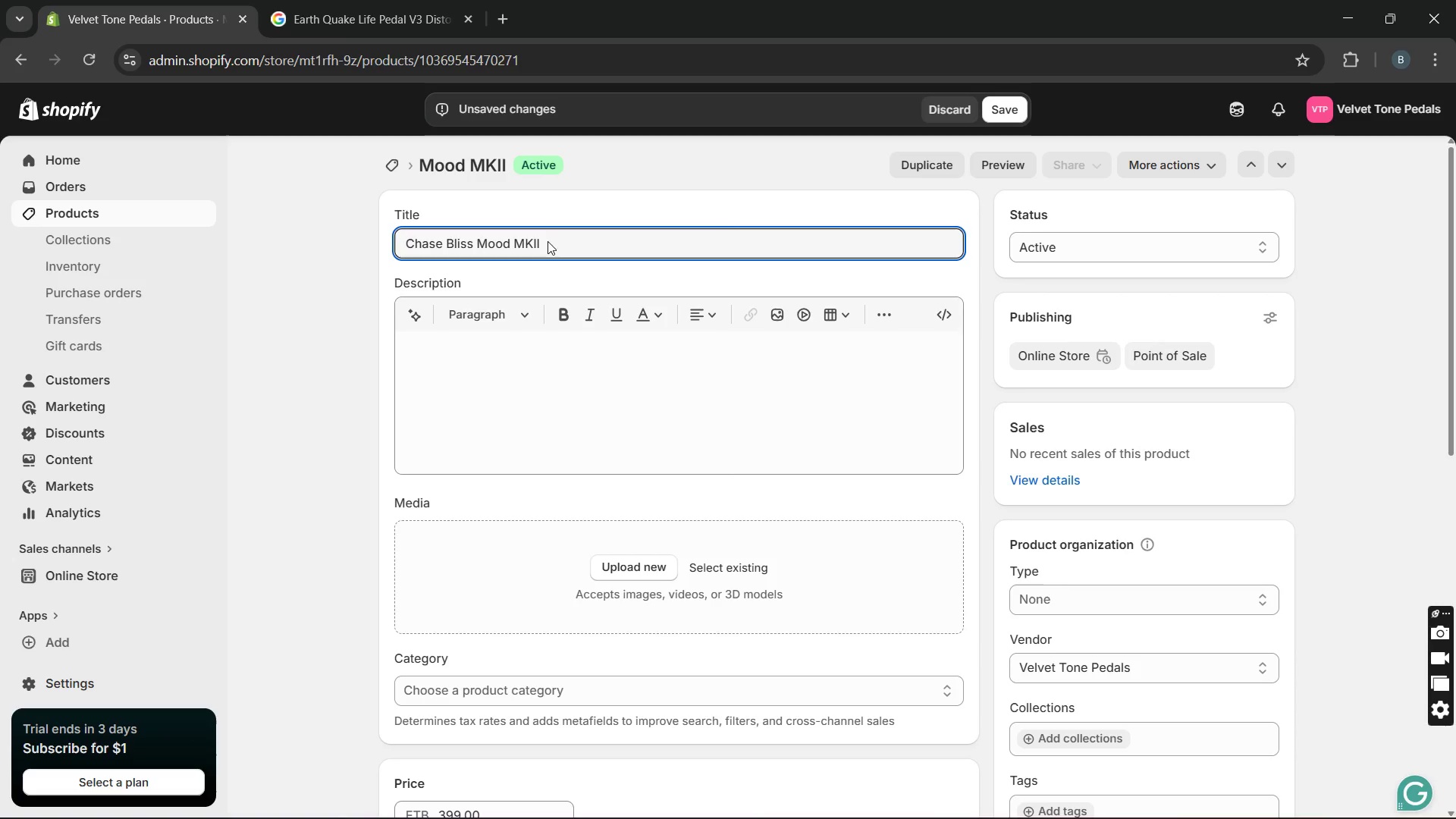 
type( Granukl)
key(Backspace)
key(Backspace)
type(lar Pedal- Micro Looper & Delay )
 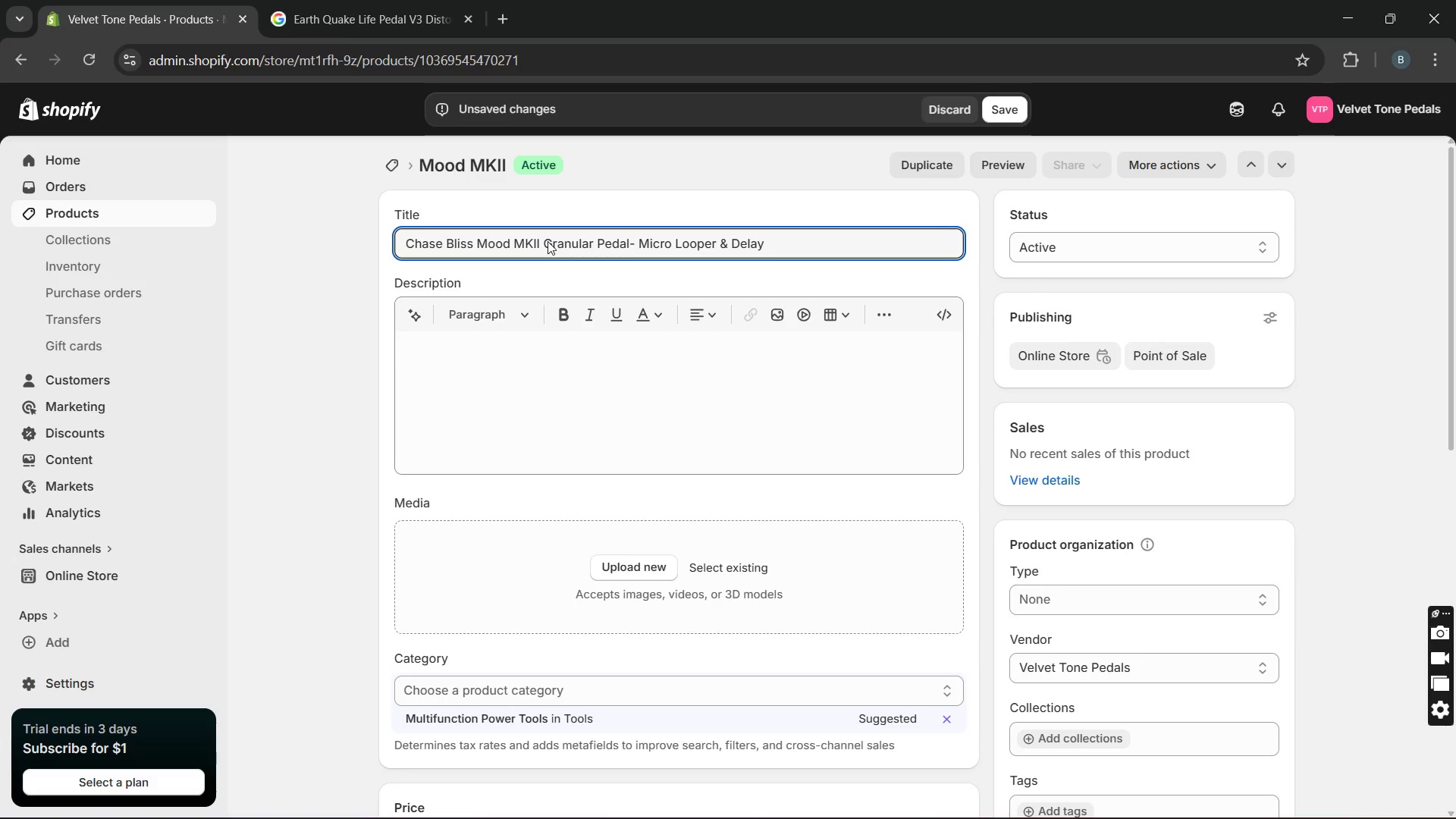 
left_click([552, 359])
 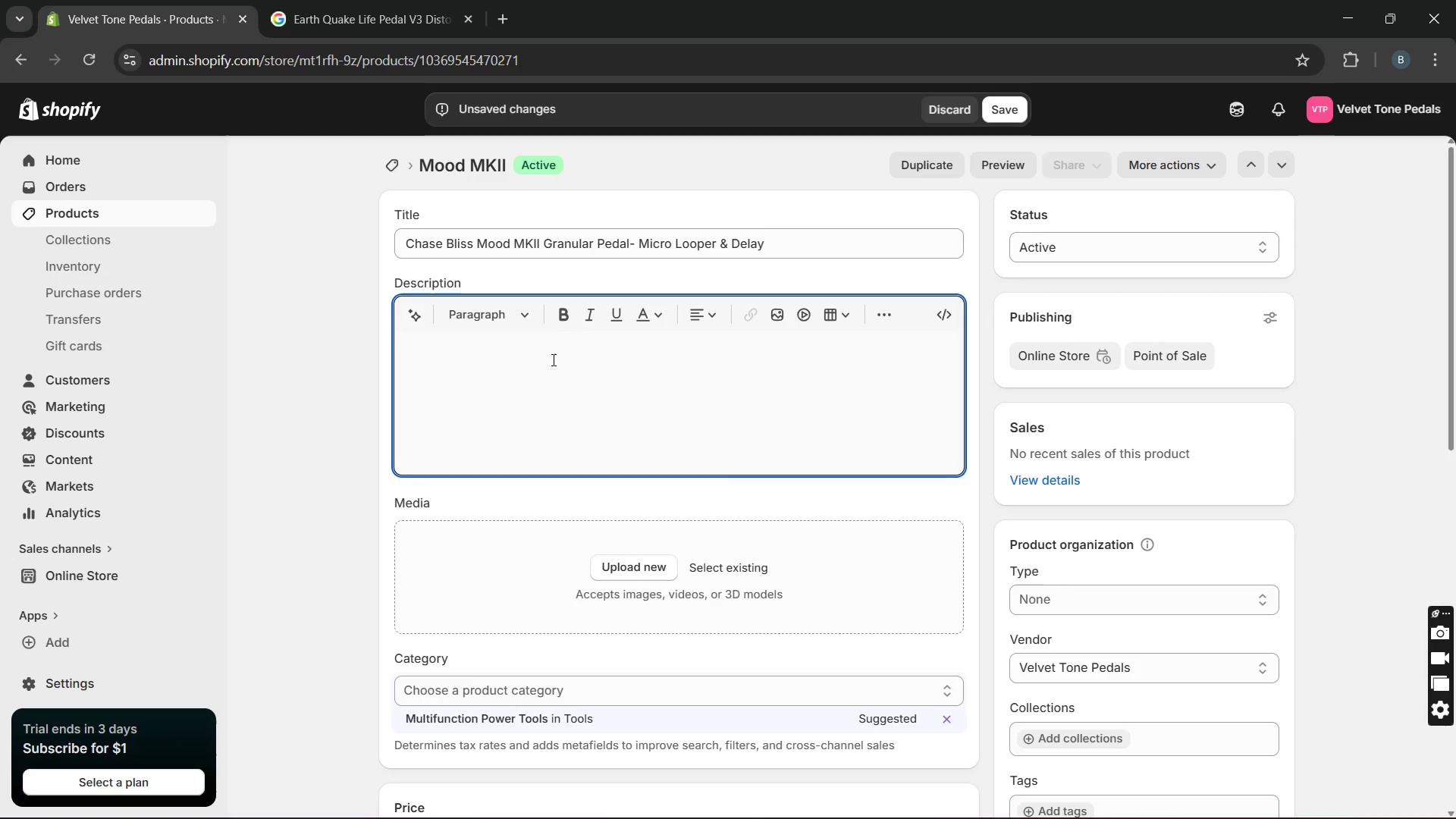 
left_click([552, 359])
 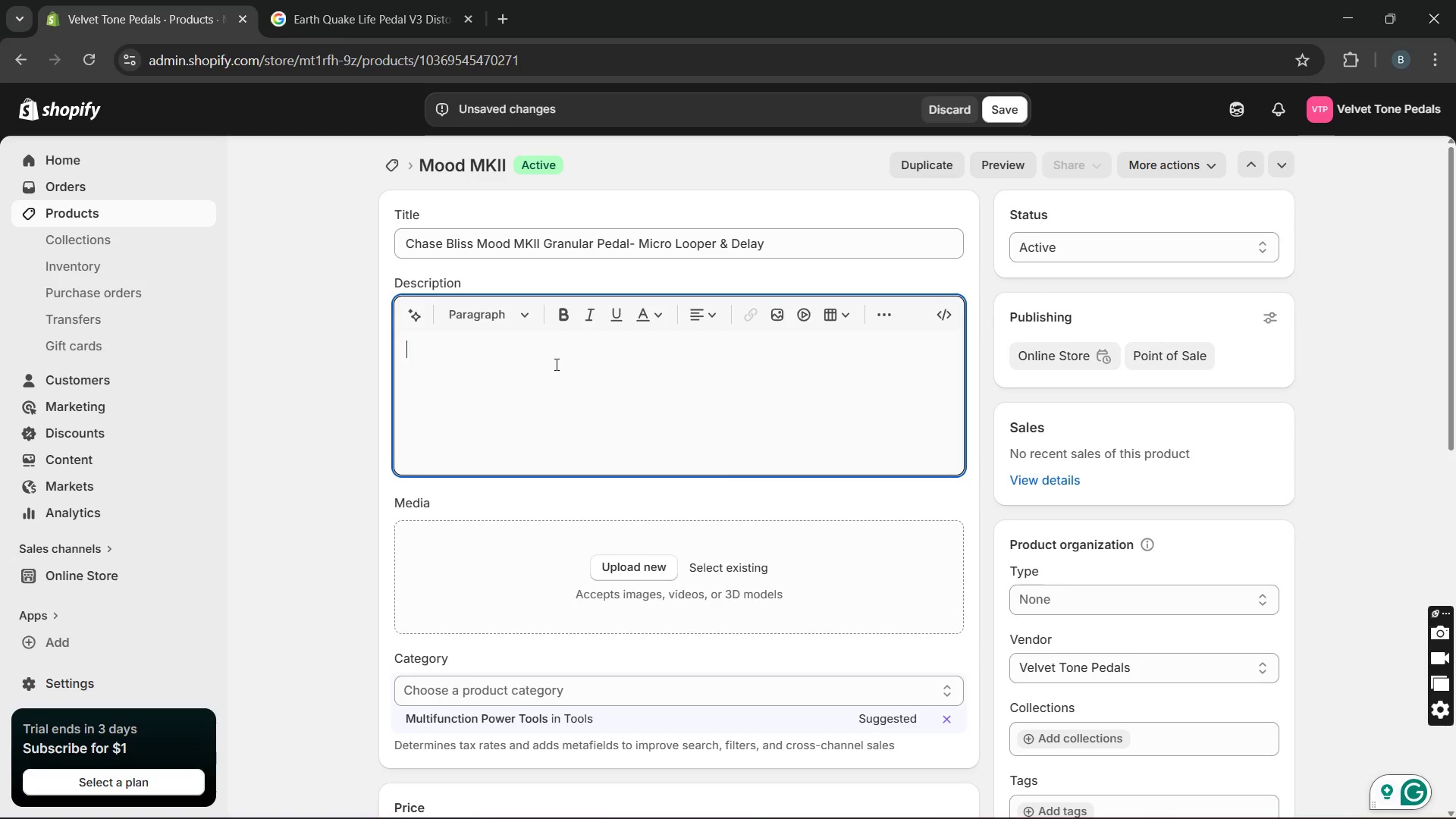 
hold_key(key=T, duration=0.31)
 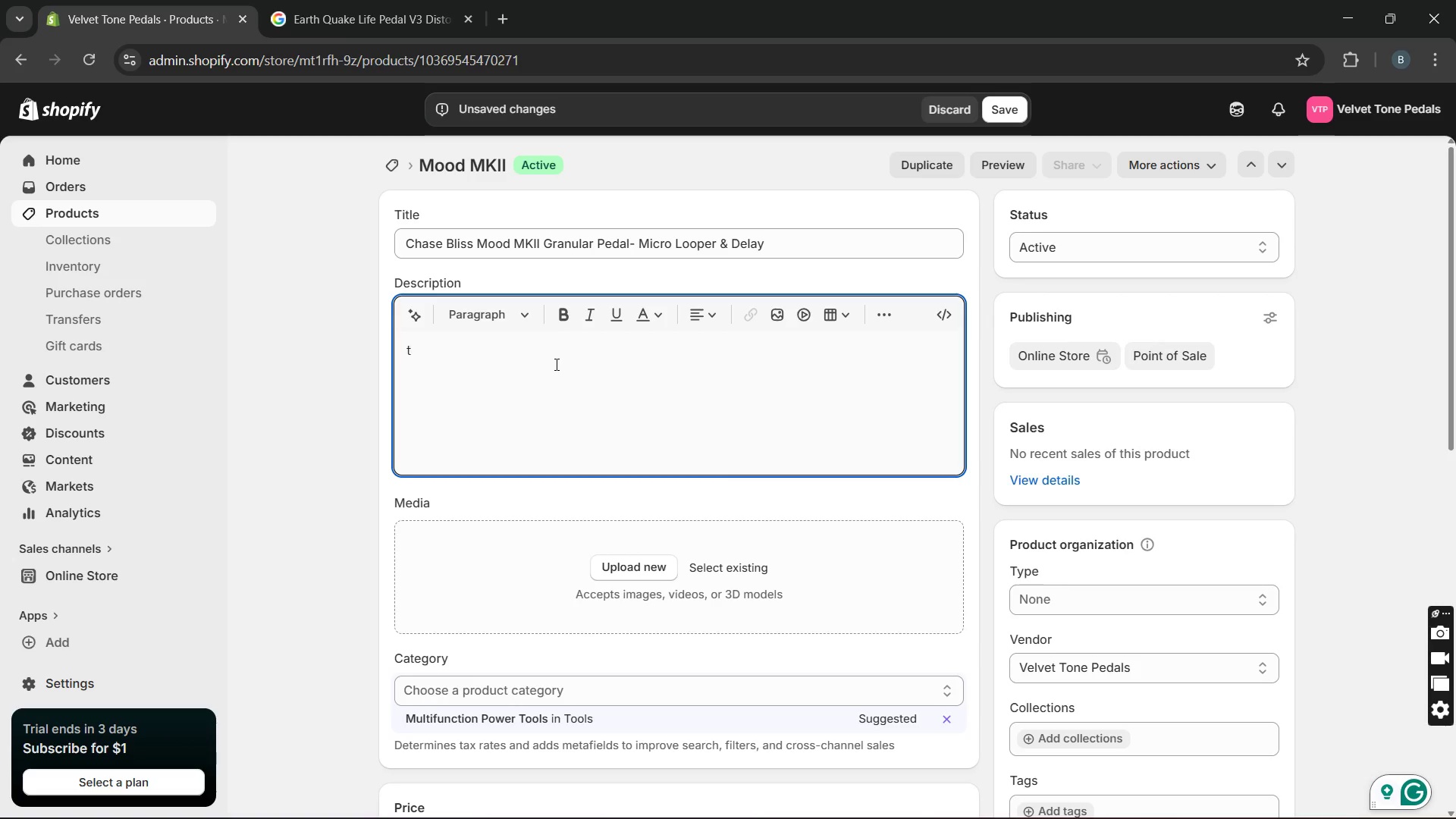 
type(hThsis a boutique granular effects pef)
key(Backspace)
type(dal combining micro-looping and delay for expi)
key(Backspace)
type(erimental soub=)
key(Backspace)
key(Backspace)
type(nd design )
key(Backspace)
type(. Built )
 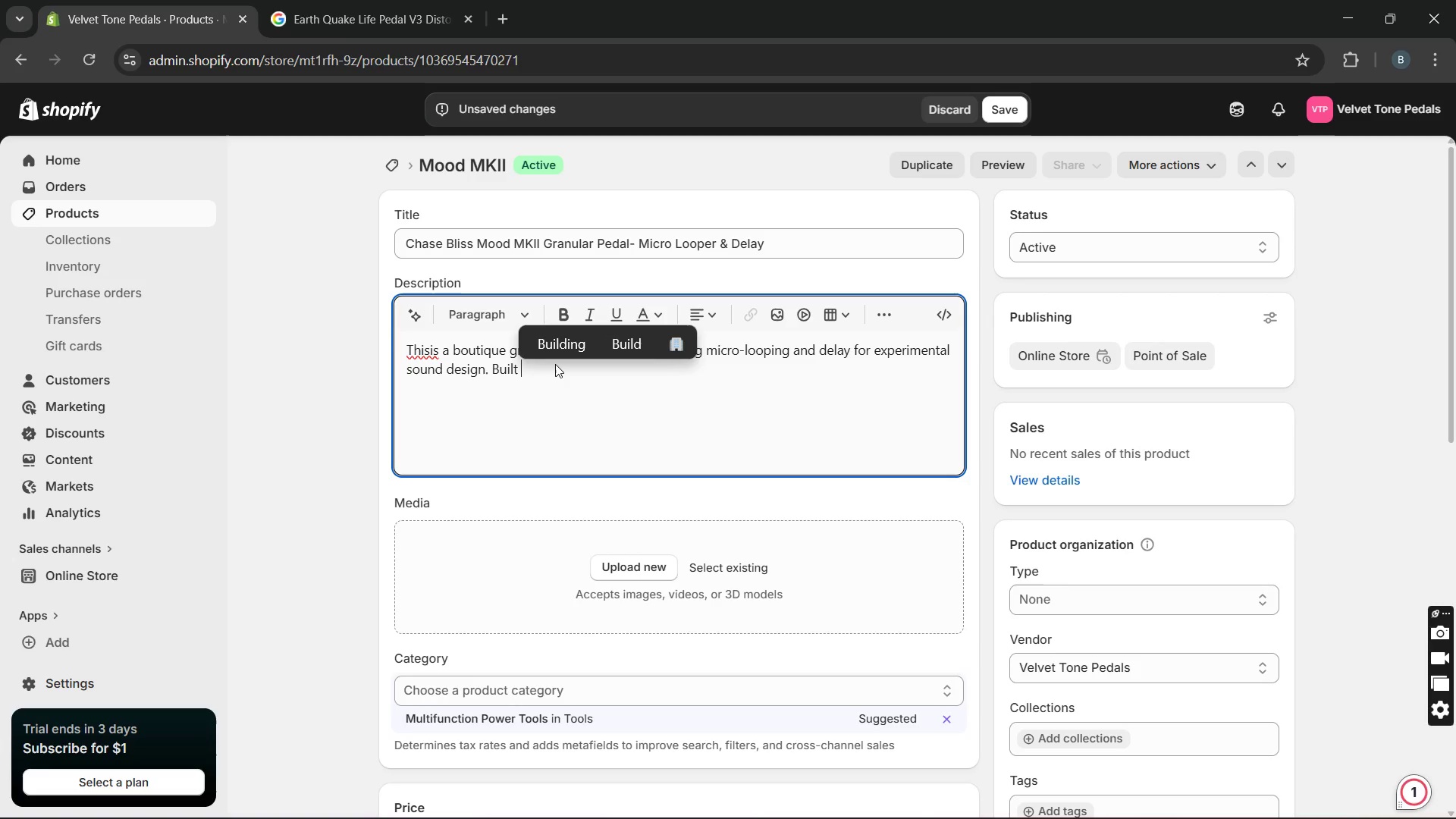 
type(with advanced digital circitry and premium constructiom)
key(Backspace)
type(n, itb )
key(Backspace)
key(Backspace)
type( )
 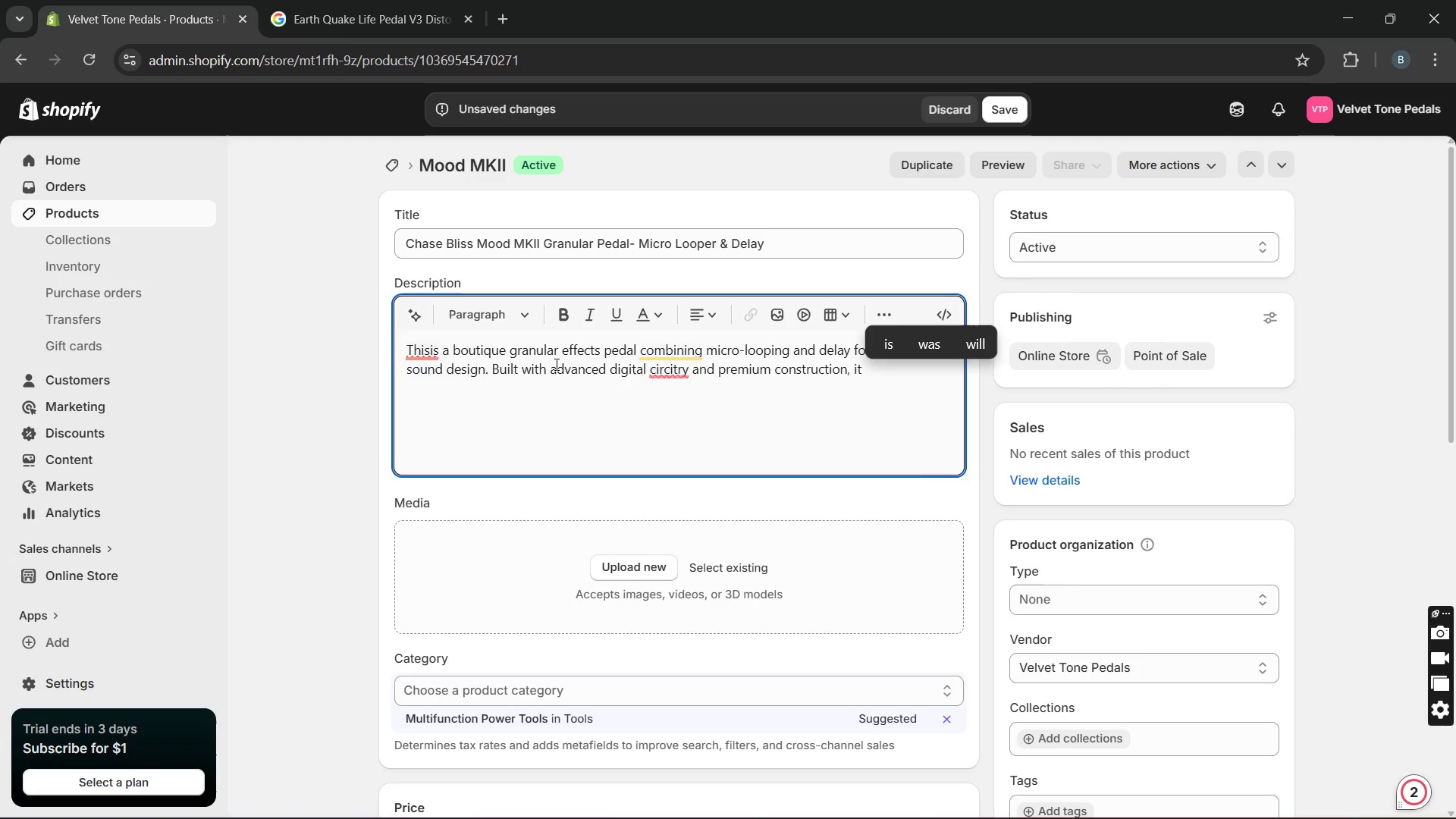 
type(offers rek)
key(Backspace)
type(liable an )
key(Backspace)
type(d creative )
 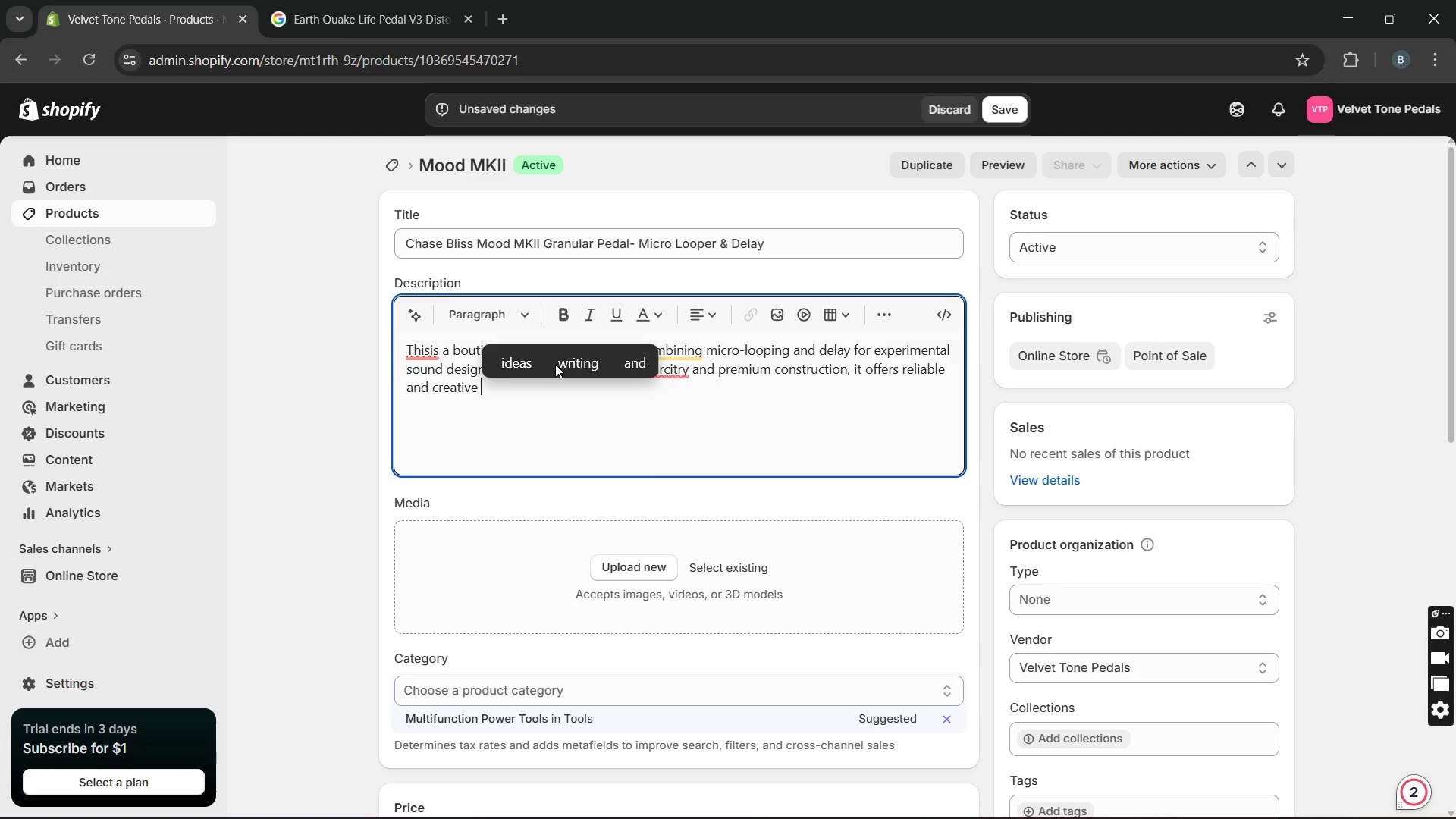 
wait(7.89)
 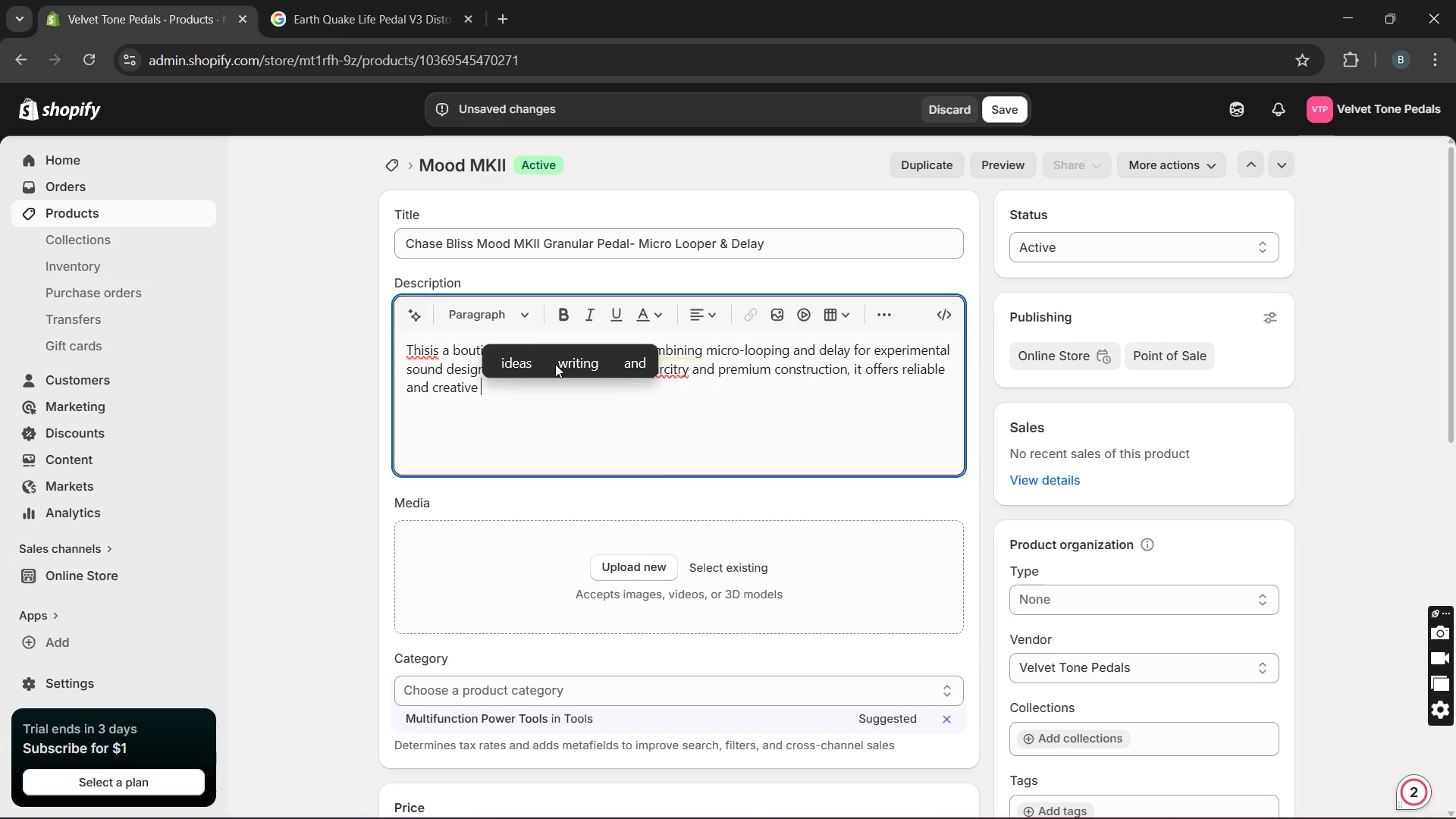 
type(performance. It produc)
 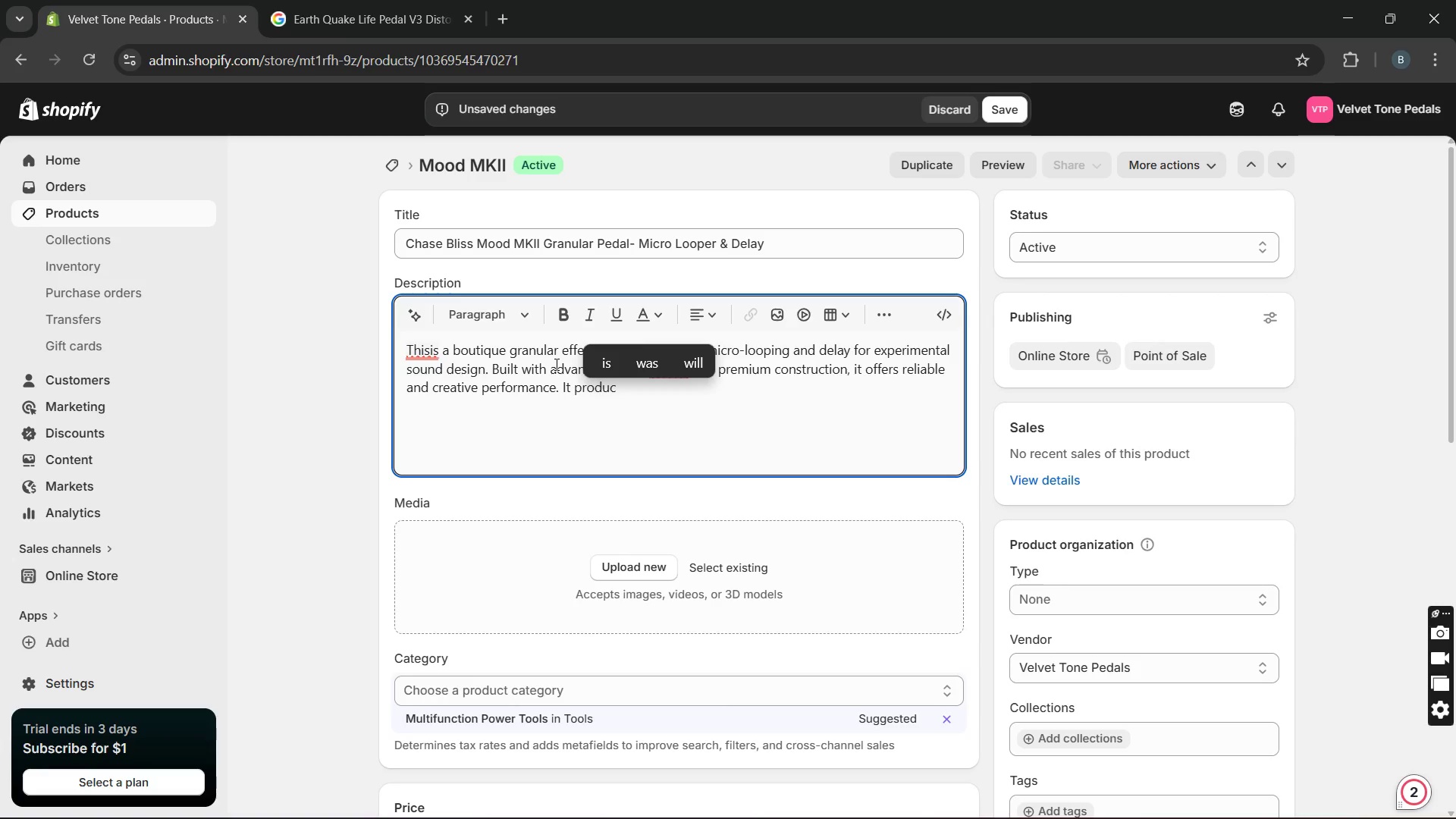 
type(es unique textures, glitch effects, and )
 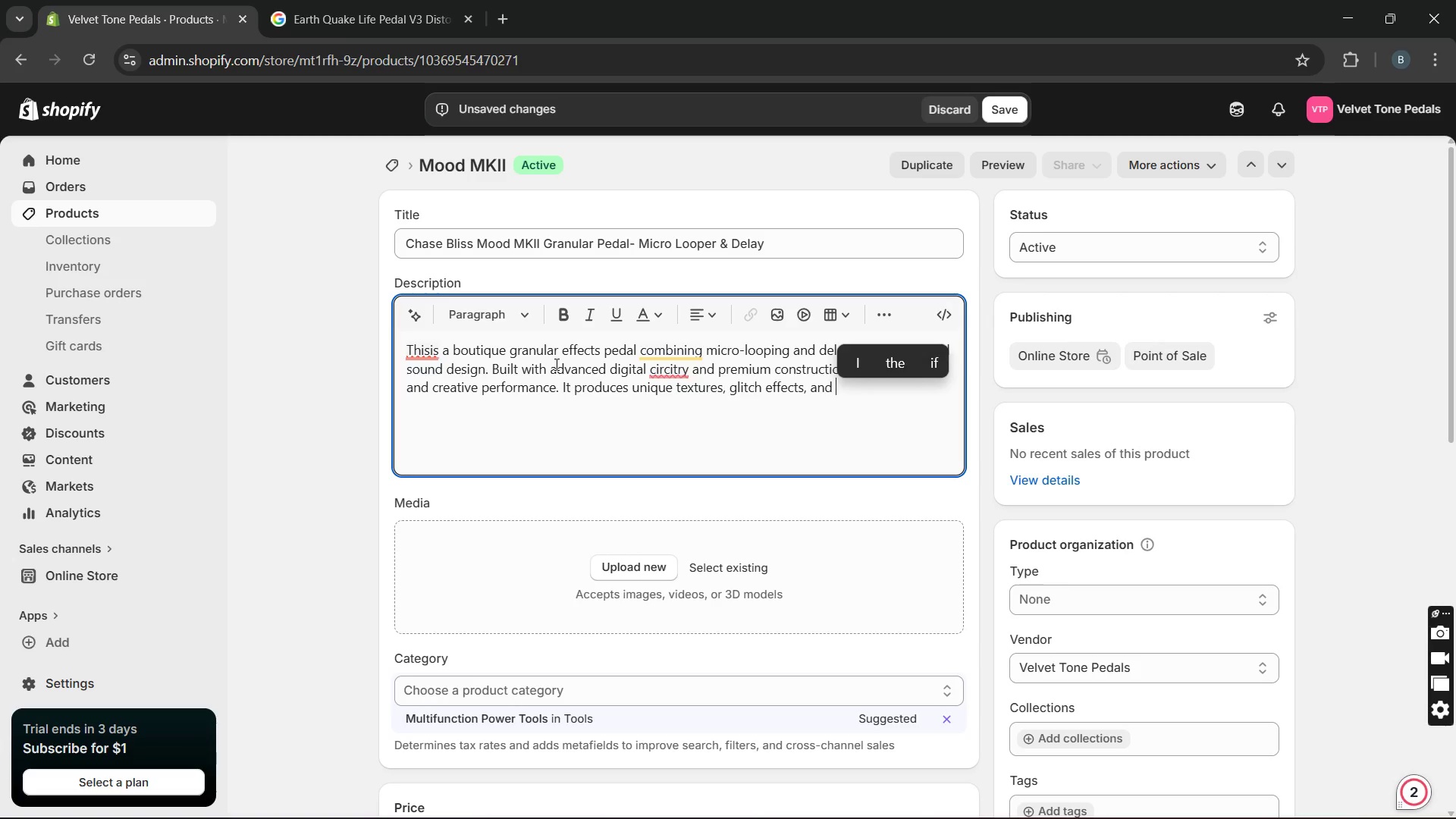 
wait(7.12)
 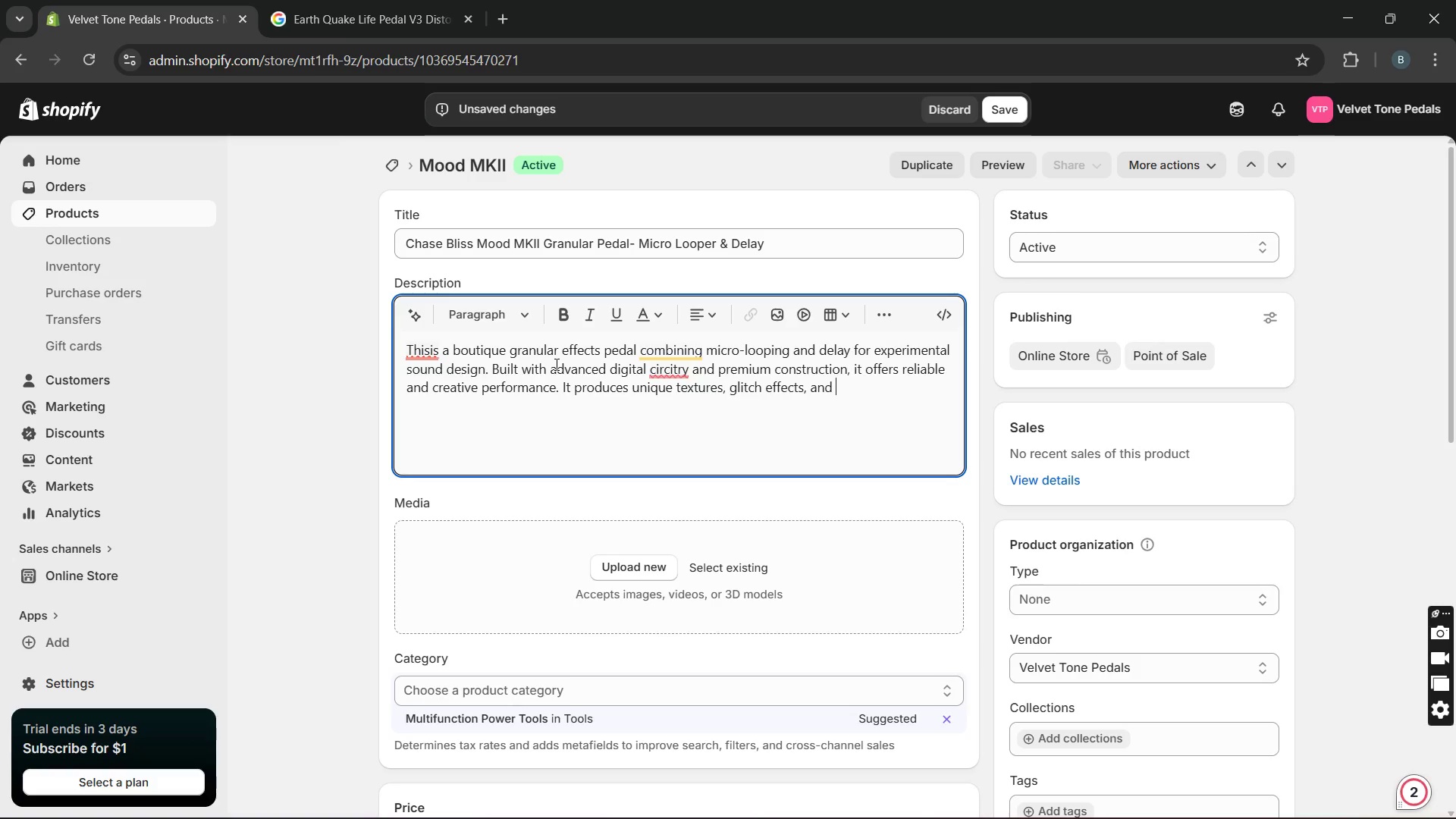 
type(ambient layerd)
key(Backspace)
type(s )
 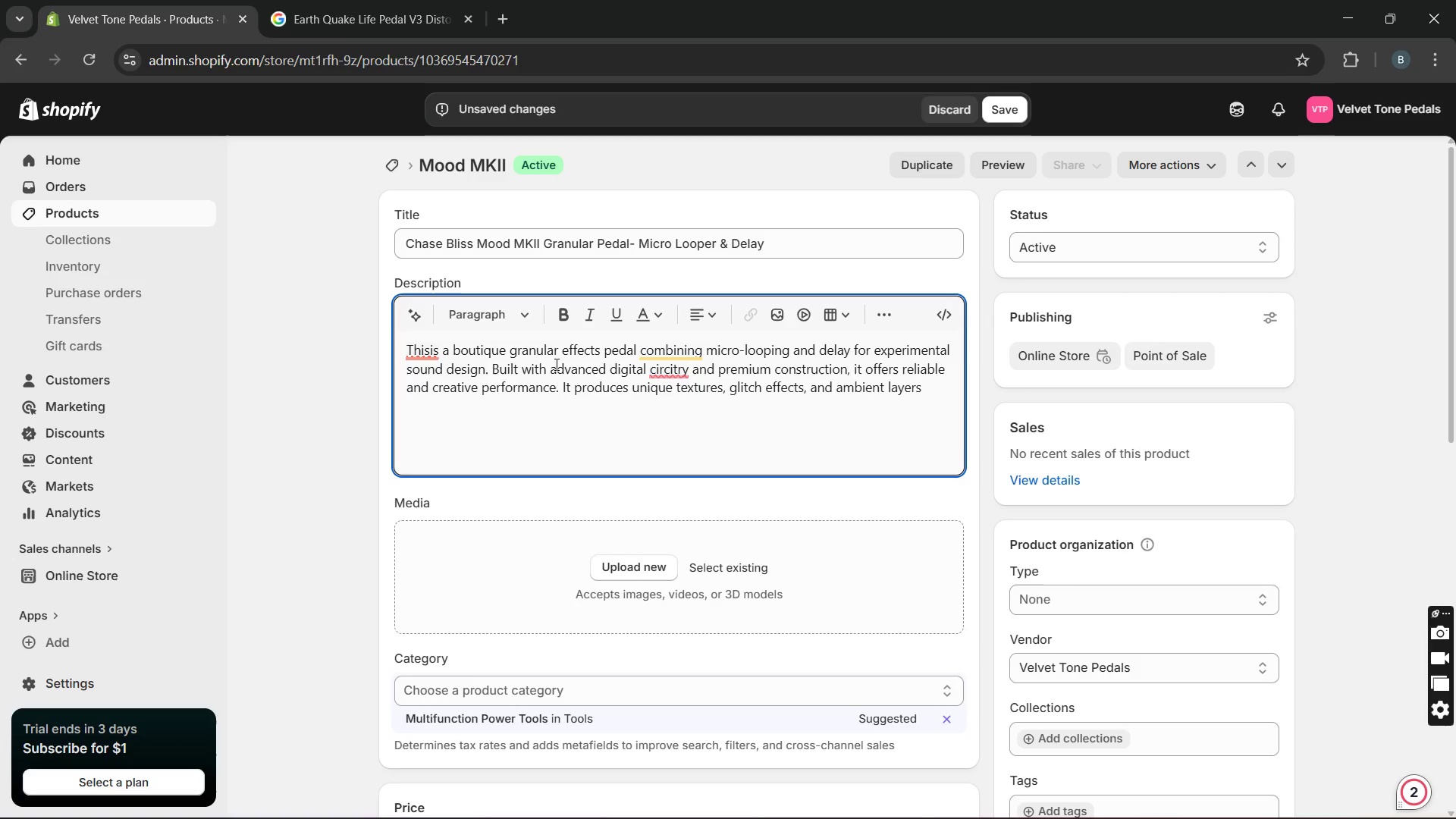 
type(with precision control)
 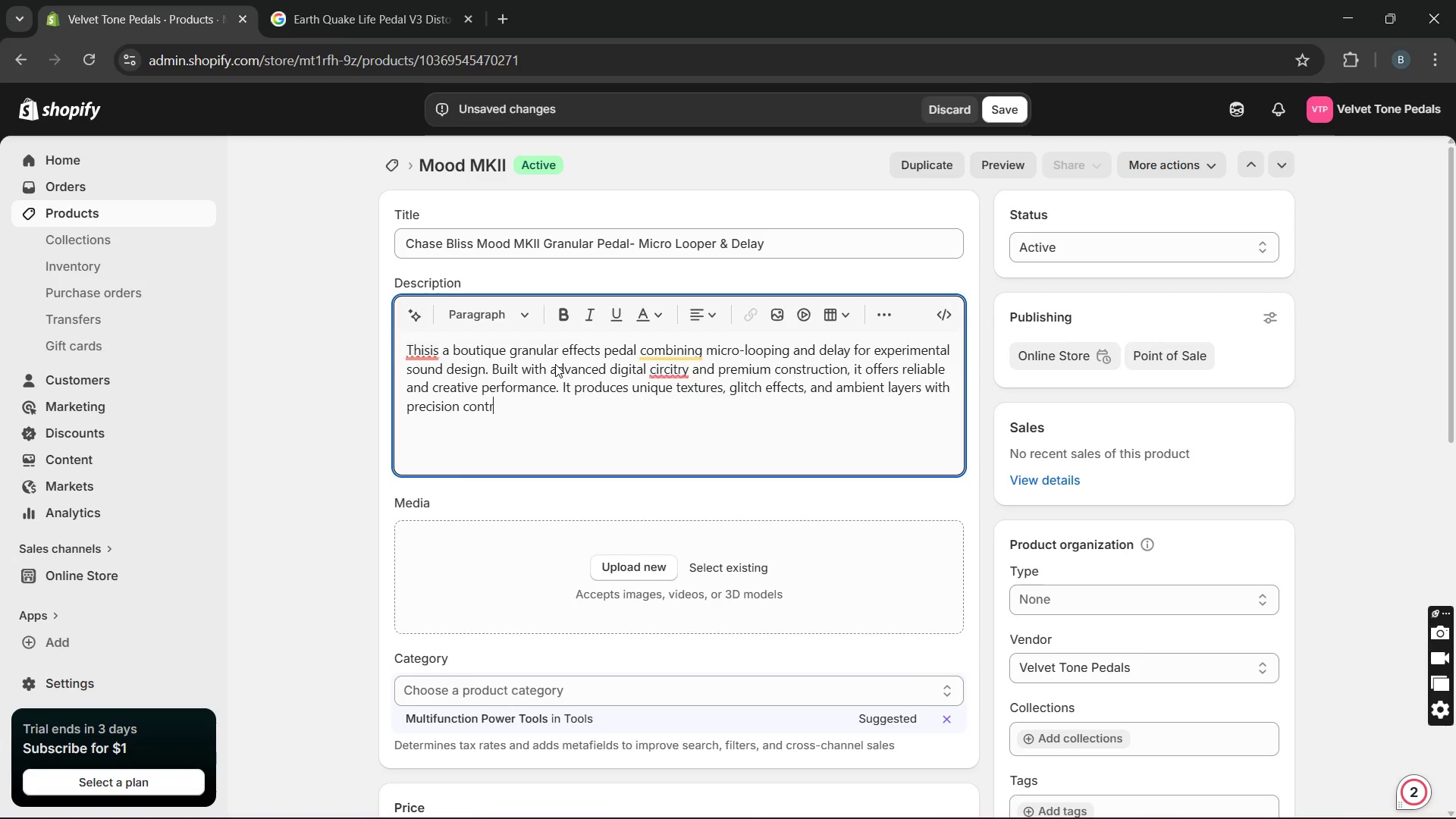 
key(Enter)
 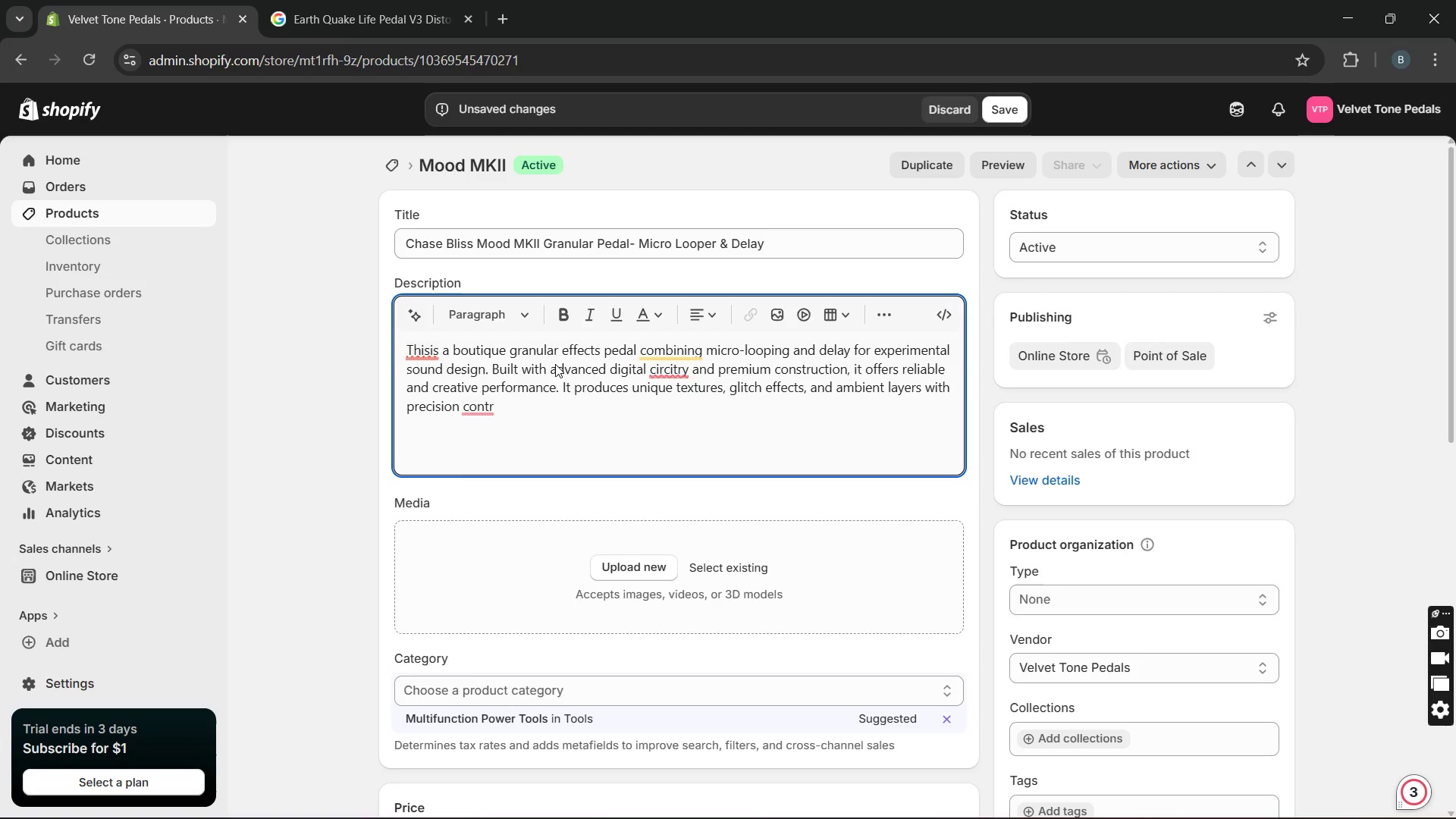 
hold_key(key=ControlLeft, duration=0.88)
 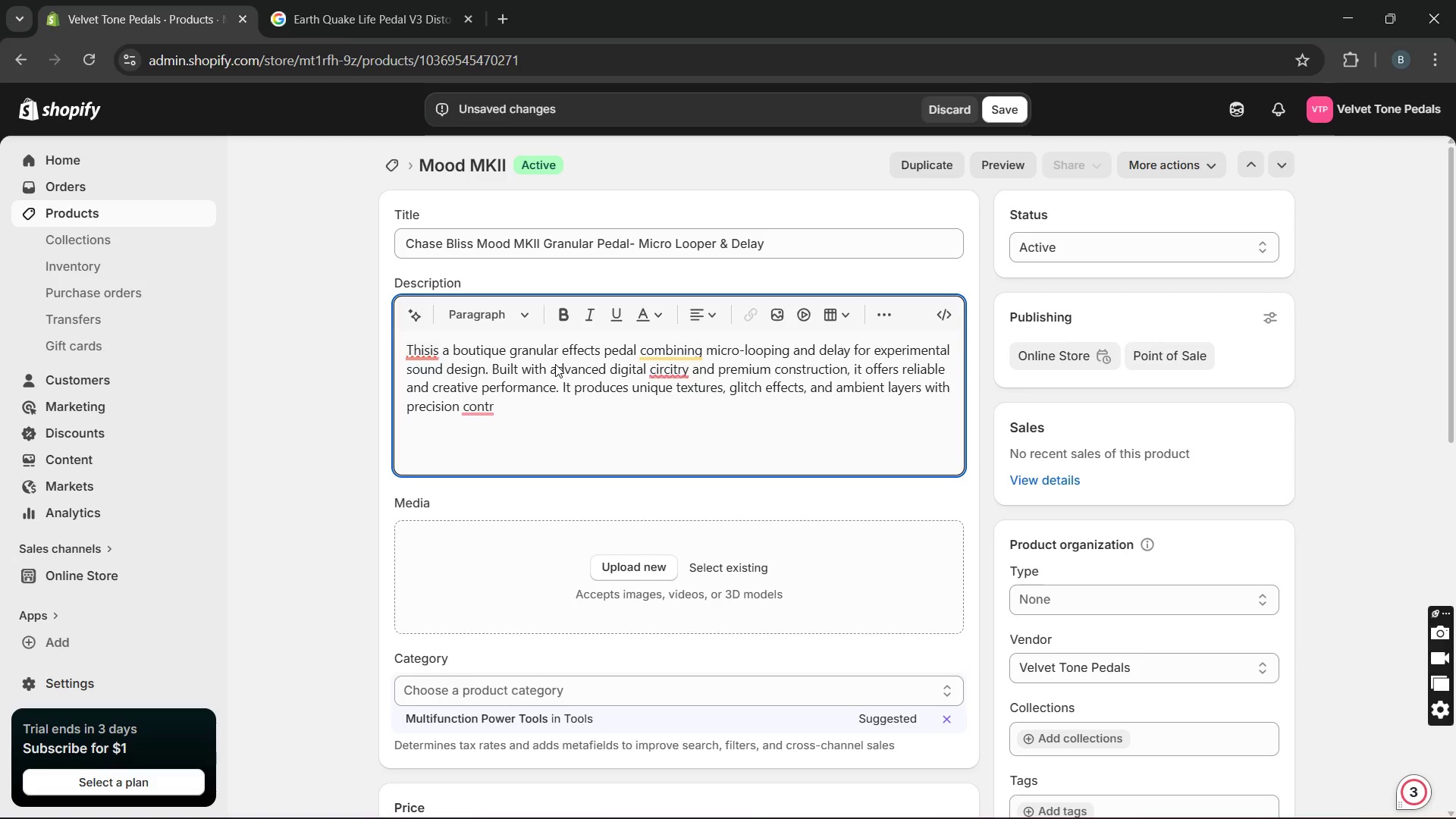 
hold_key(key=V, duration=0.44)
 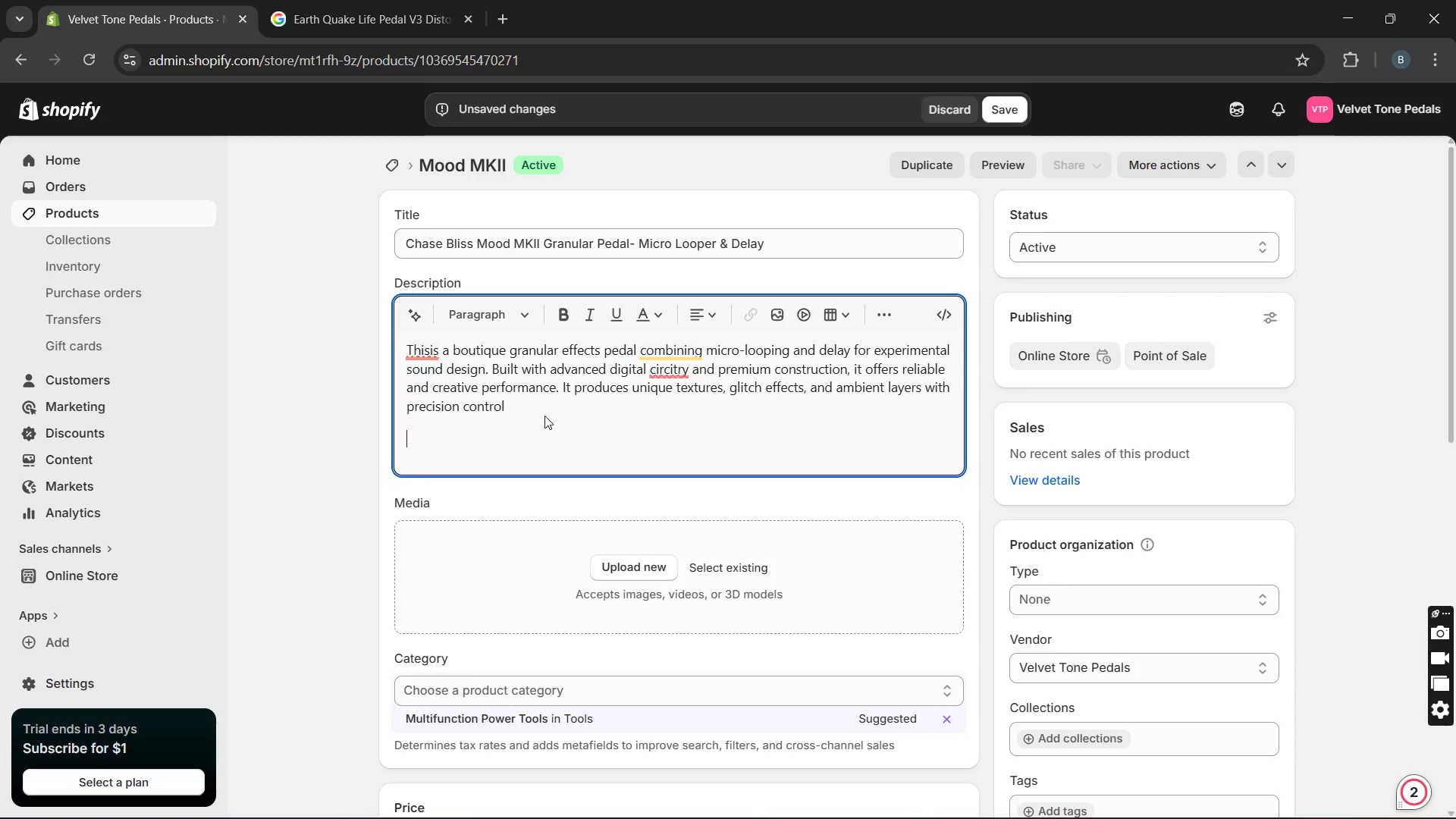 
left_click([511, 406])
 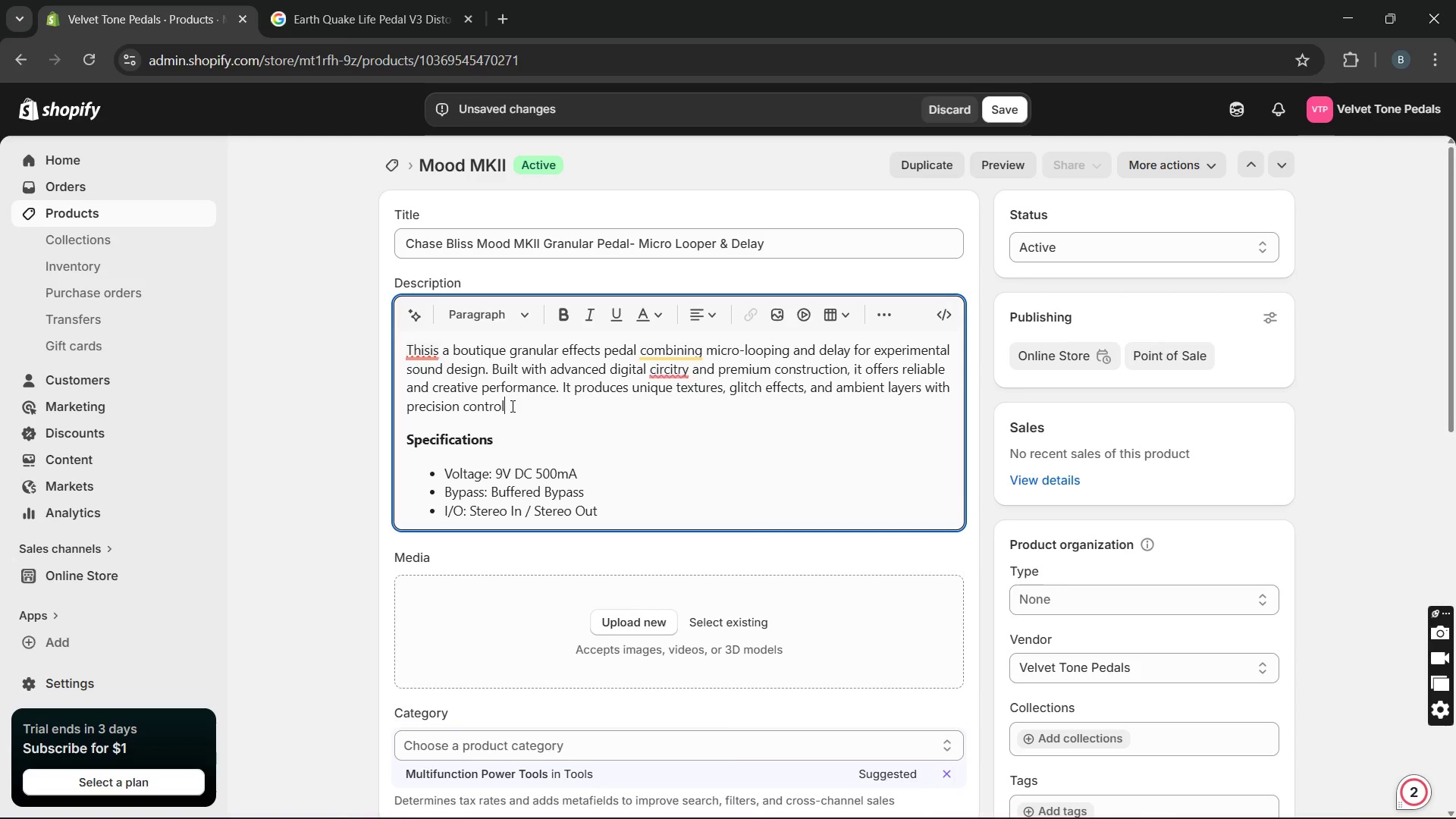 
key(Period)
 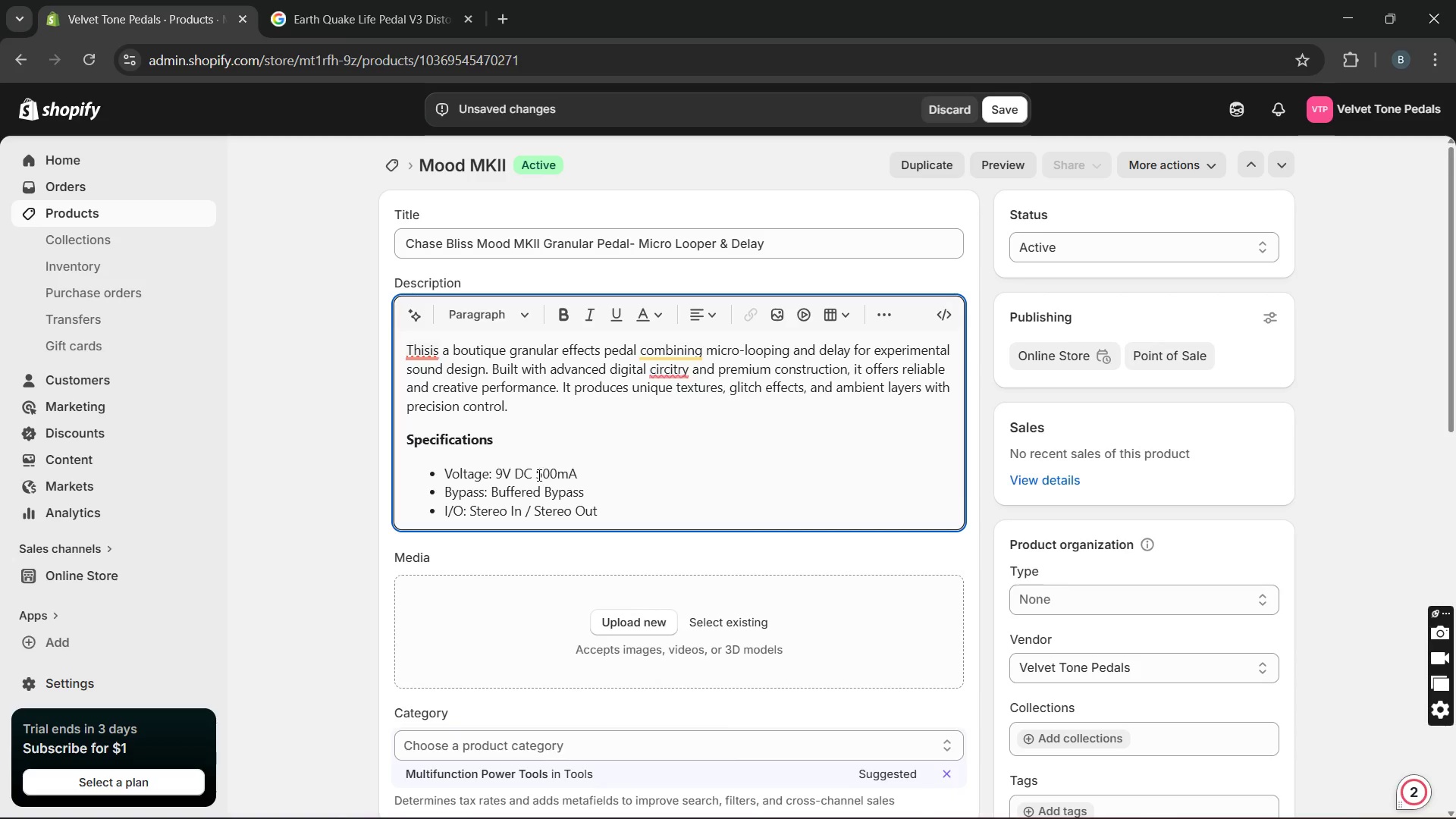 
left_click_drag(start_coordinate=[538, 475], to_coordinate=[557, 478])
 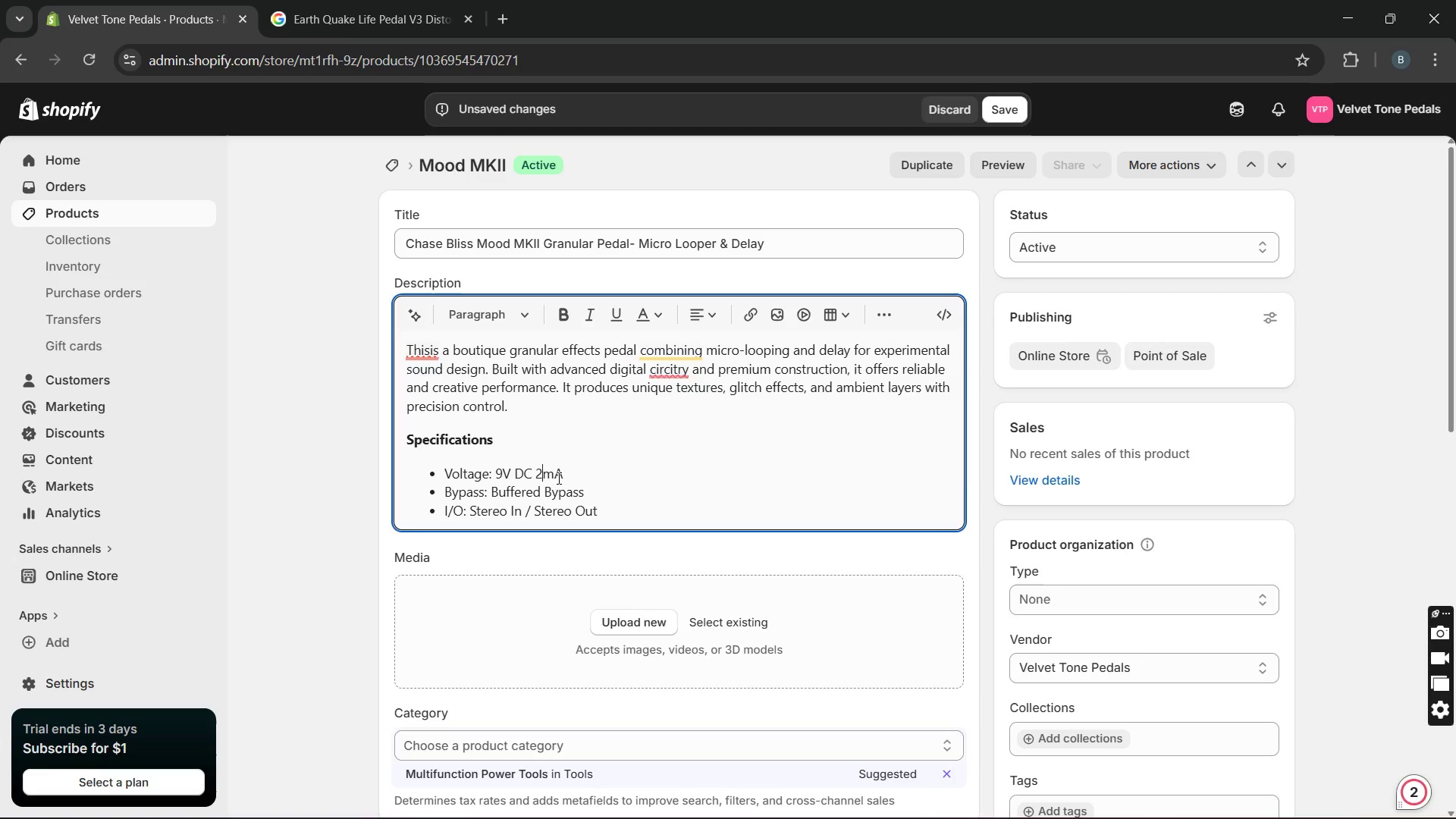 
type(250)
 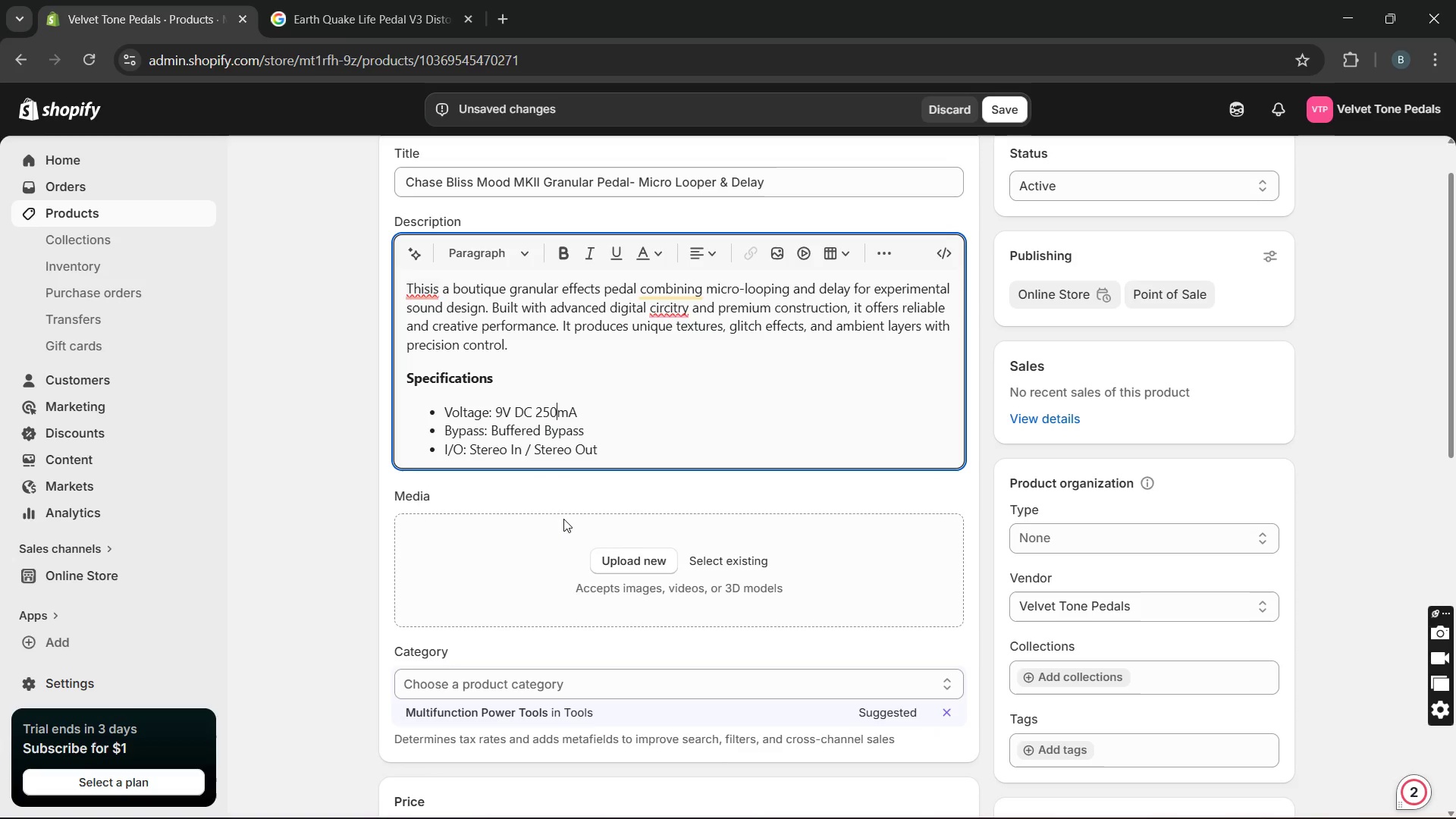 
wait(14.59)
 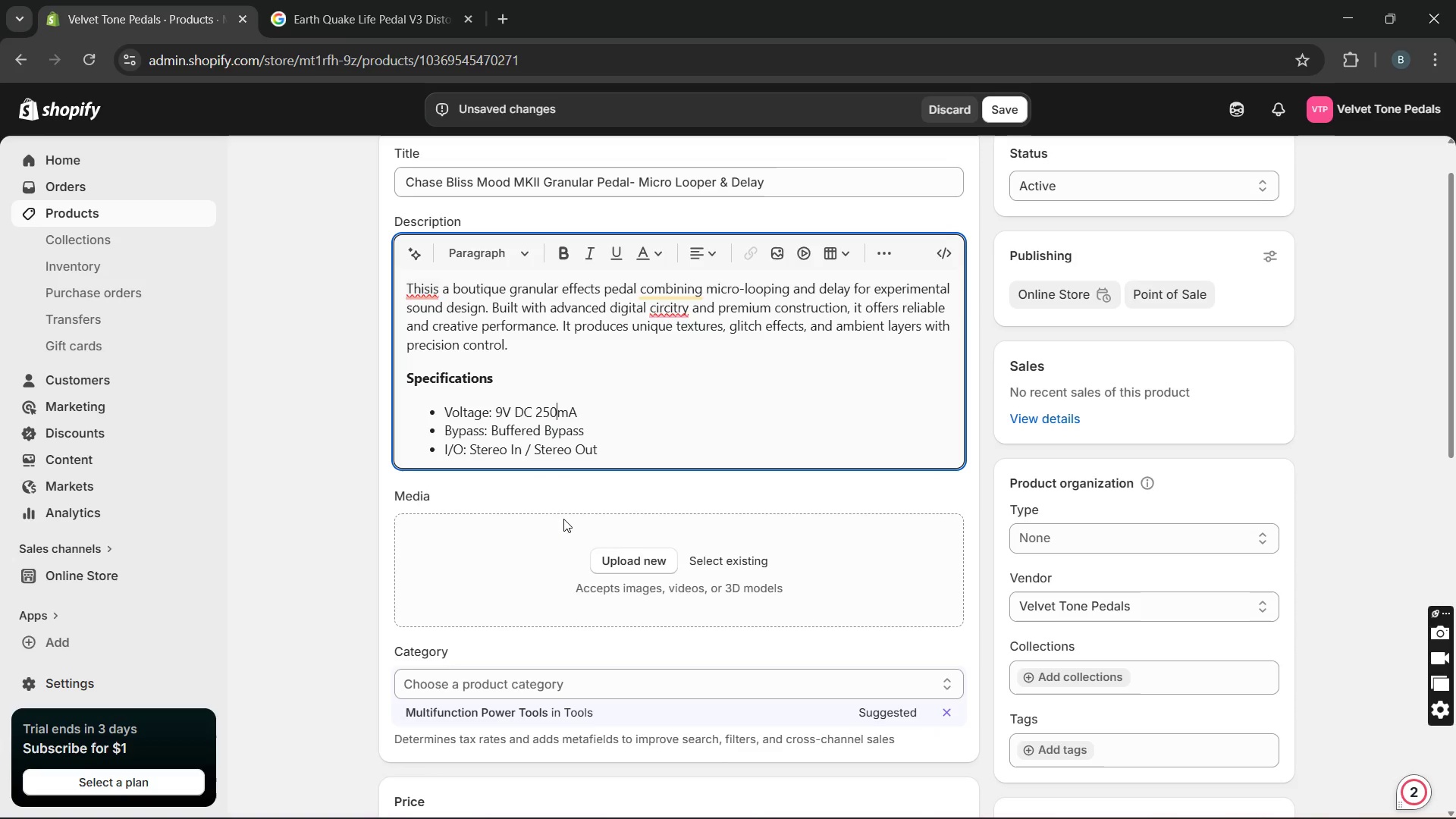 
left_click([944, 341])
 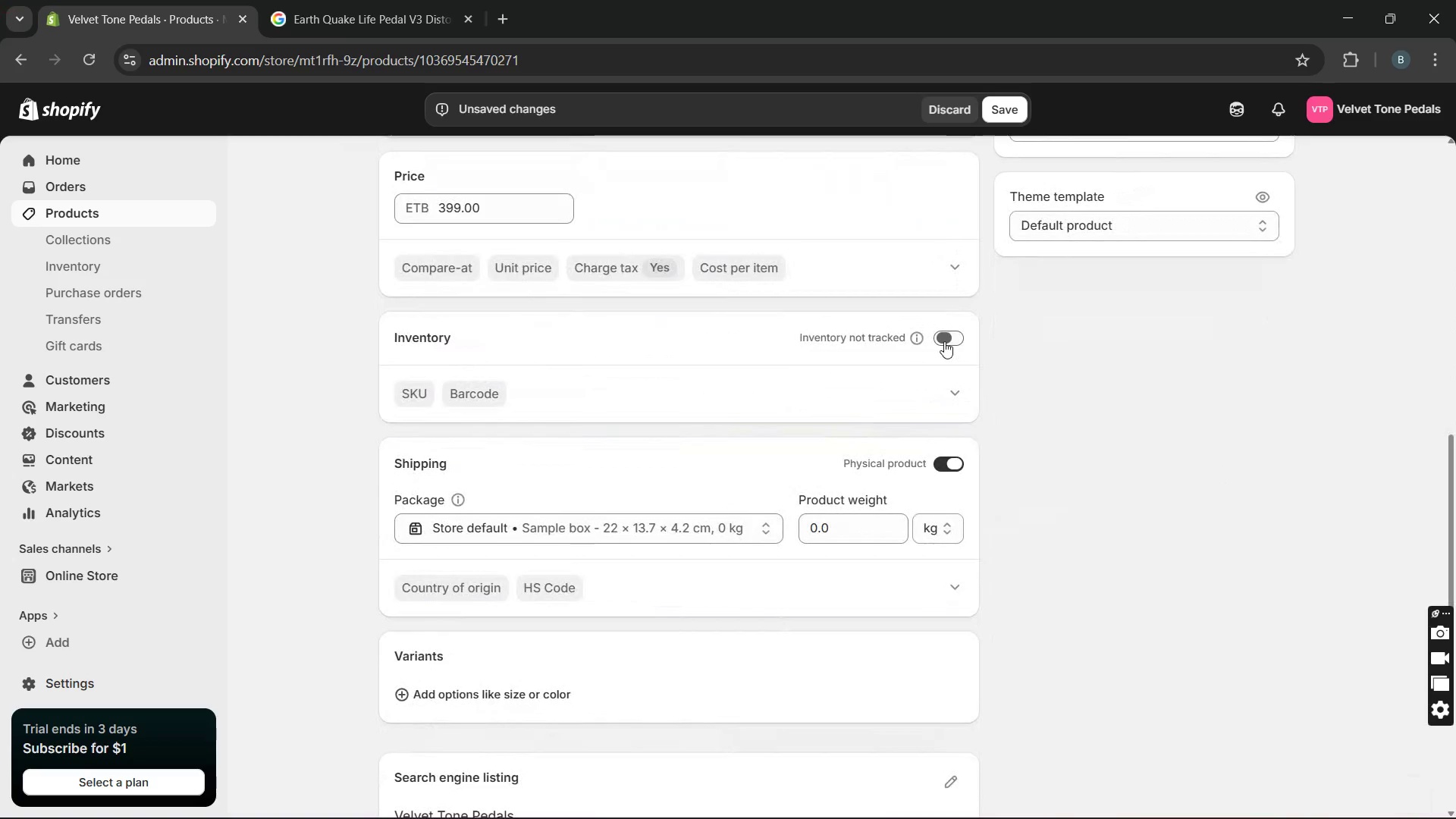 
mouse_move([944, 361])
 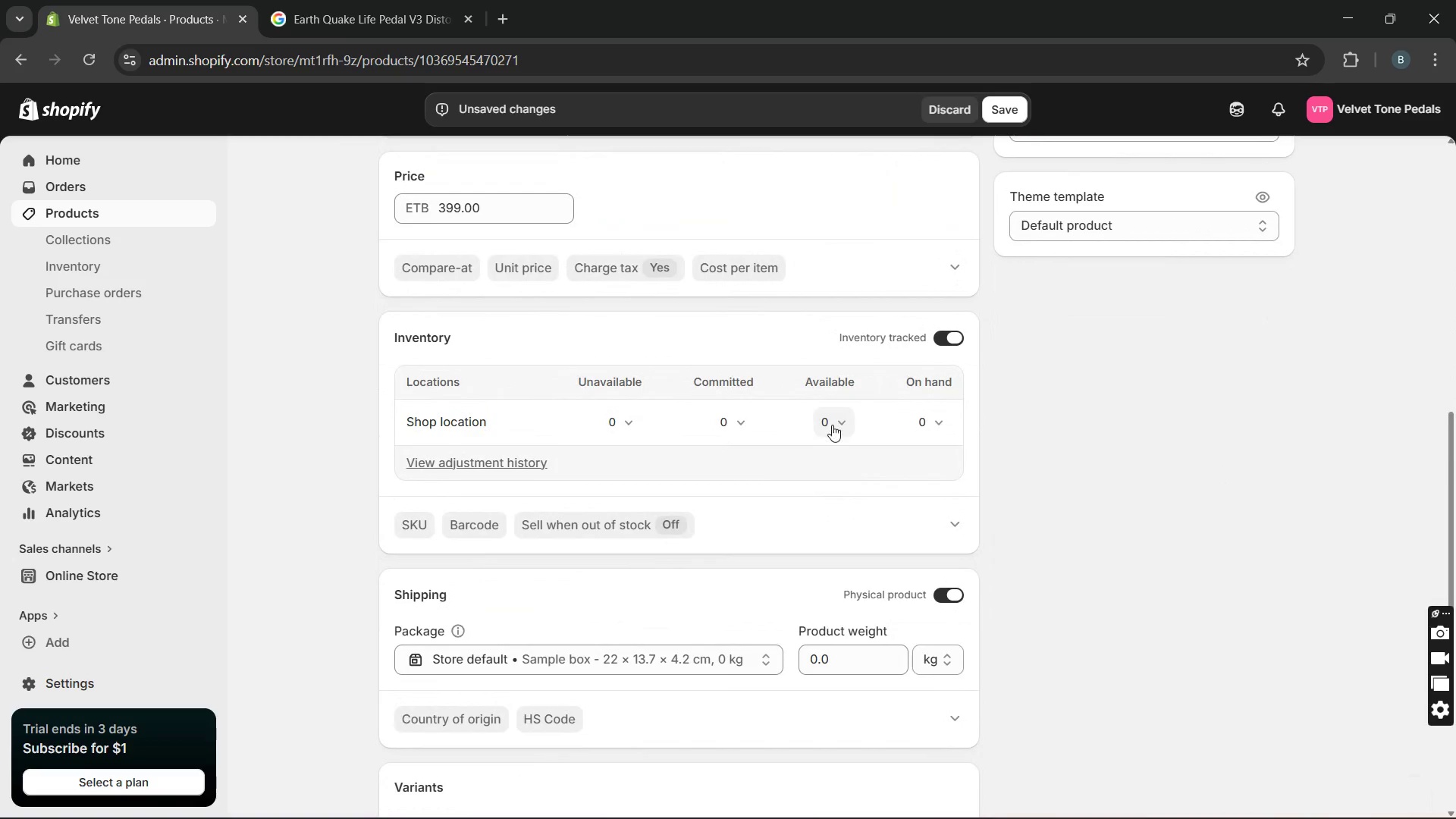 
left_click([832, 425])
 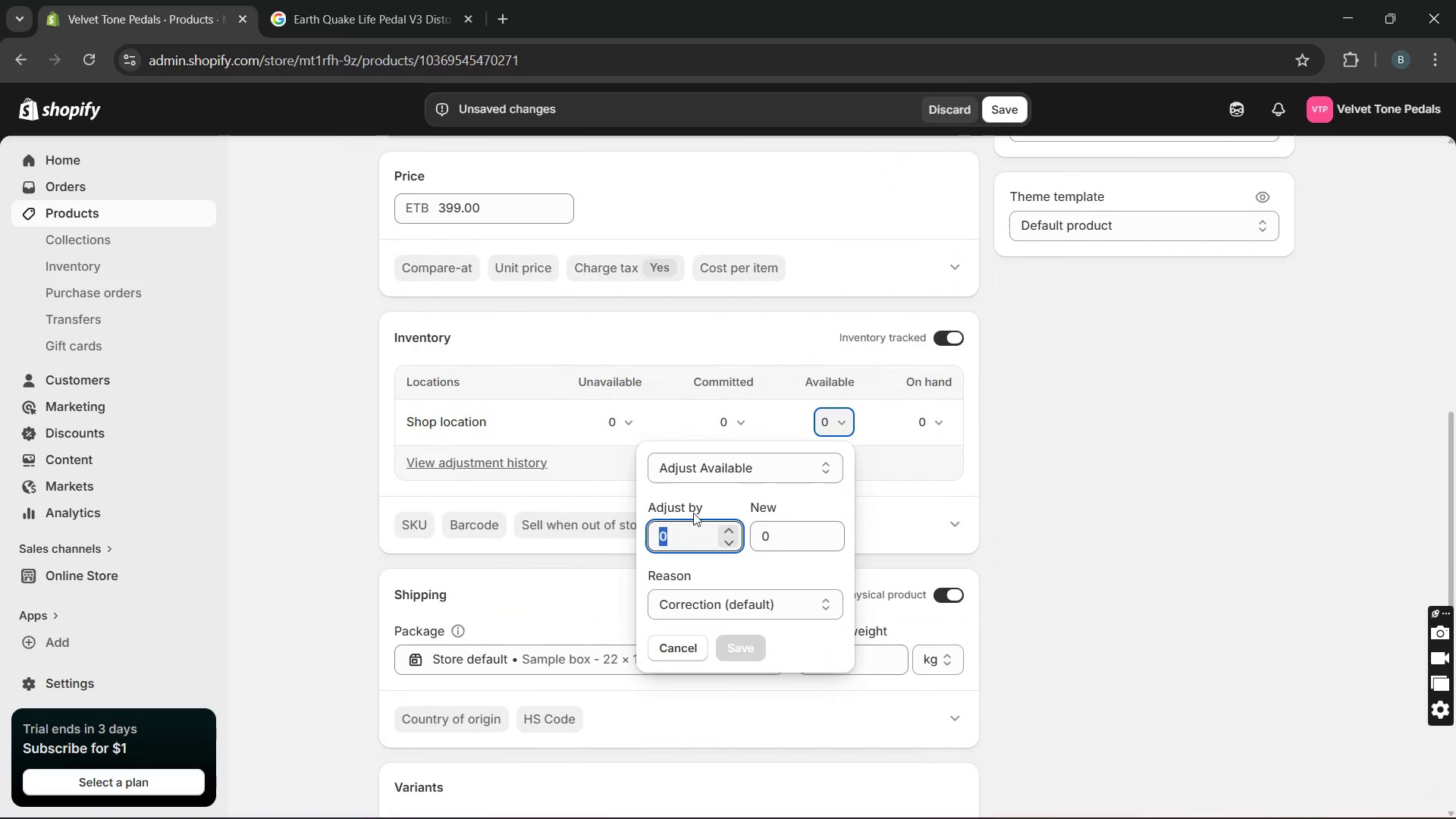 
type(15)
 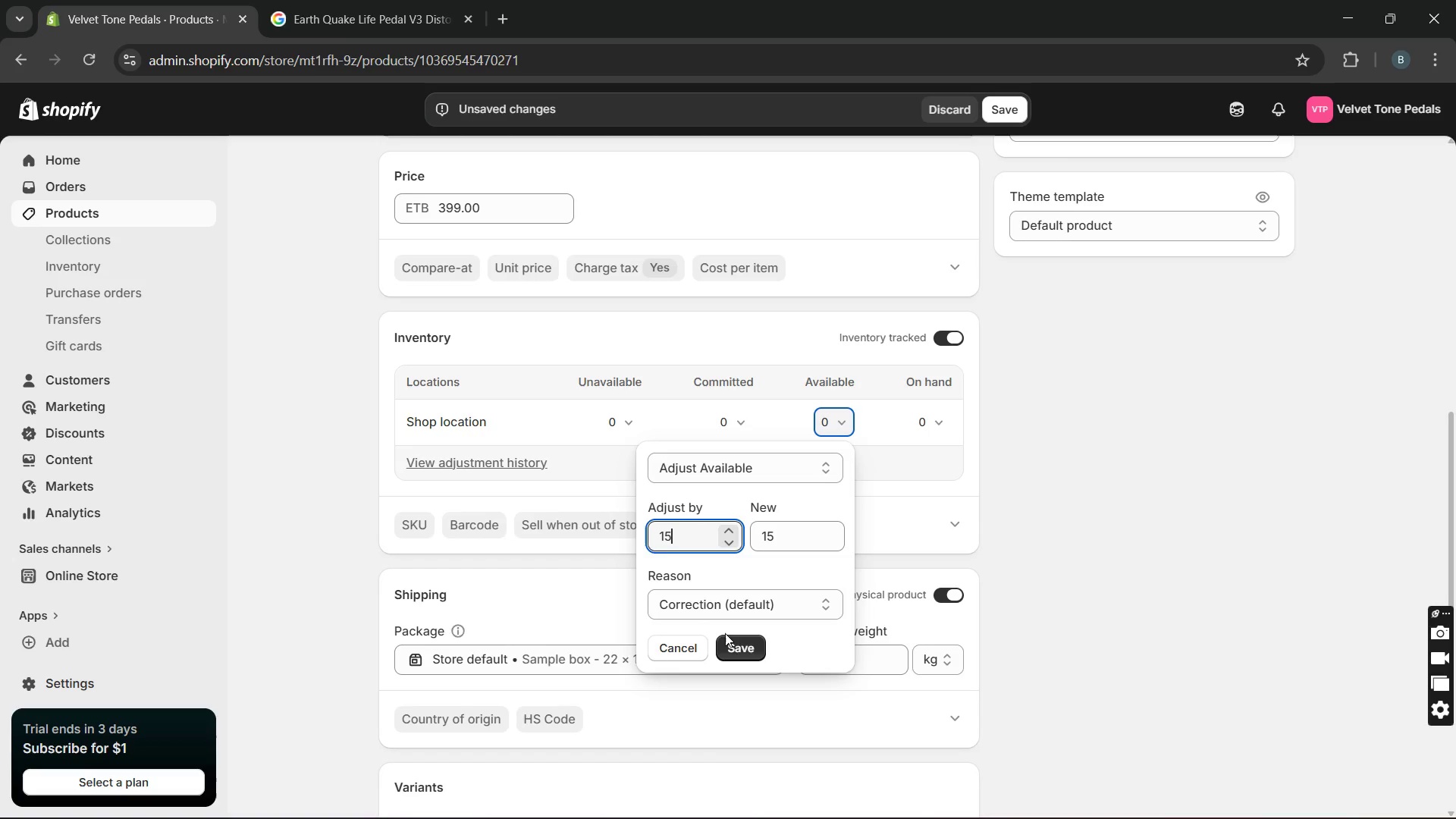 
left_click([726, 634])
 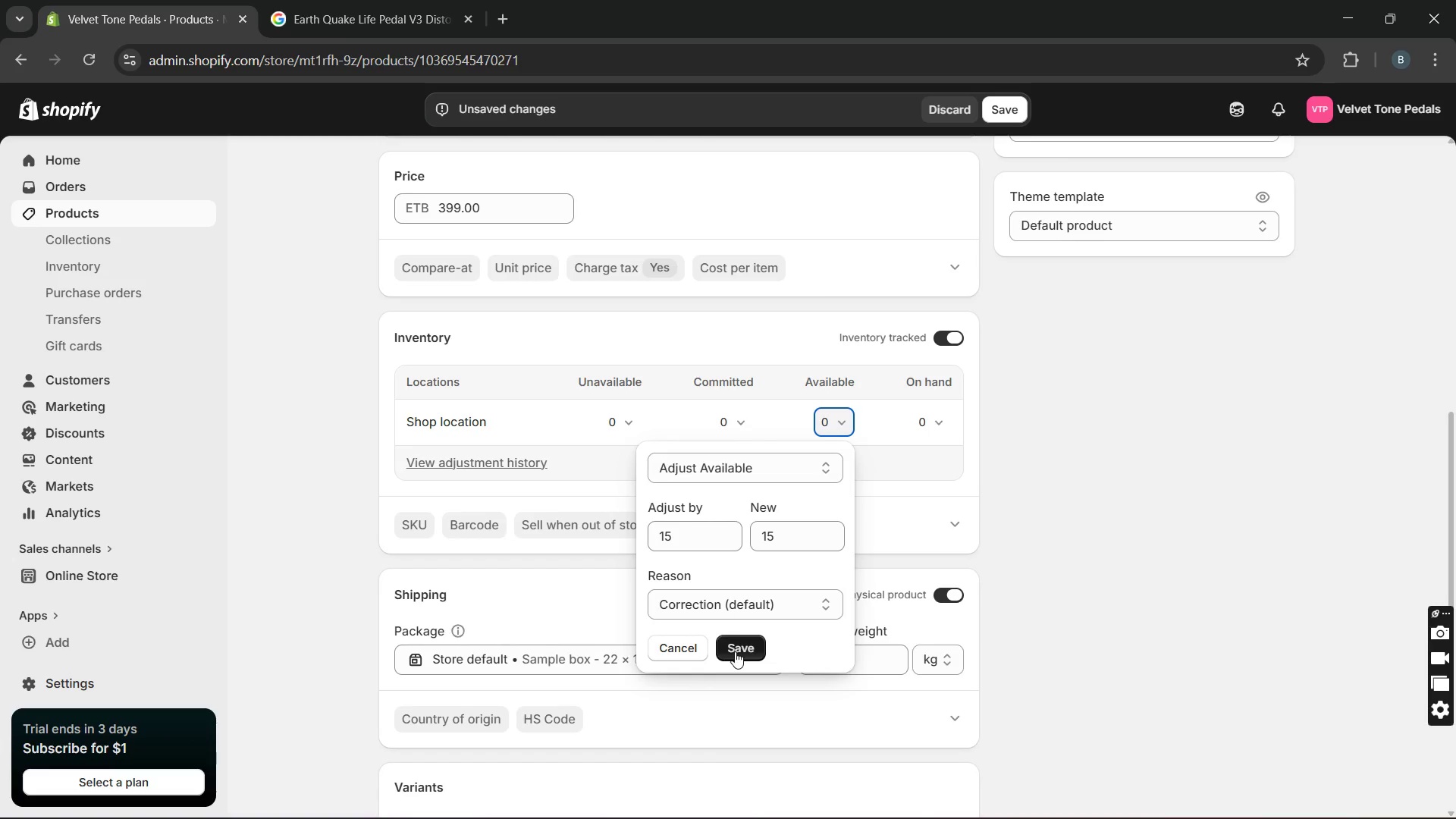 
left_click([735, 651])
 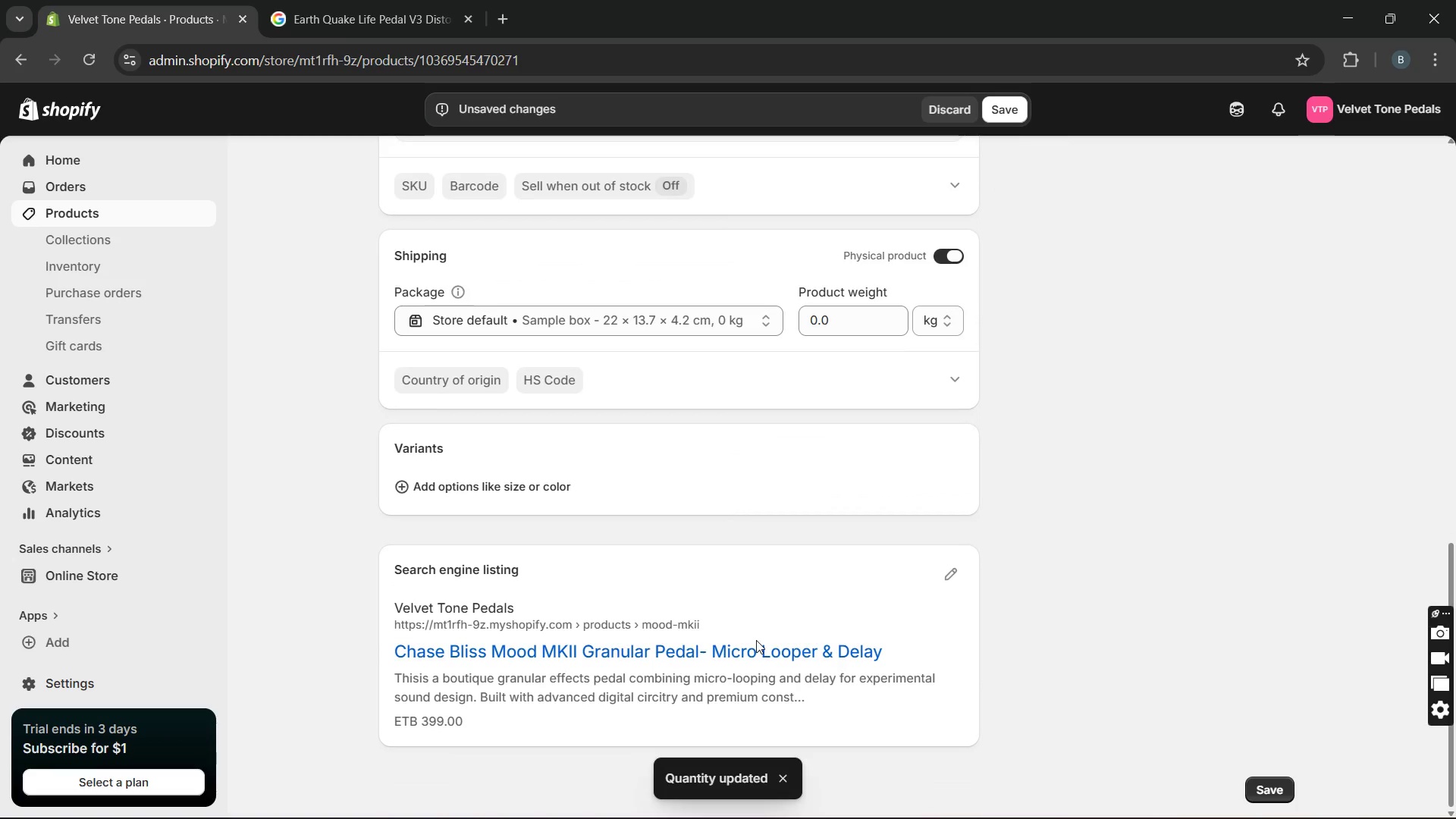 
wait(5.69)
 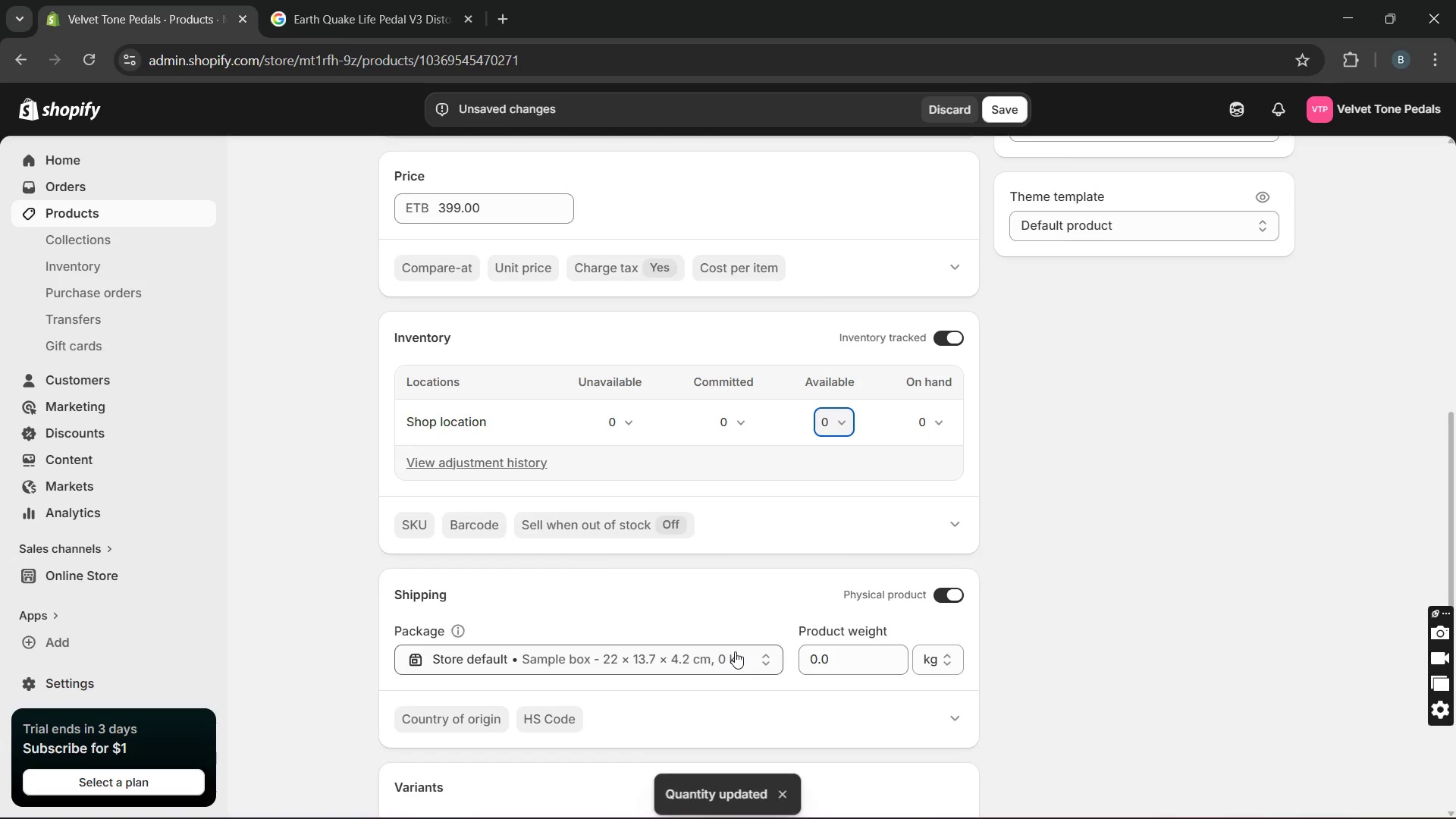 
left_click([960, 579])
 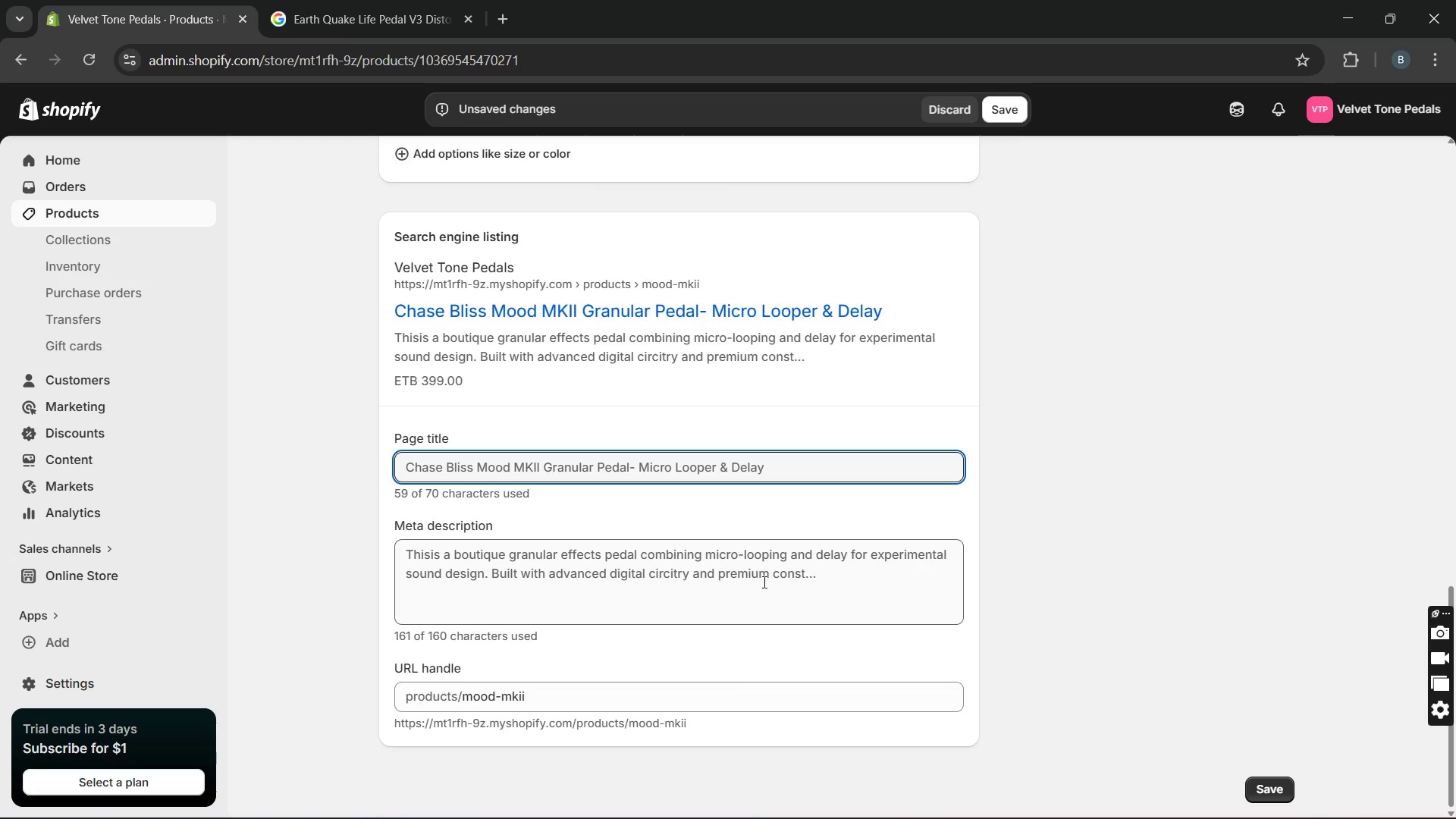 
double_click([754, 579])
 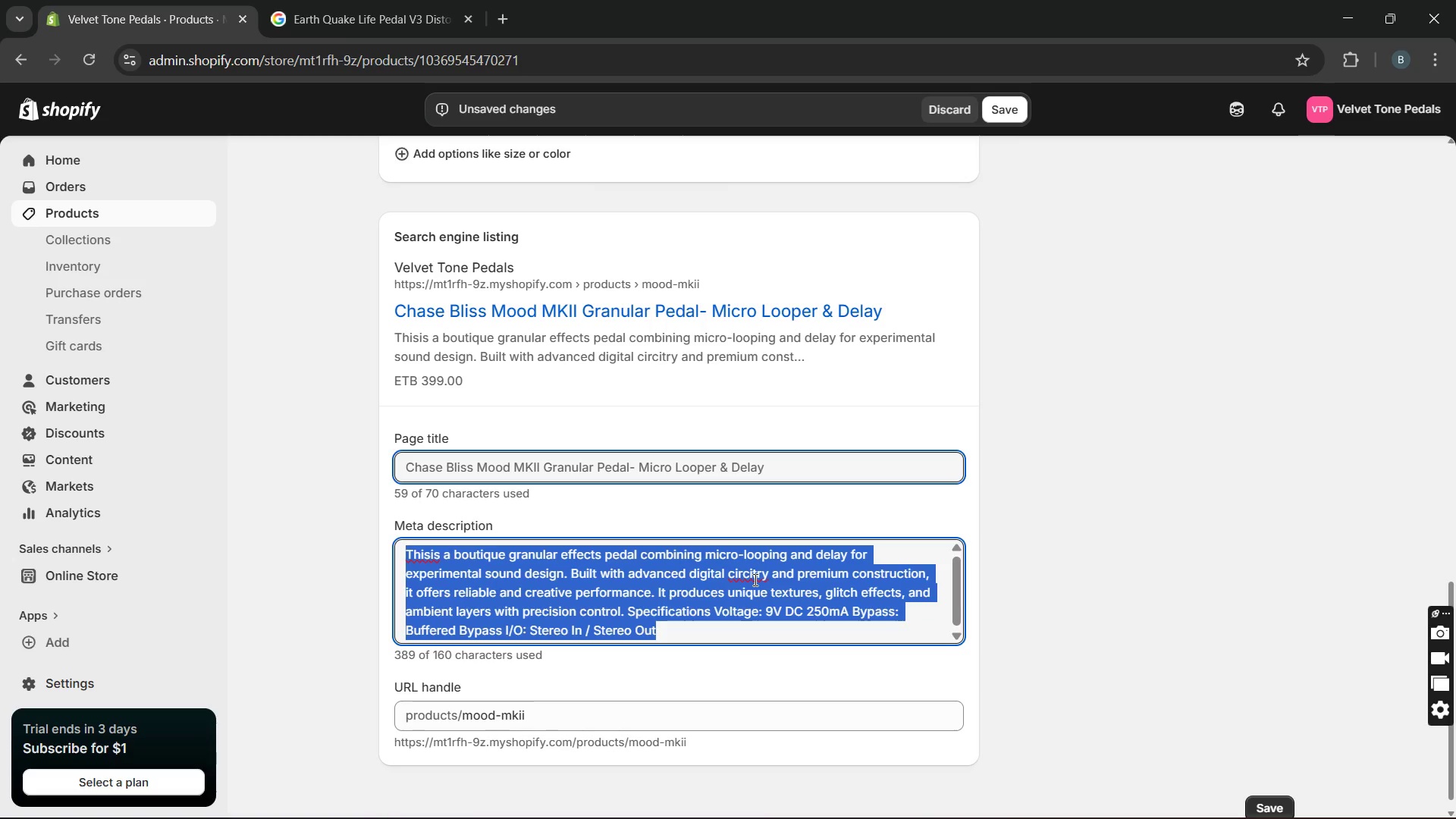 
triple_click([754, 579])
 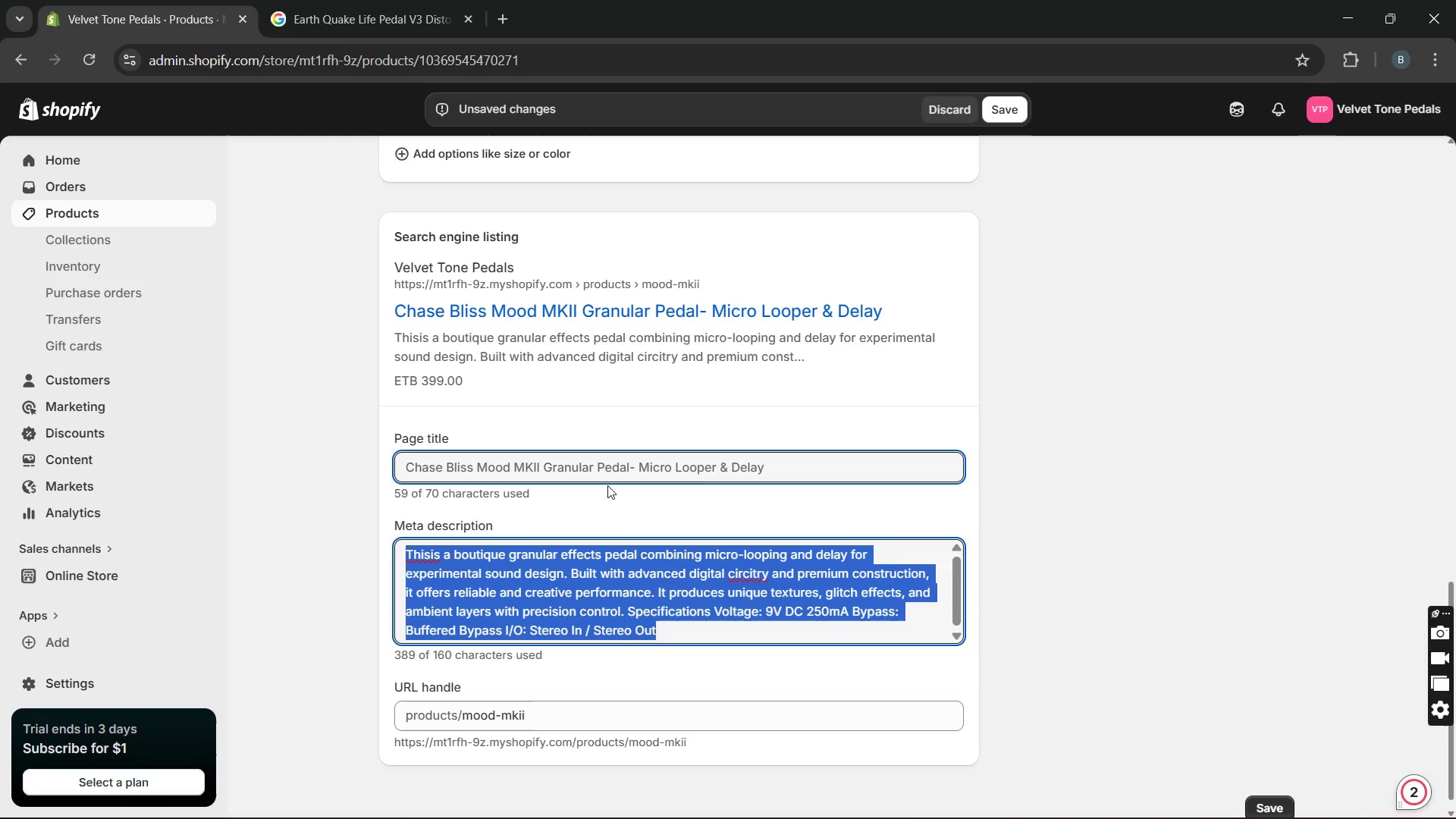 
wait(15.47)
 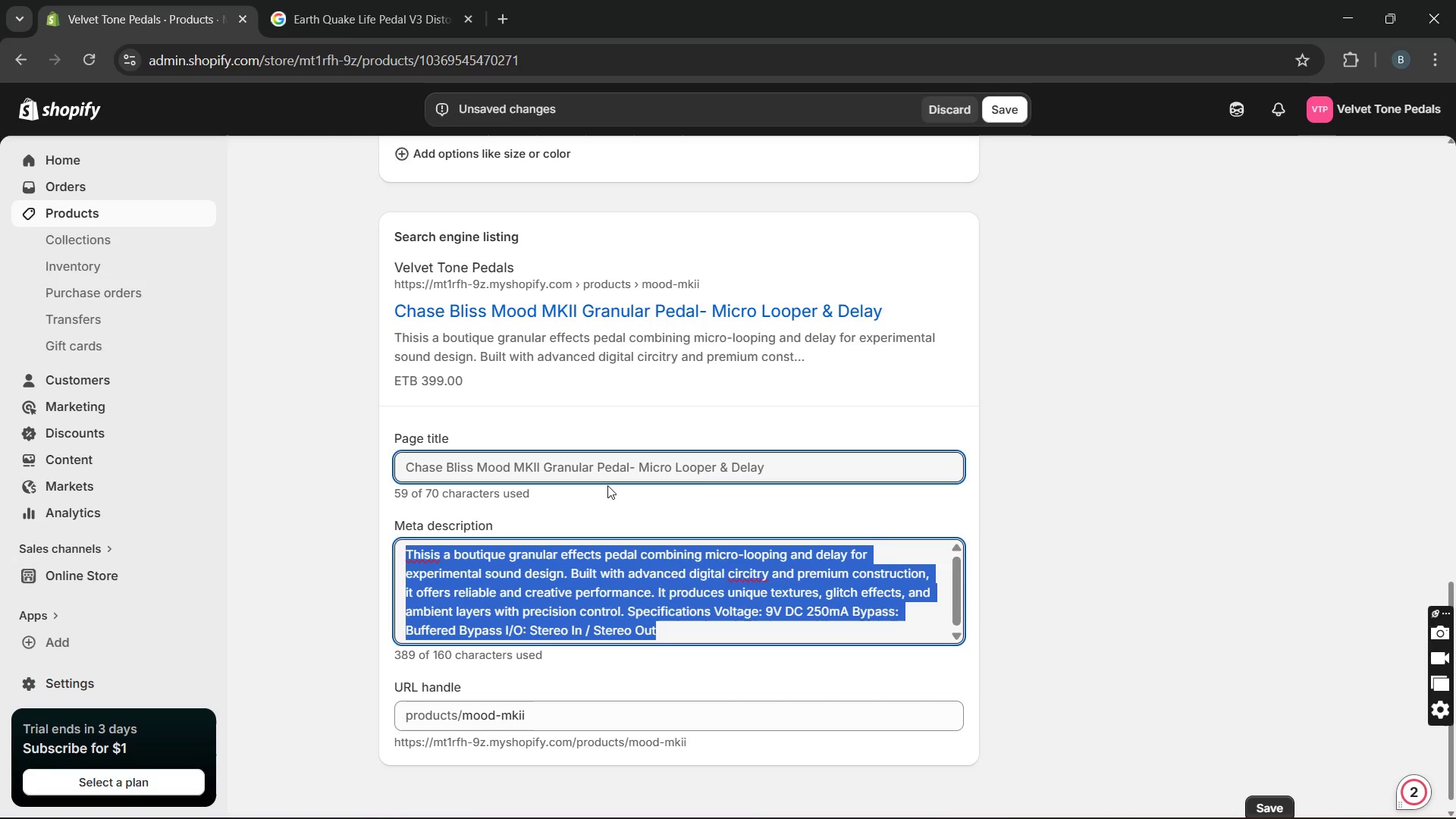 
left_click_drag(start_coordinate=[629, 467], to_coordinate=[832, 487])
 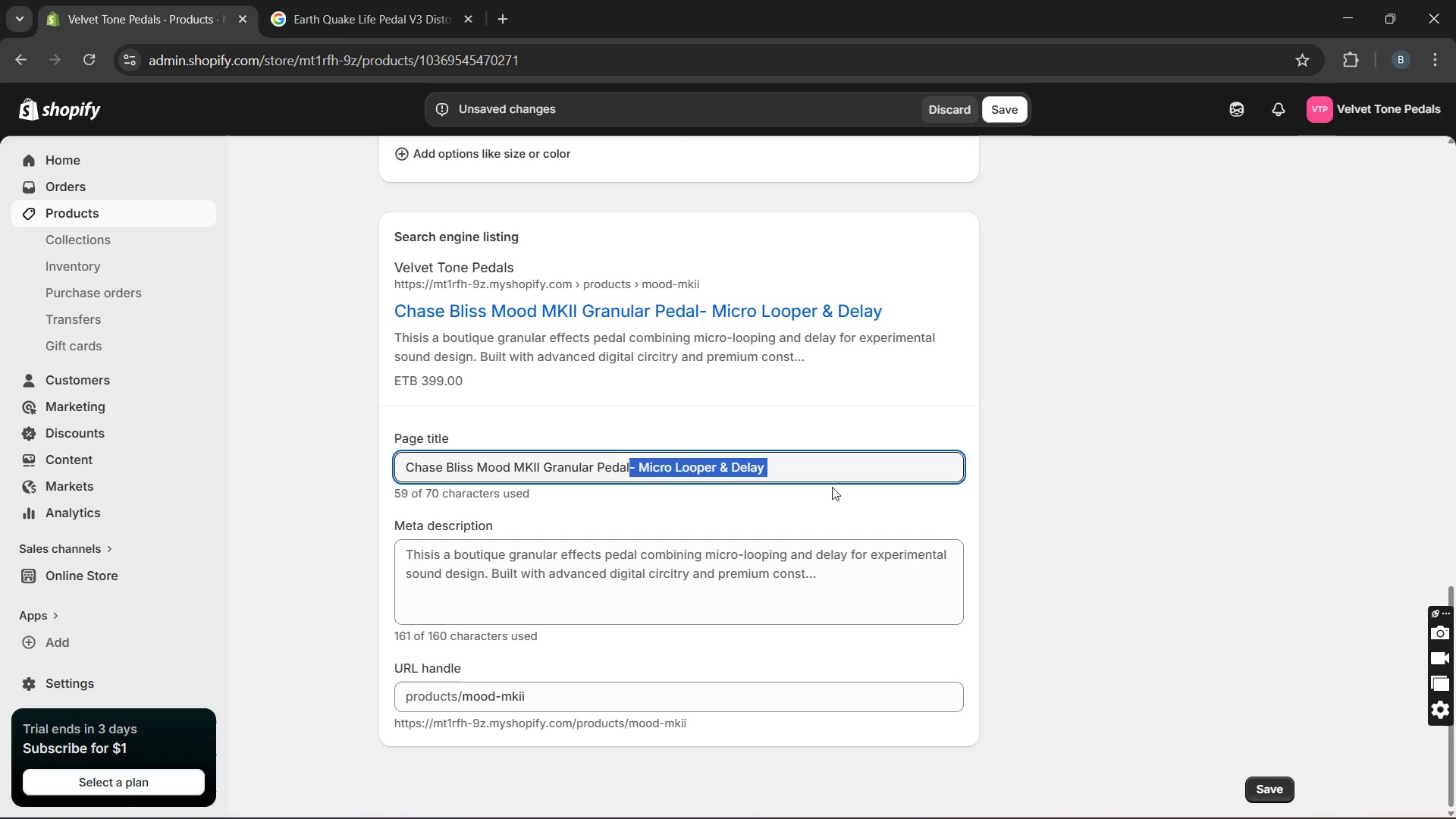 
key(Backspace)
 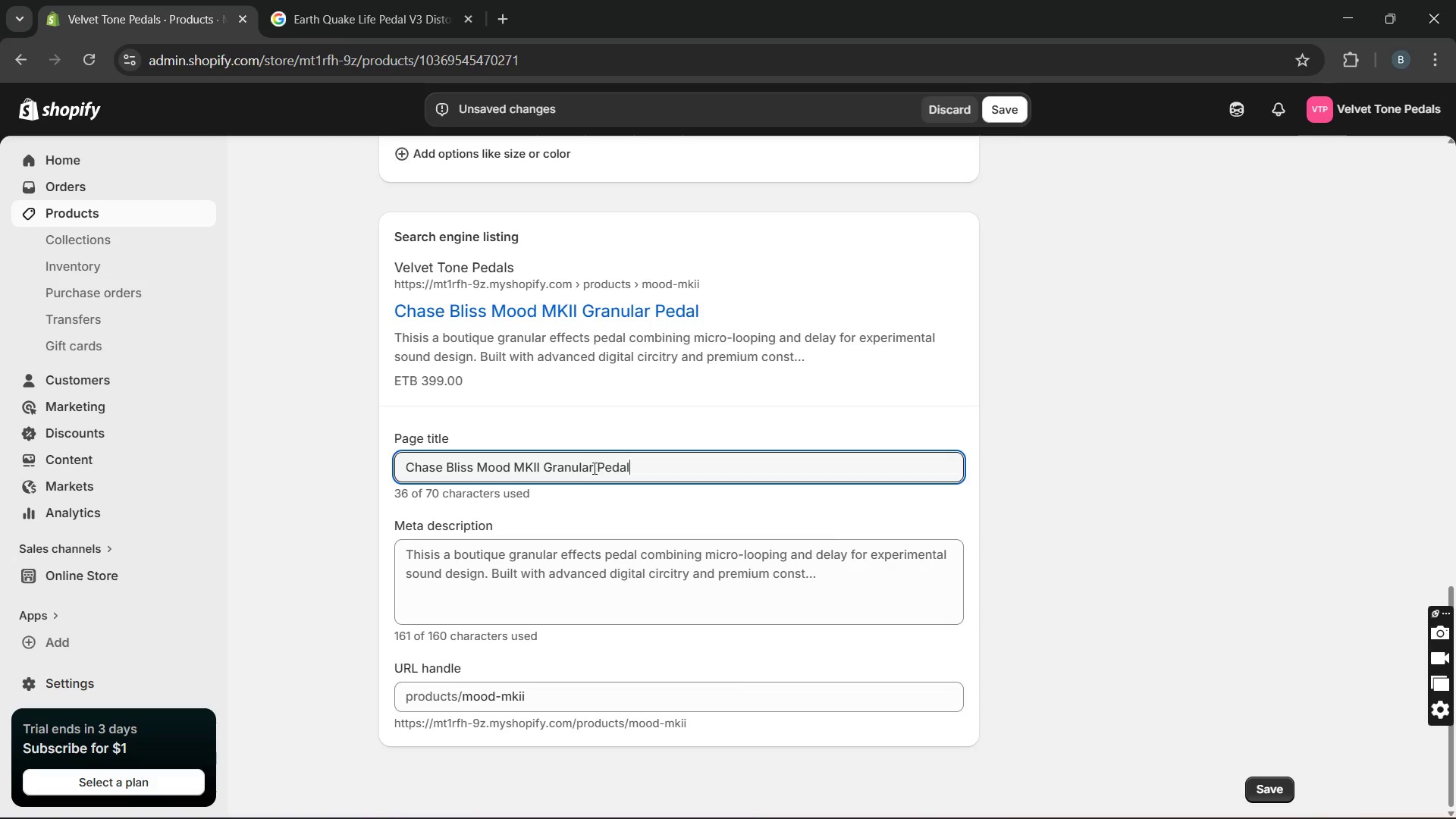 
left_click([595, 468])
 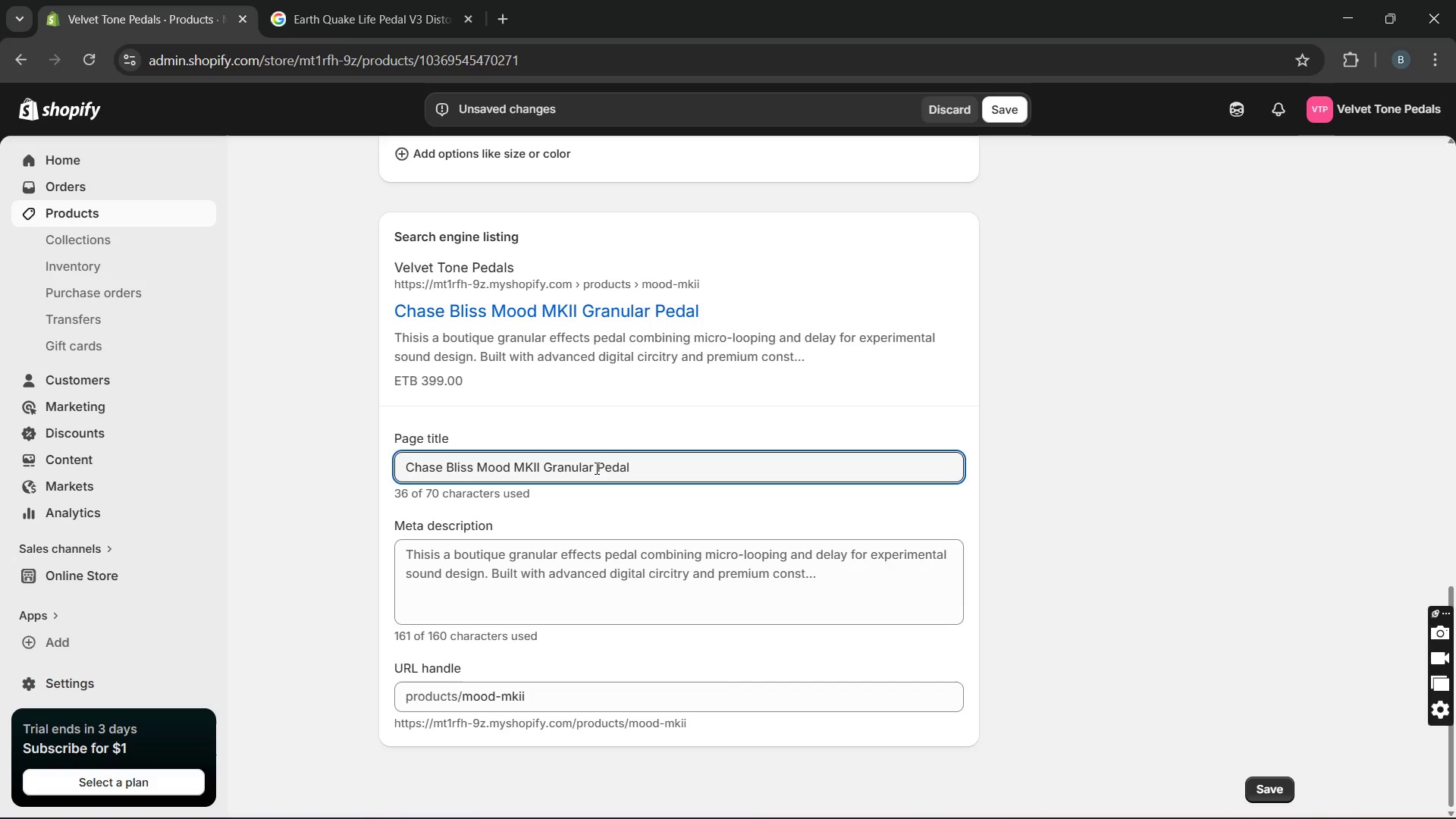 
type(Boutiqur)
key(Backspace)
type(e eff)
key(Backspace)
key(Backspace)
key(Backspace)
type(Effect )
 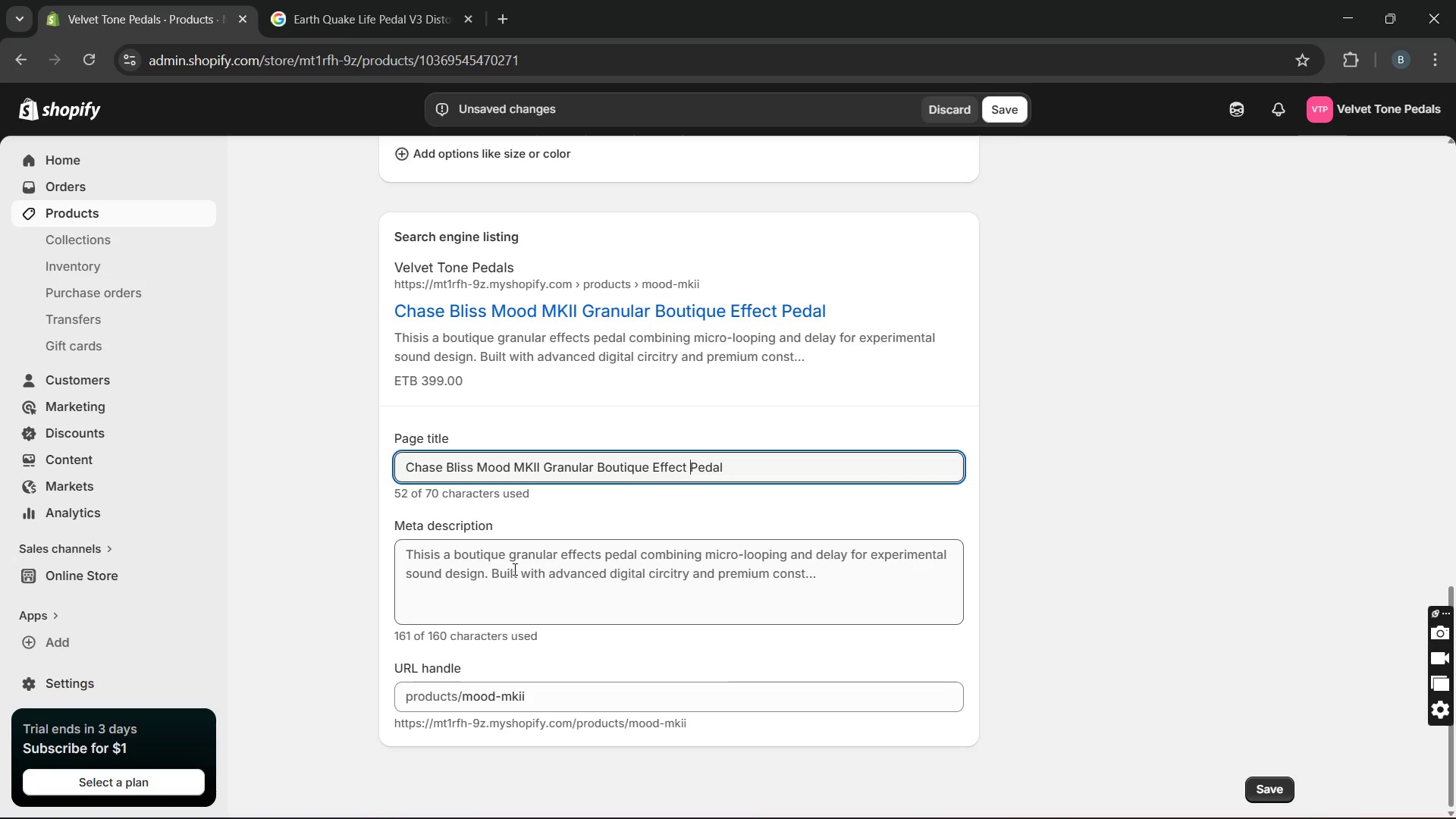 
double_click([513, 569])
 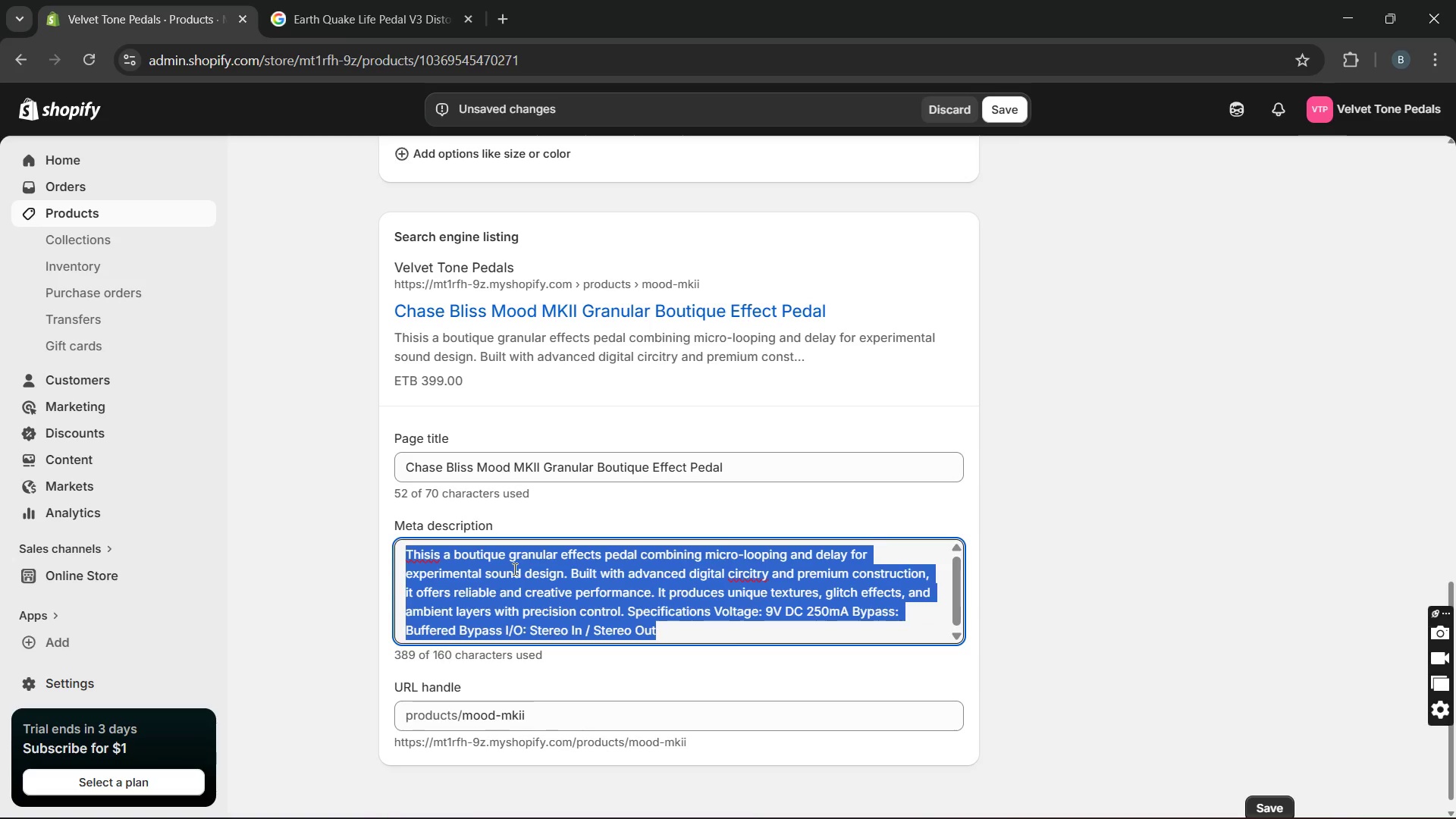 
triple_click([513, 569])
 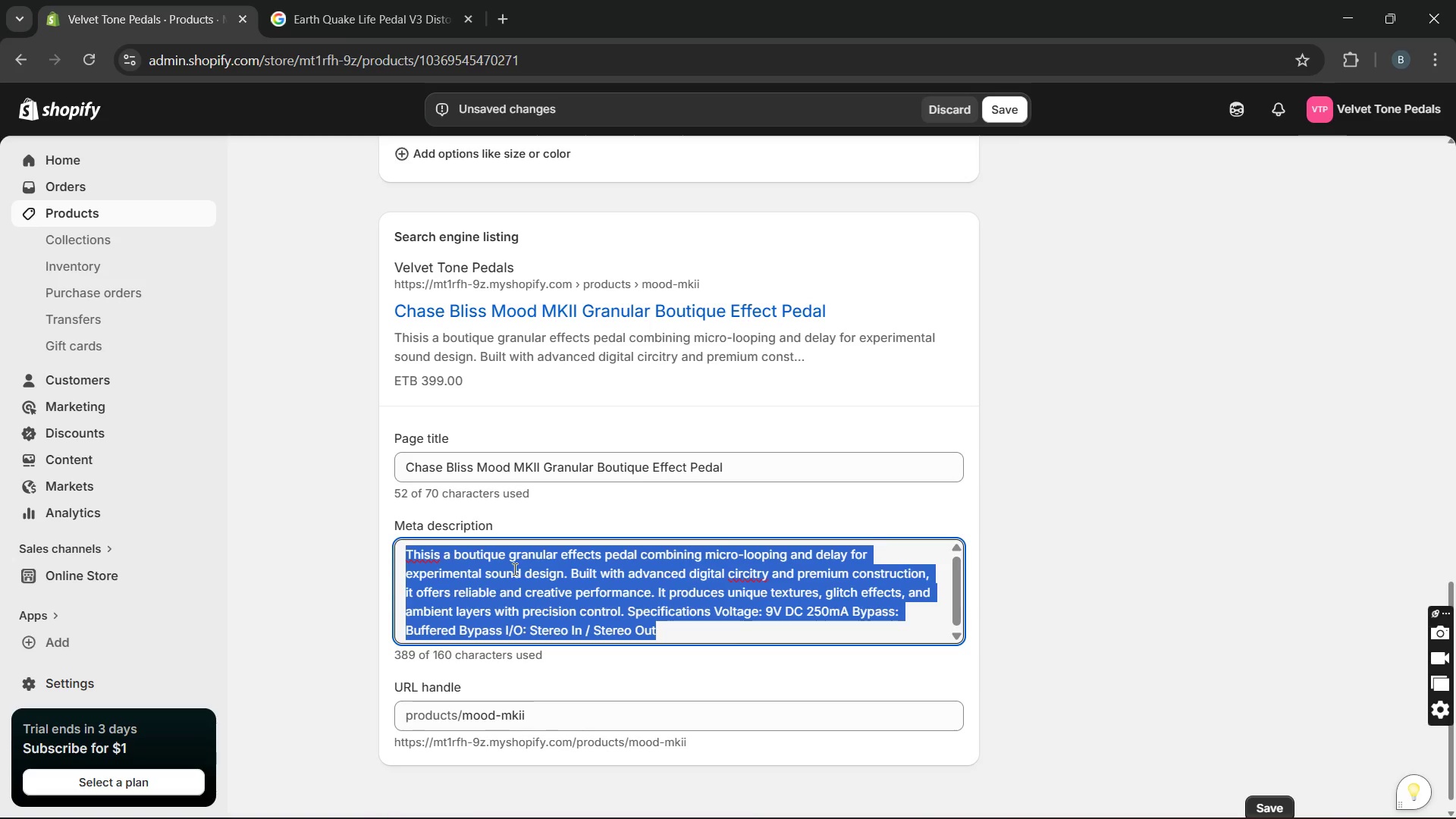 
type(5)
key(Backspace)
type(Advanced boutique granular pedal and micro-looper. Createhandmade experimental )
 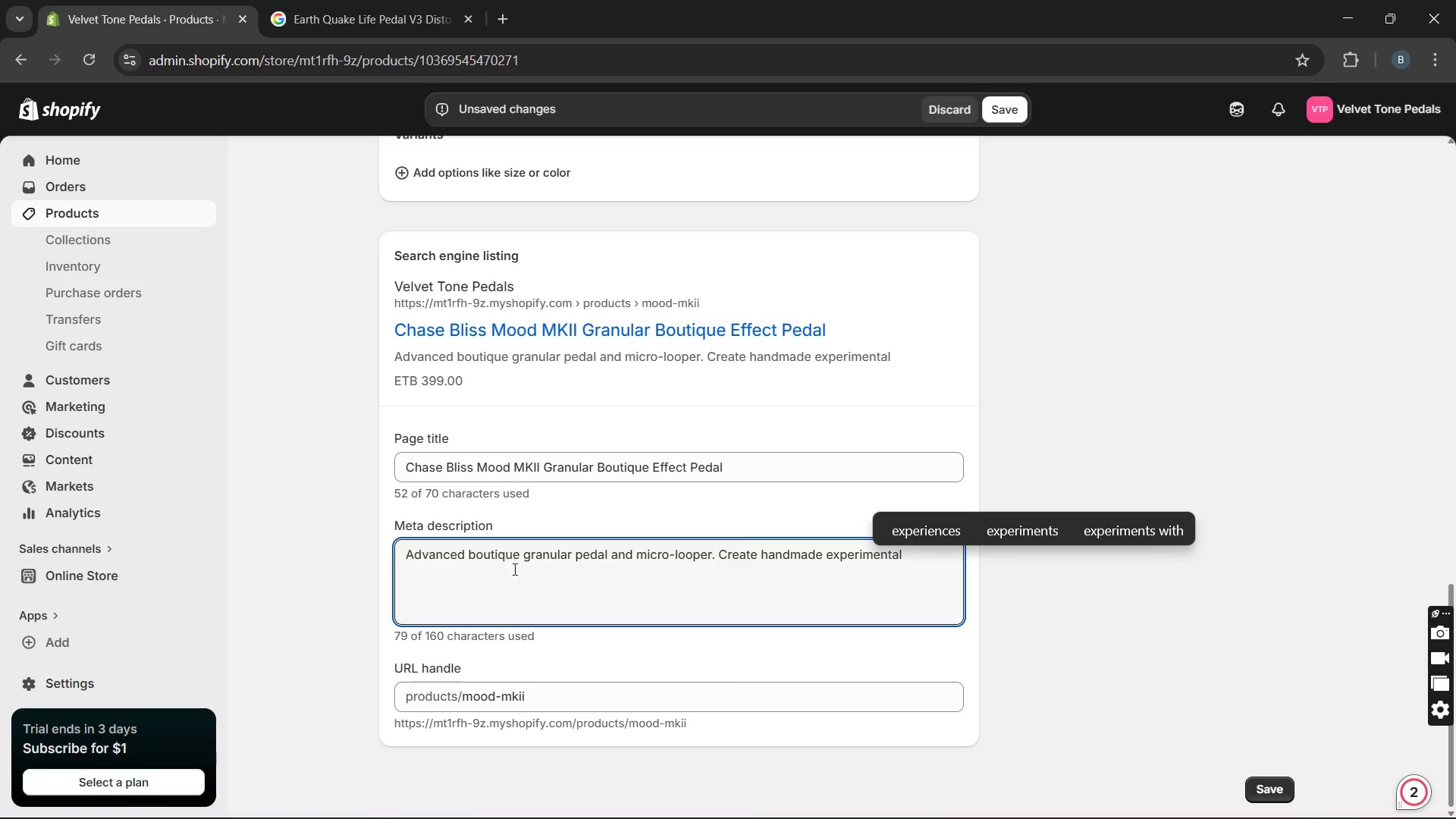 
type(texture and ambient layers. W)
key(Backspace)
type(Explore )
 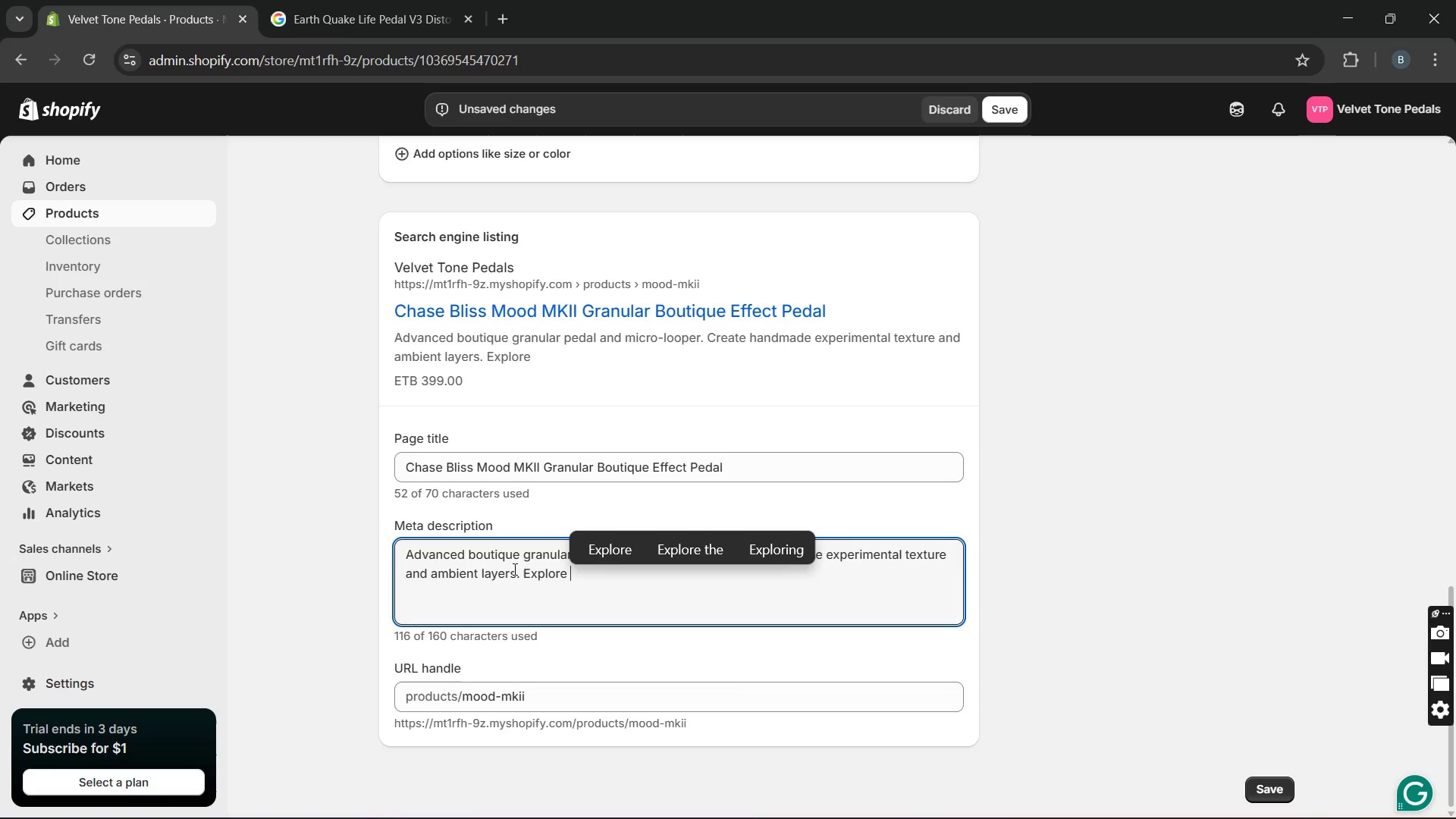 
type(the mood MKII now.)
 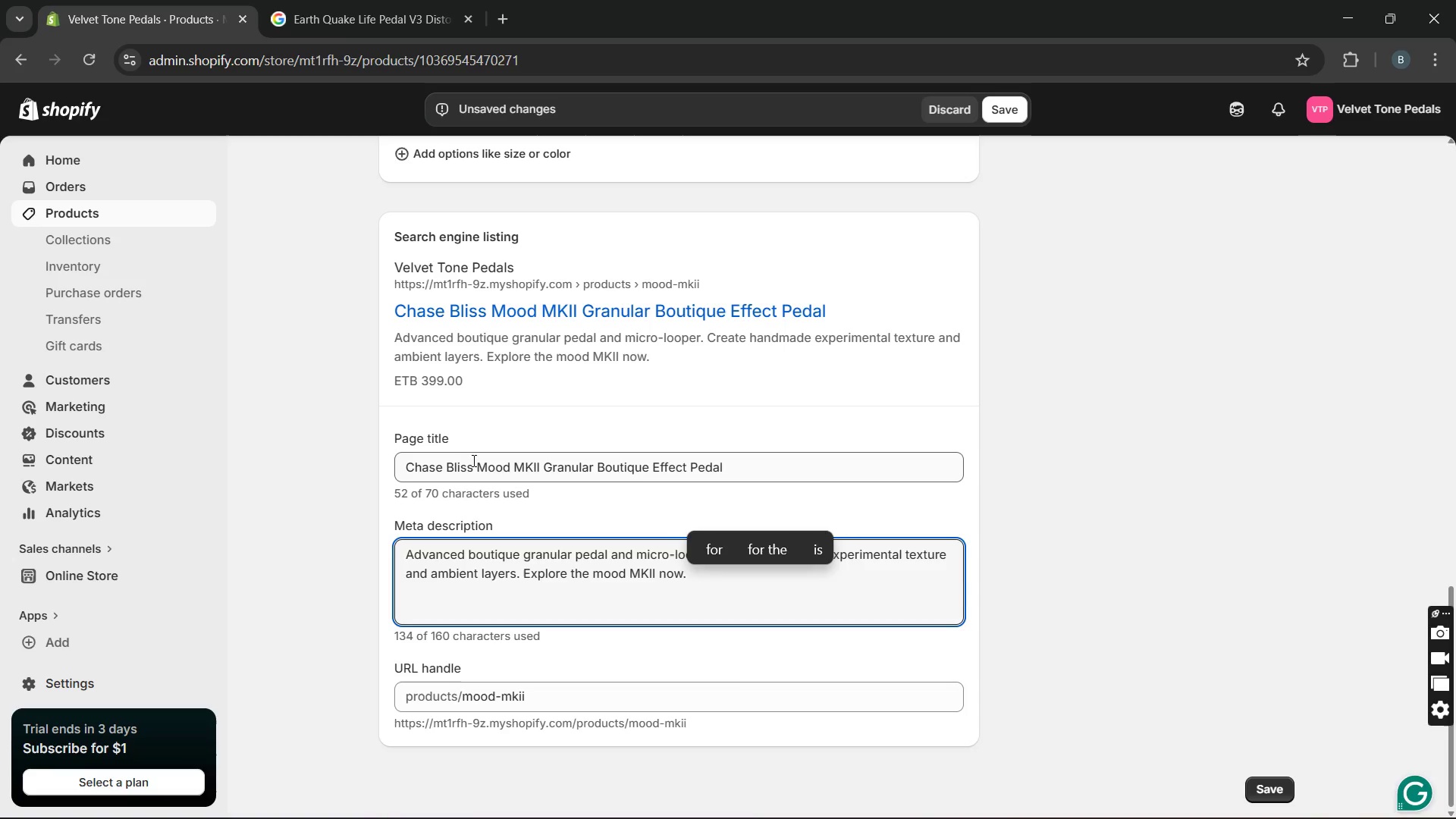 
left_click_drag(start_coordinate=[405, 467], to_coordinate=[749, 485])
 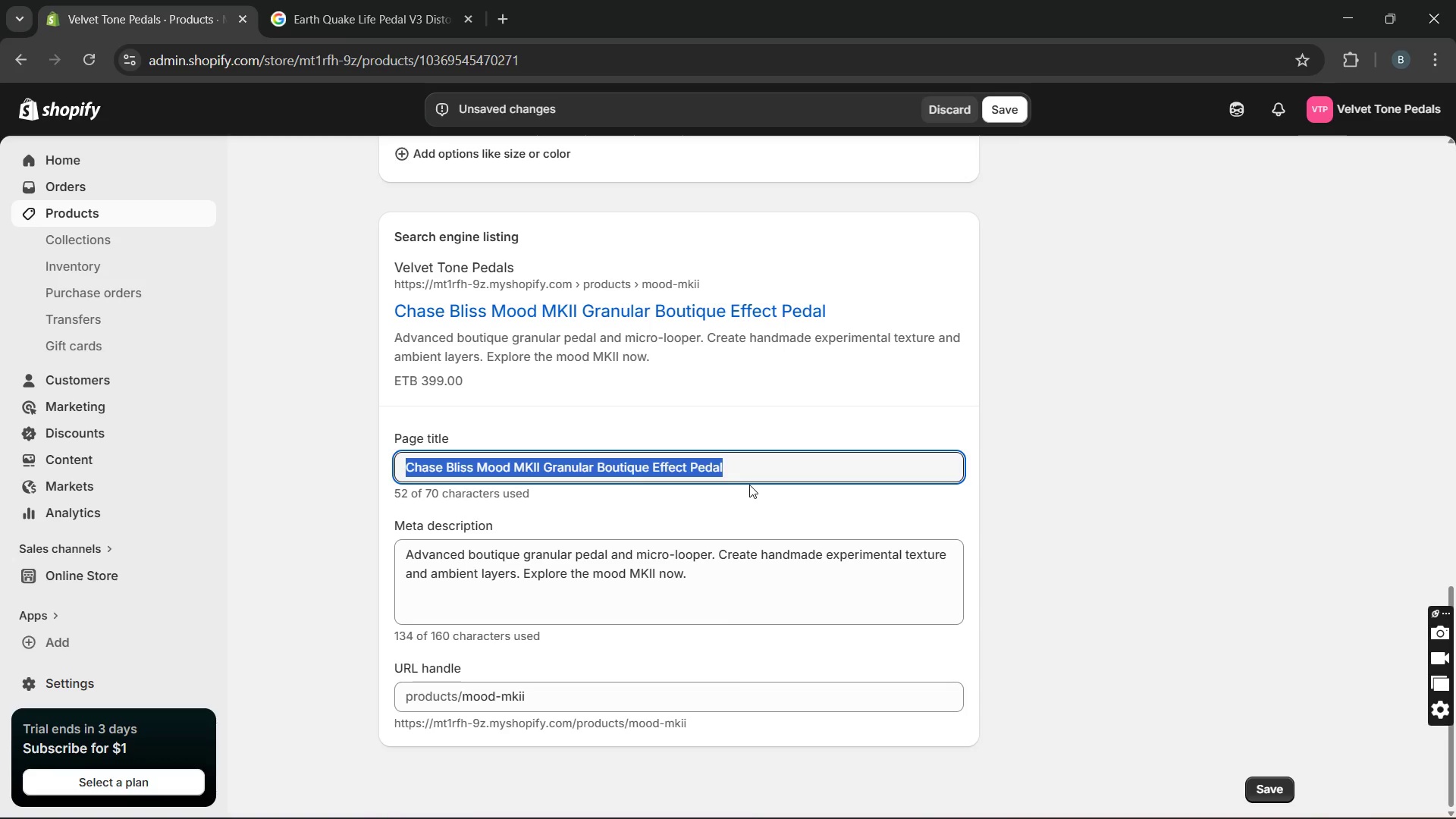 
key(Control+C)
 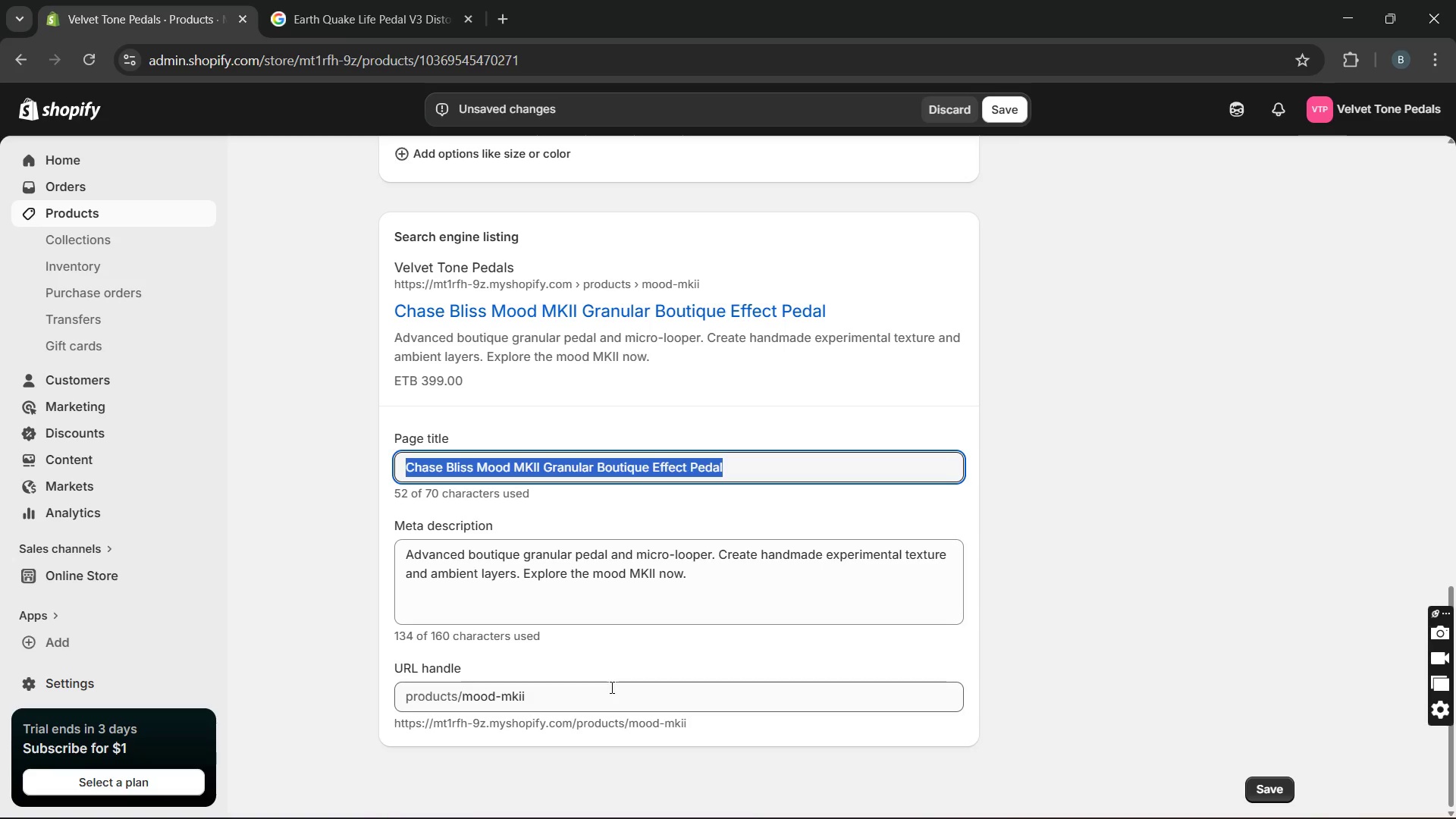 
left_click_drag(start_coordinate=[610, 687], to_coordinate=[460, 686])
 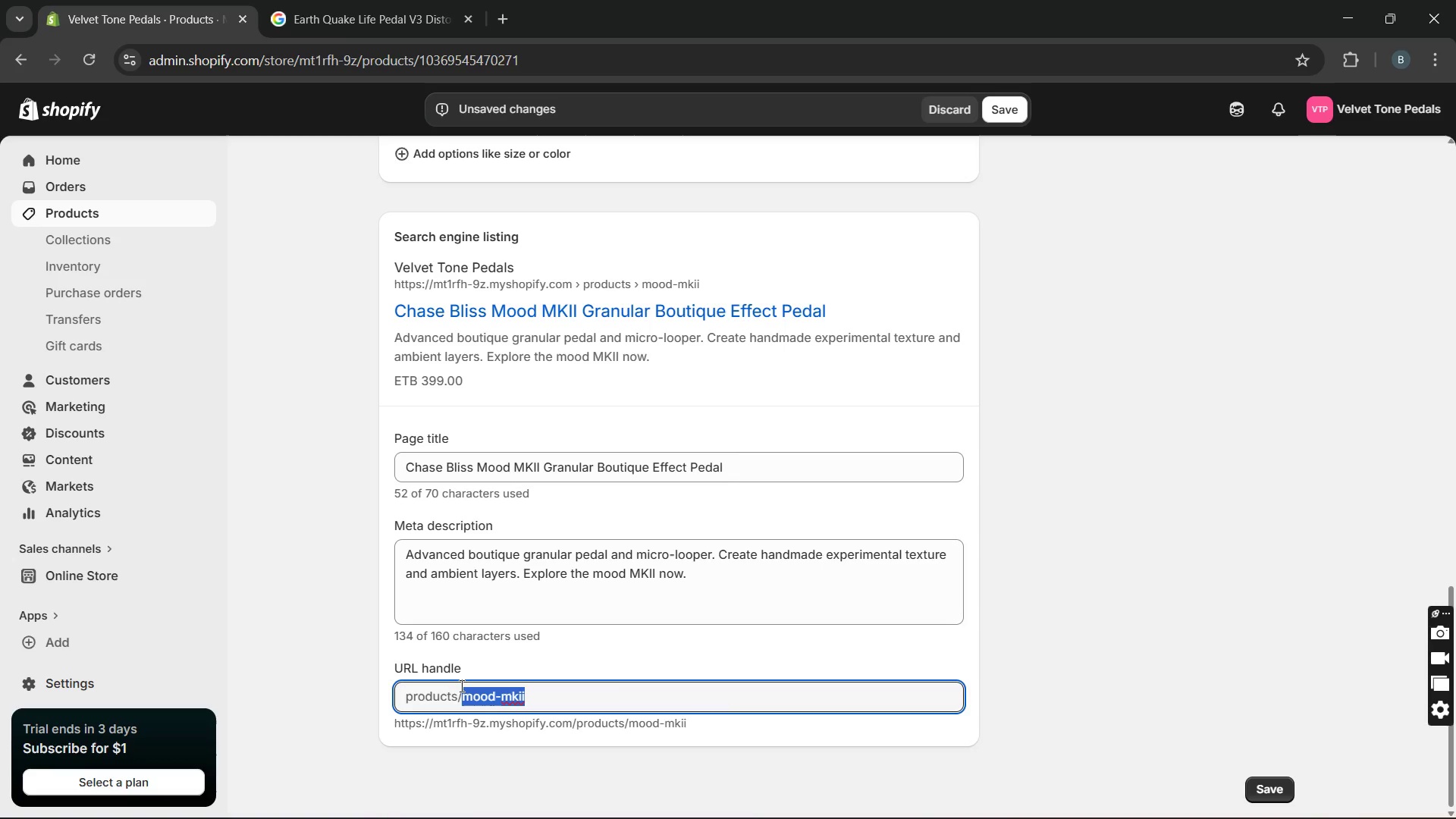 
key(Control+V)
 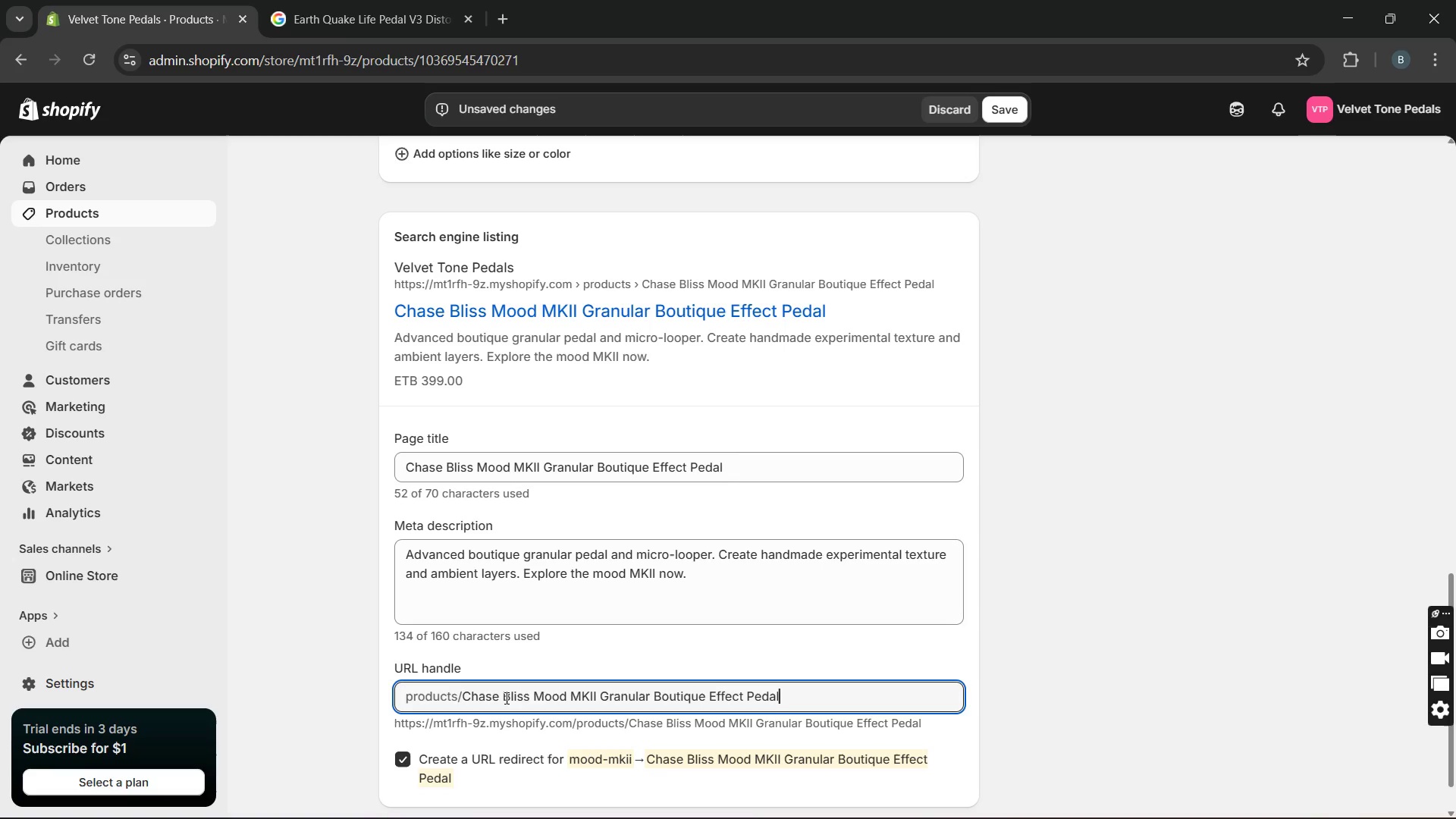 
left_click([505, 698])
 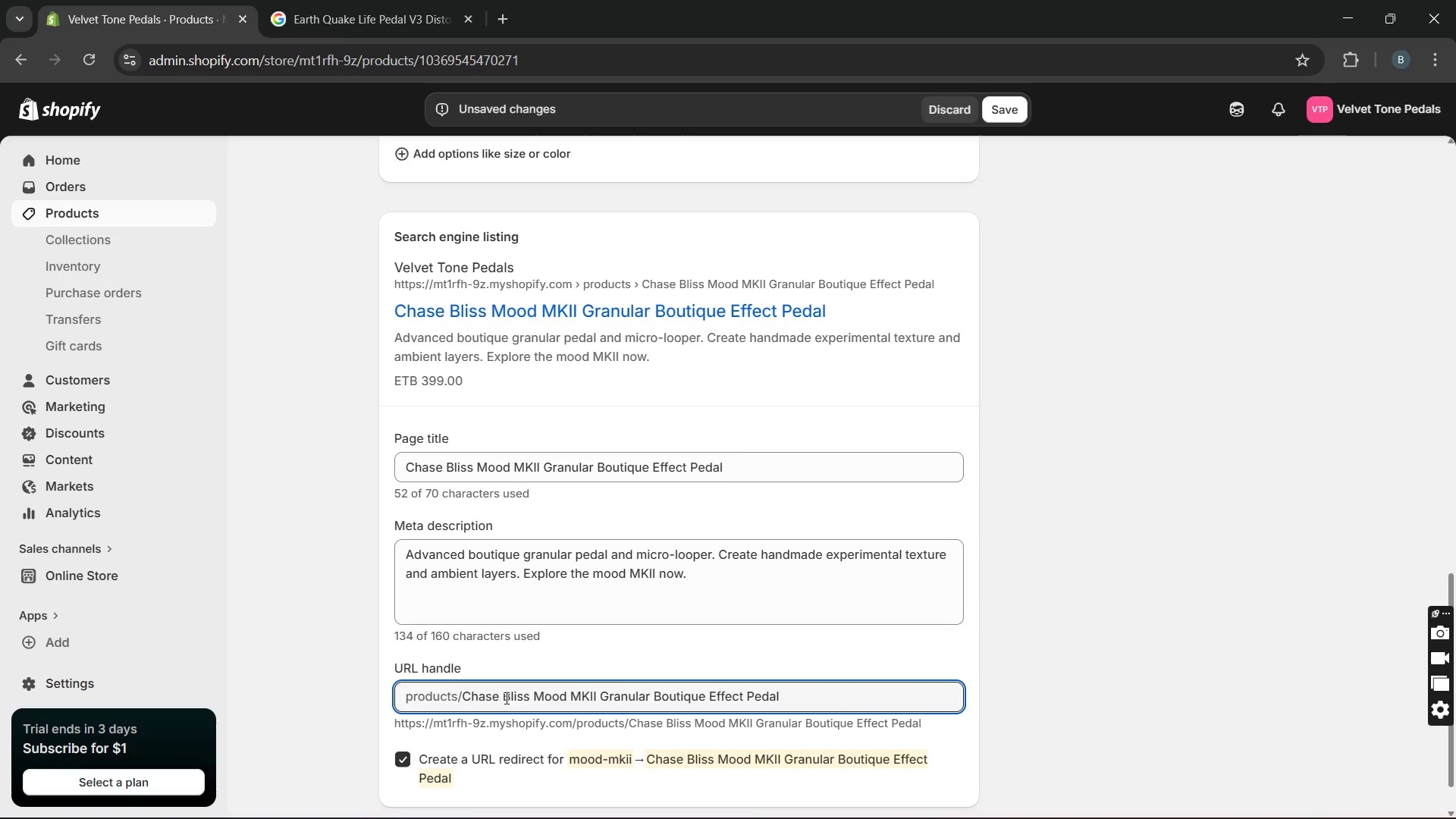 
key(Backspace)
 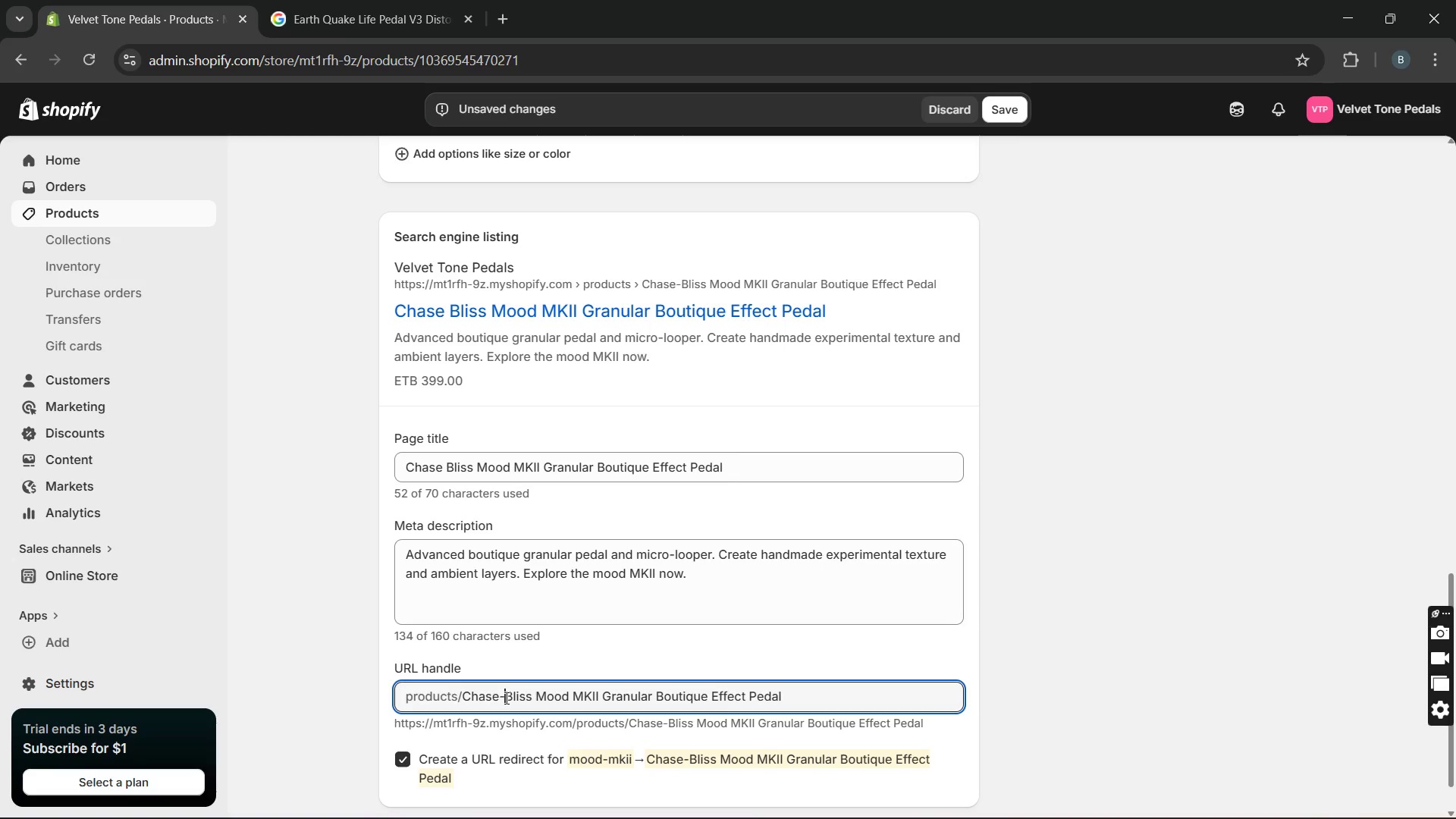 
key(Minus)
 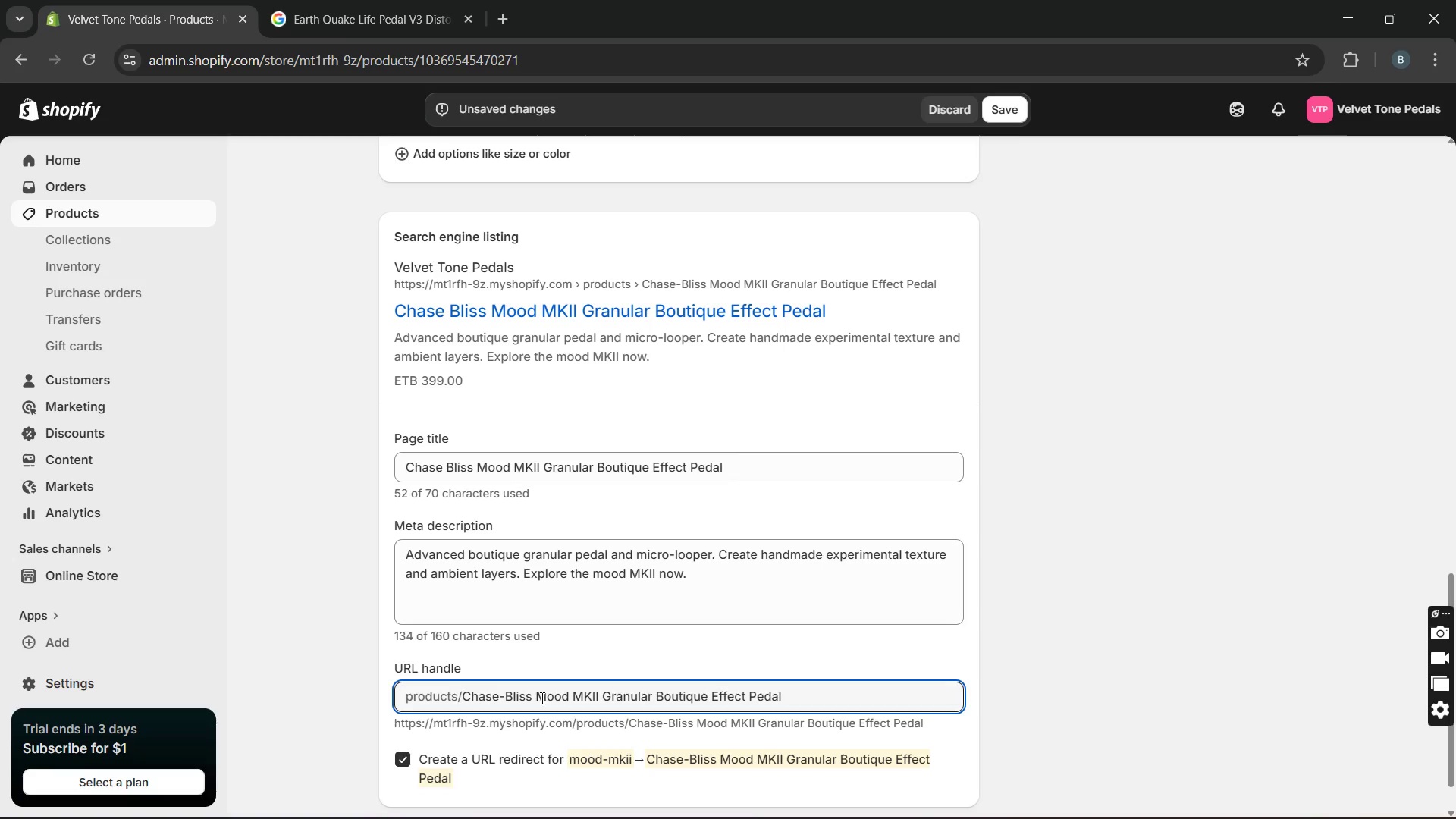 
left_click([535, 694])
 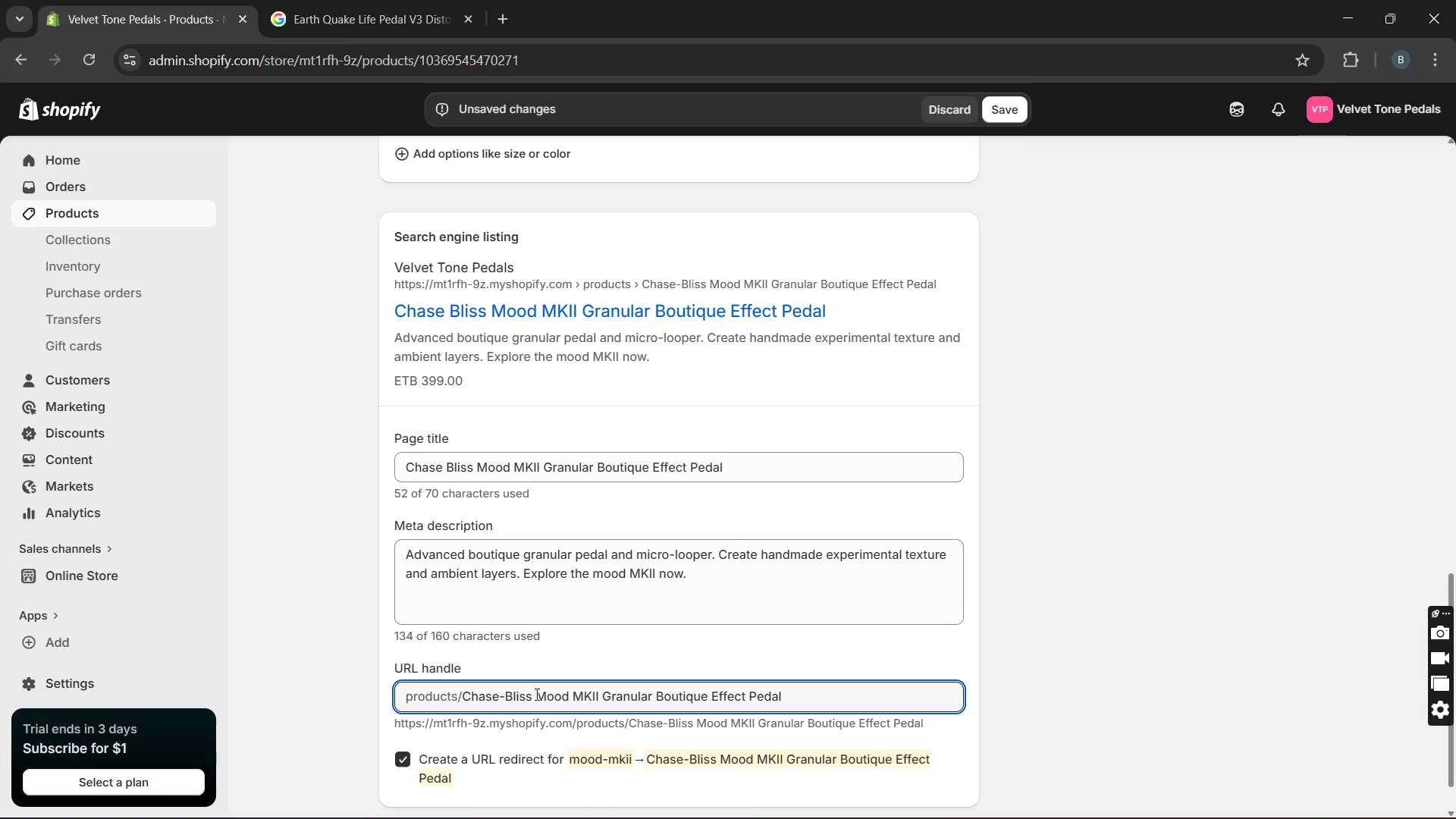 
key(Backspace)
 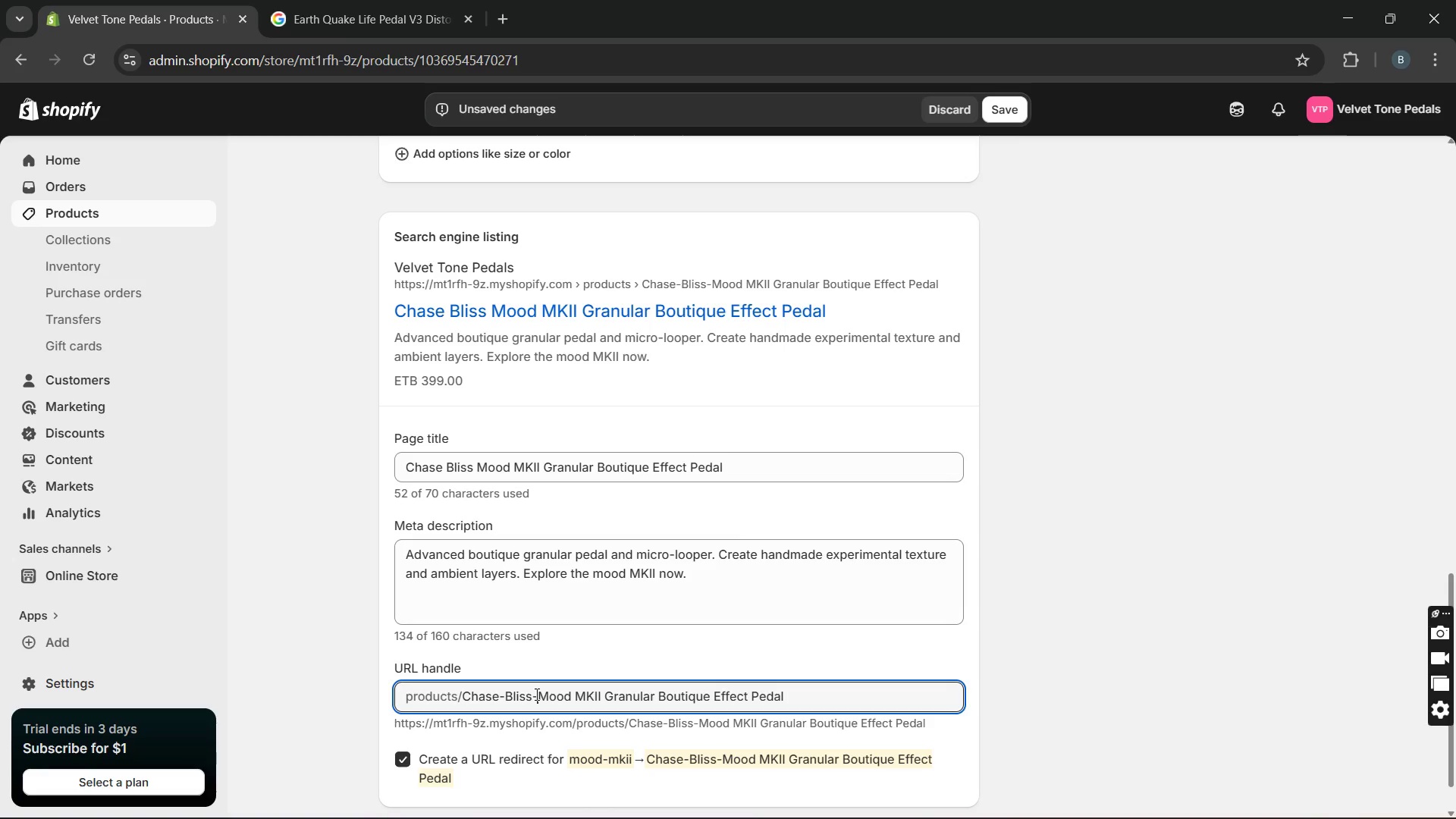 
key(Minus)
 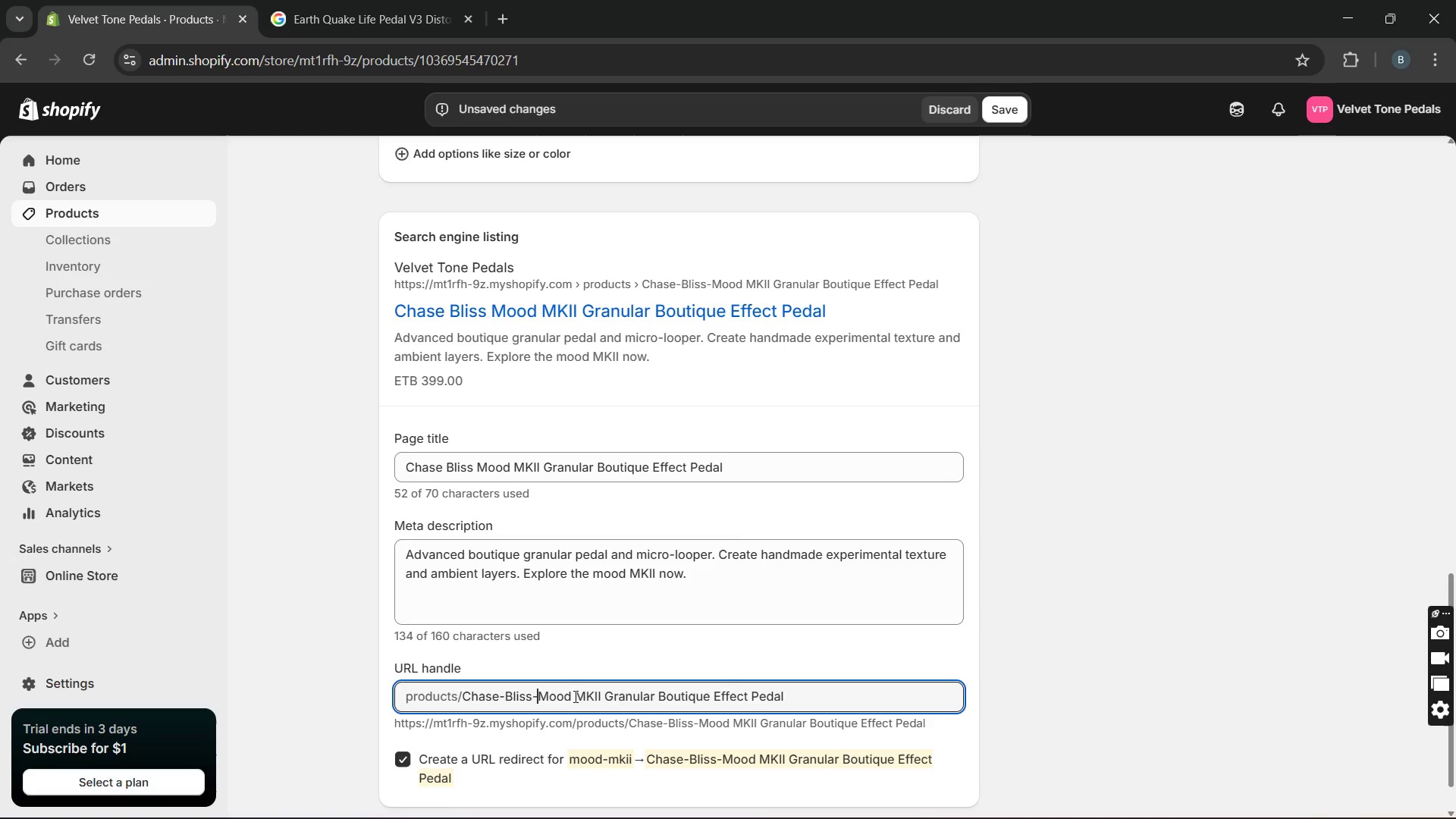 
left_click([574, 696])
 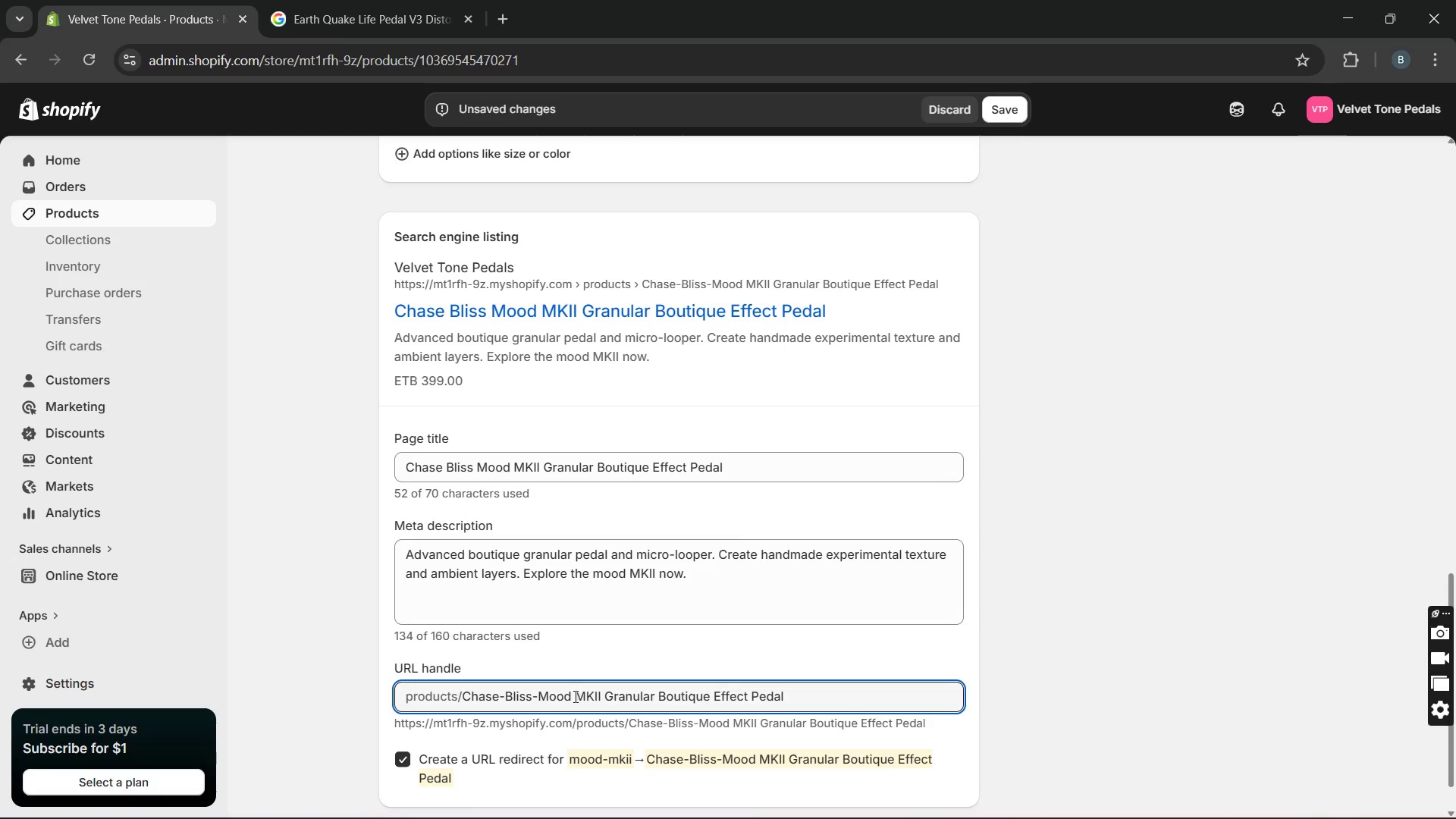 
key(Backspace)
 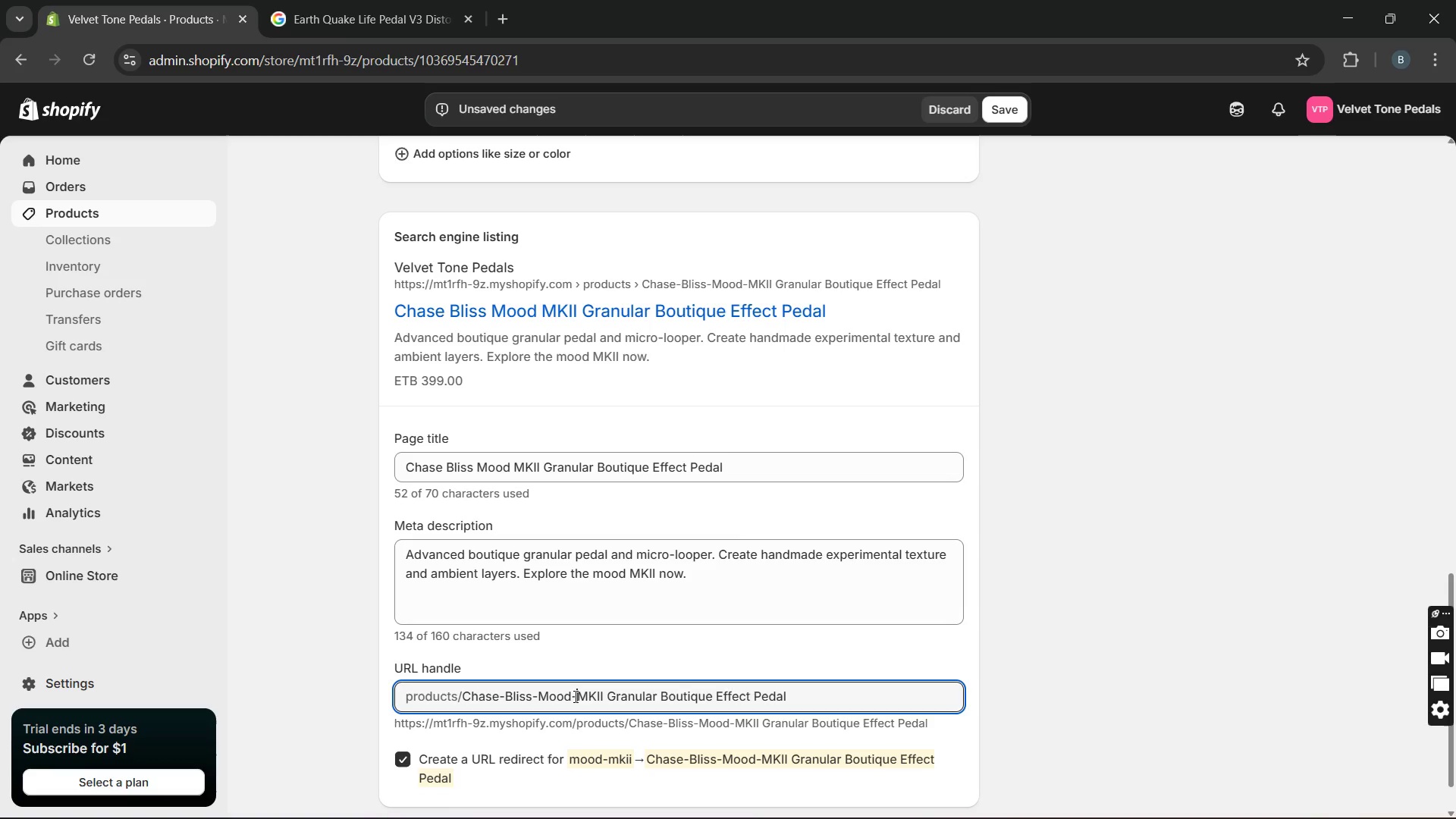 
key(Minus)
 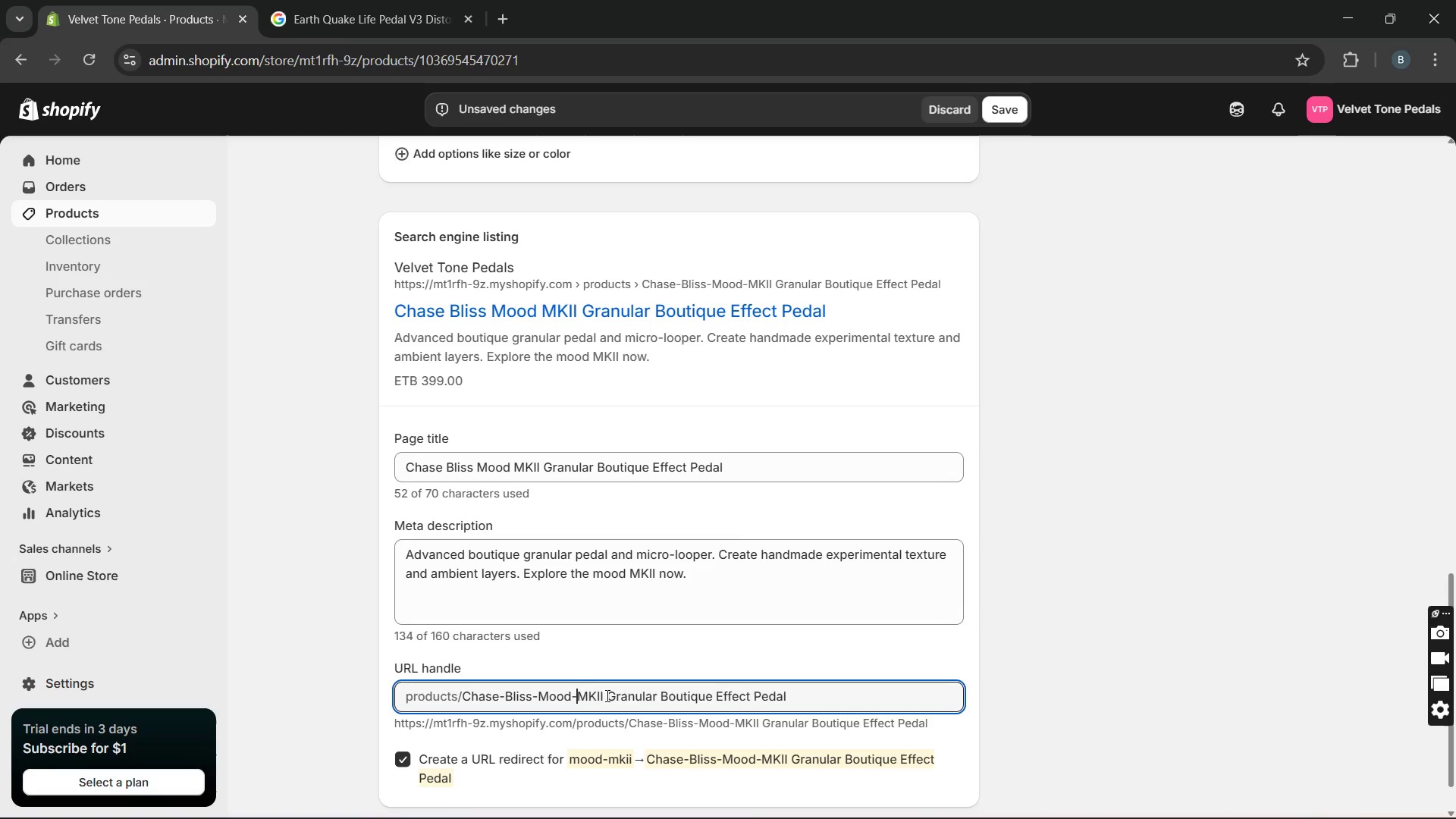 
left_click([608, 695])
 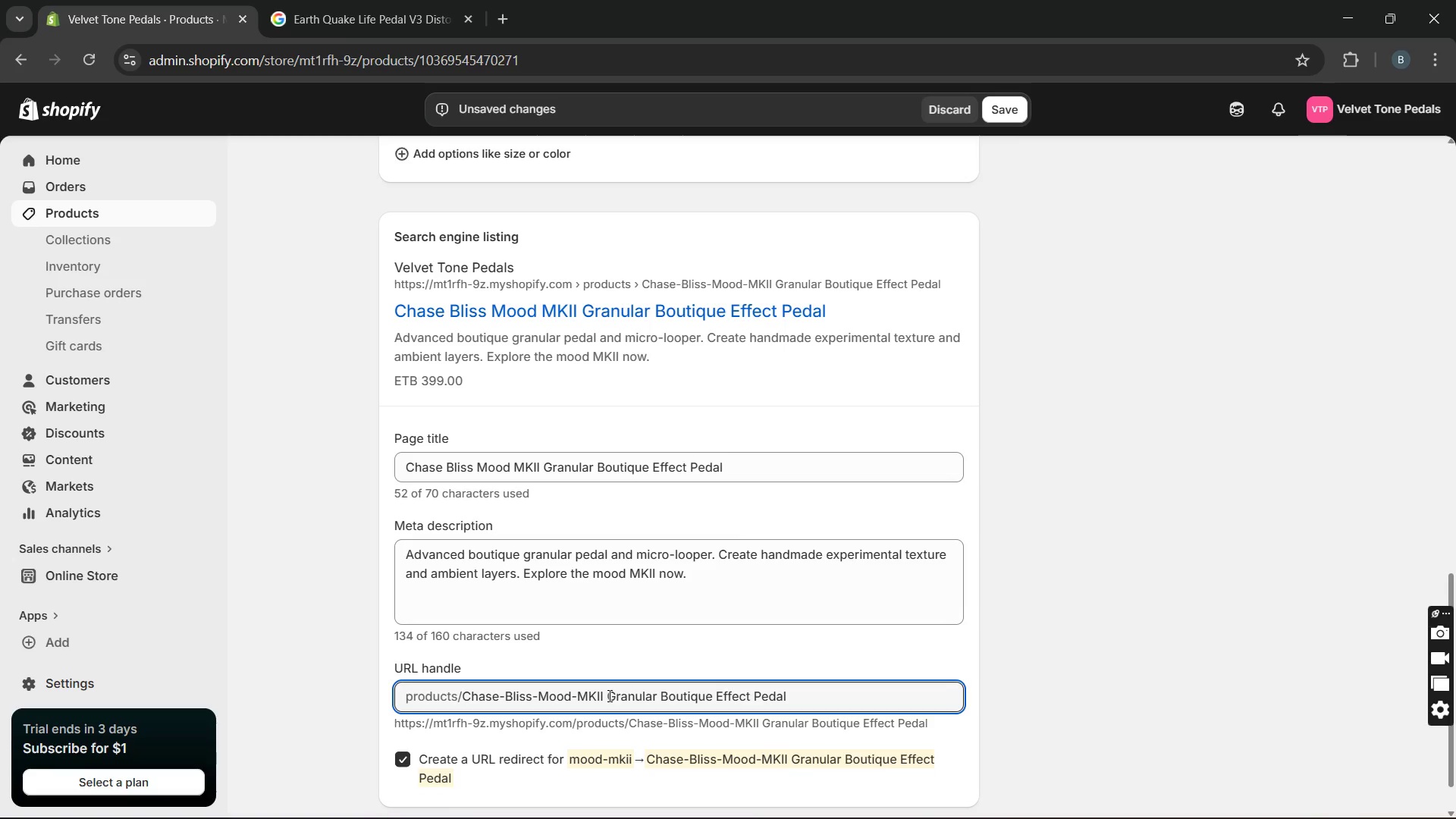 
key(Backspace)
 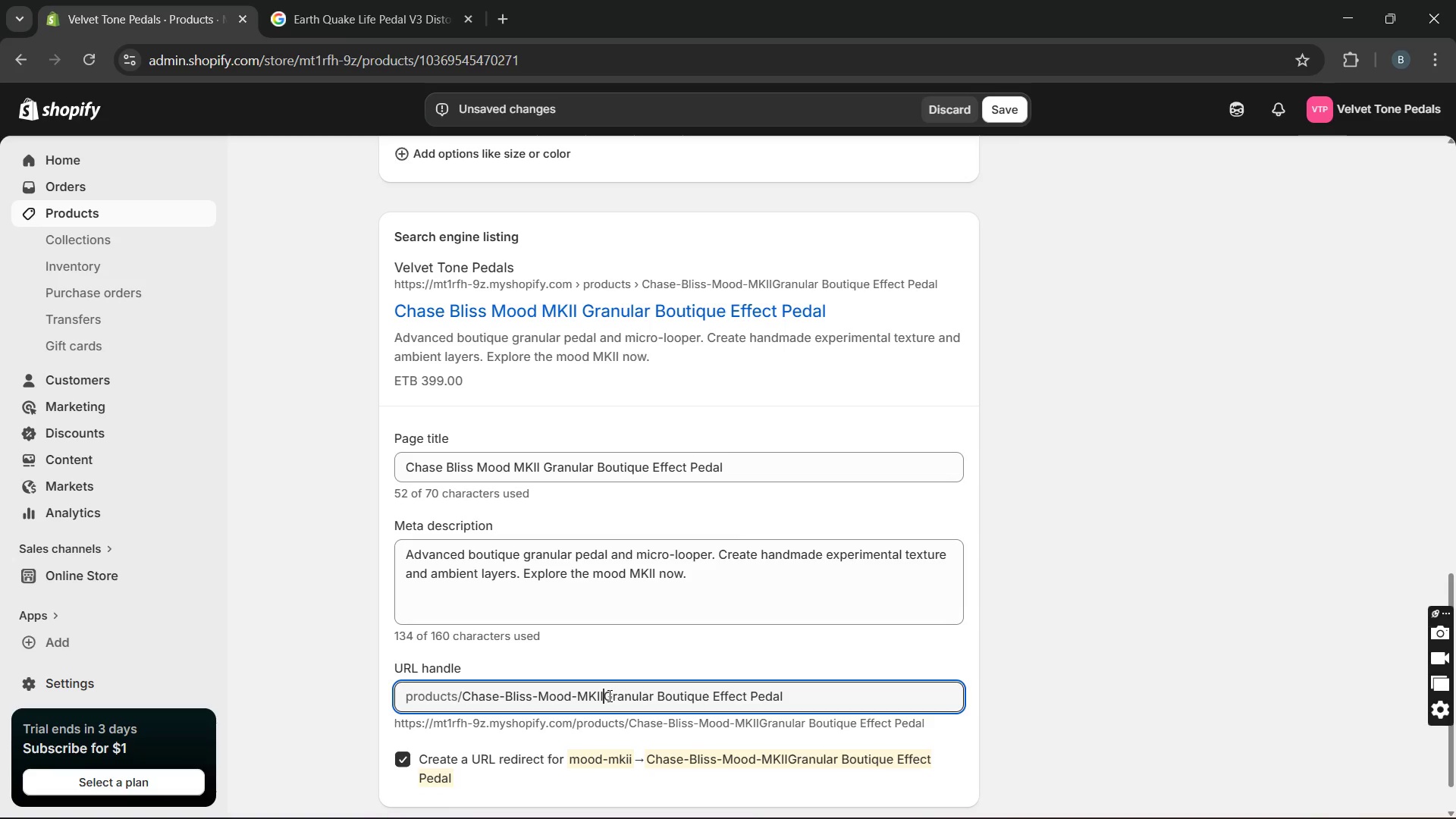 
key(Minus)
 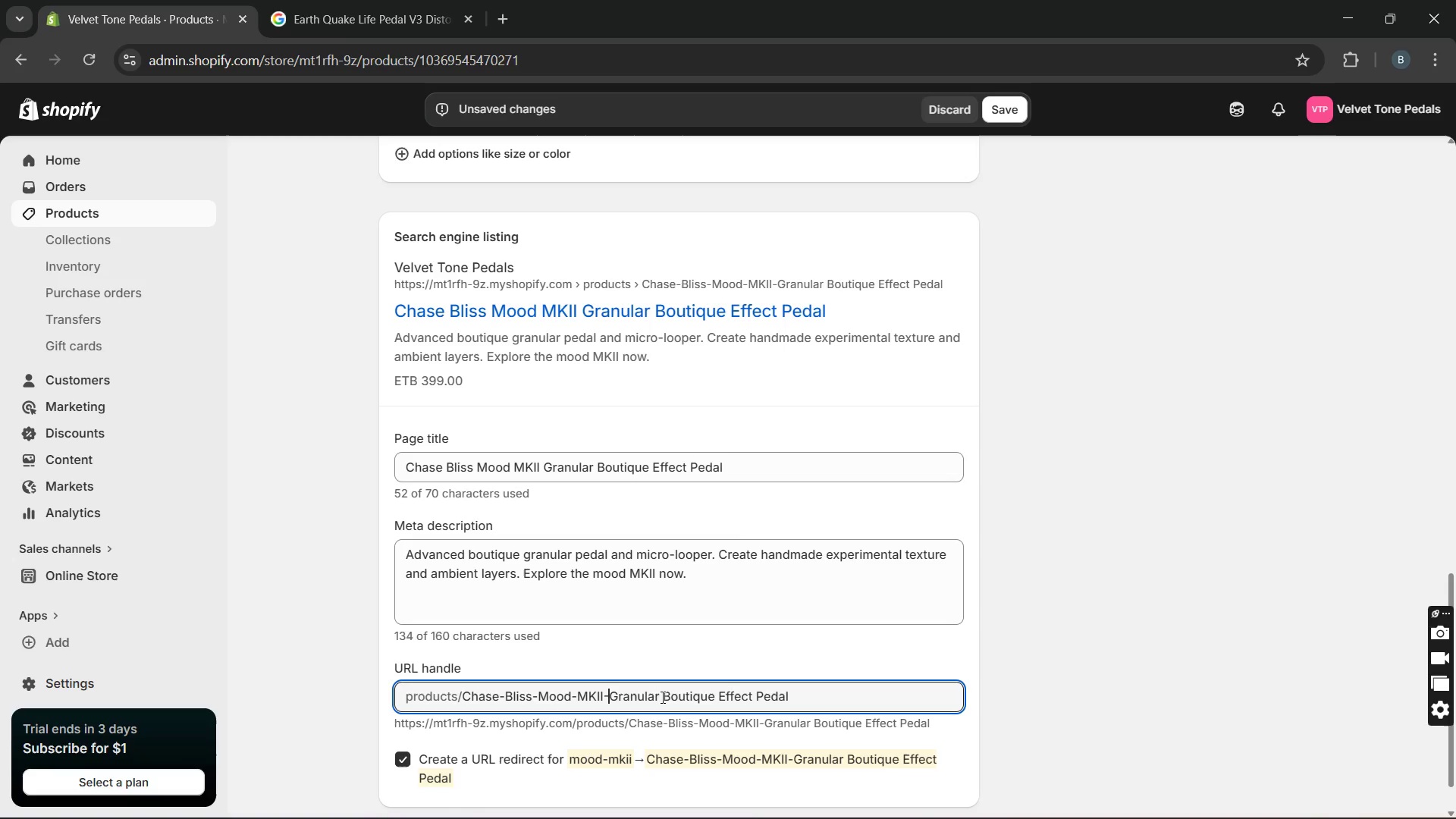 
left_click([667, 697])
 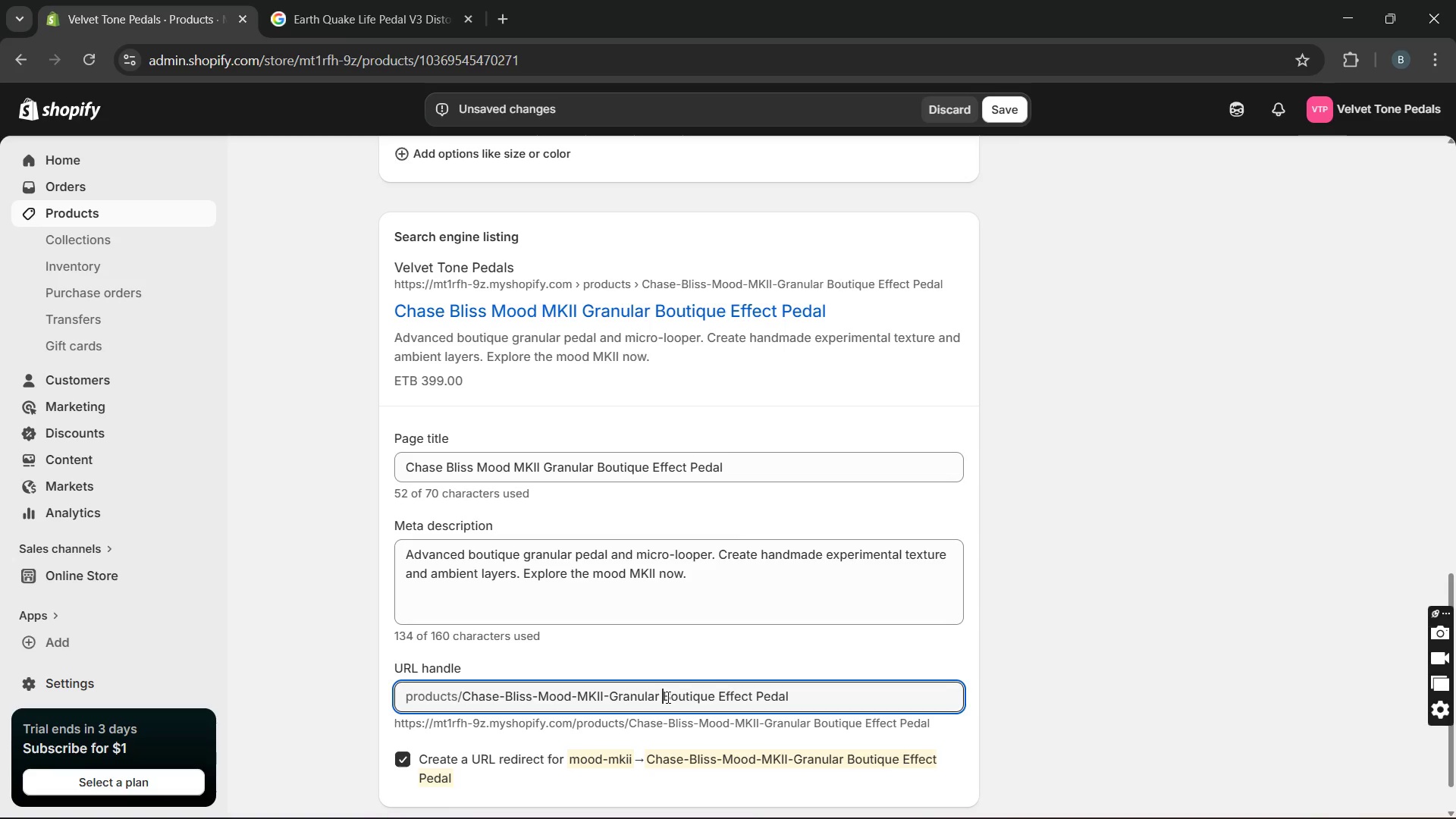 
key(Backspace)
 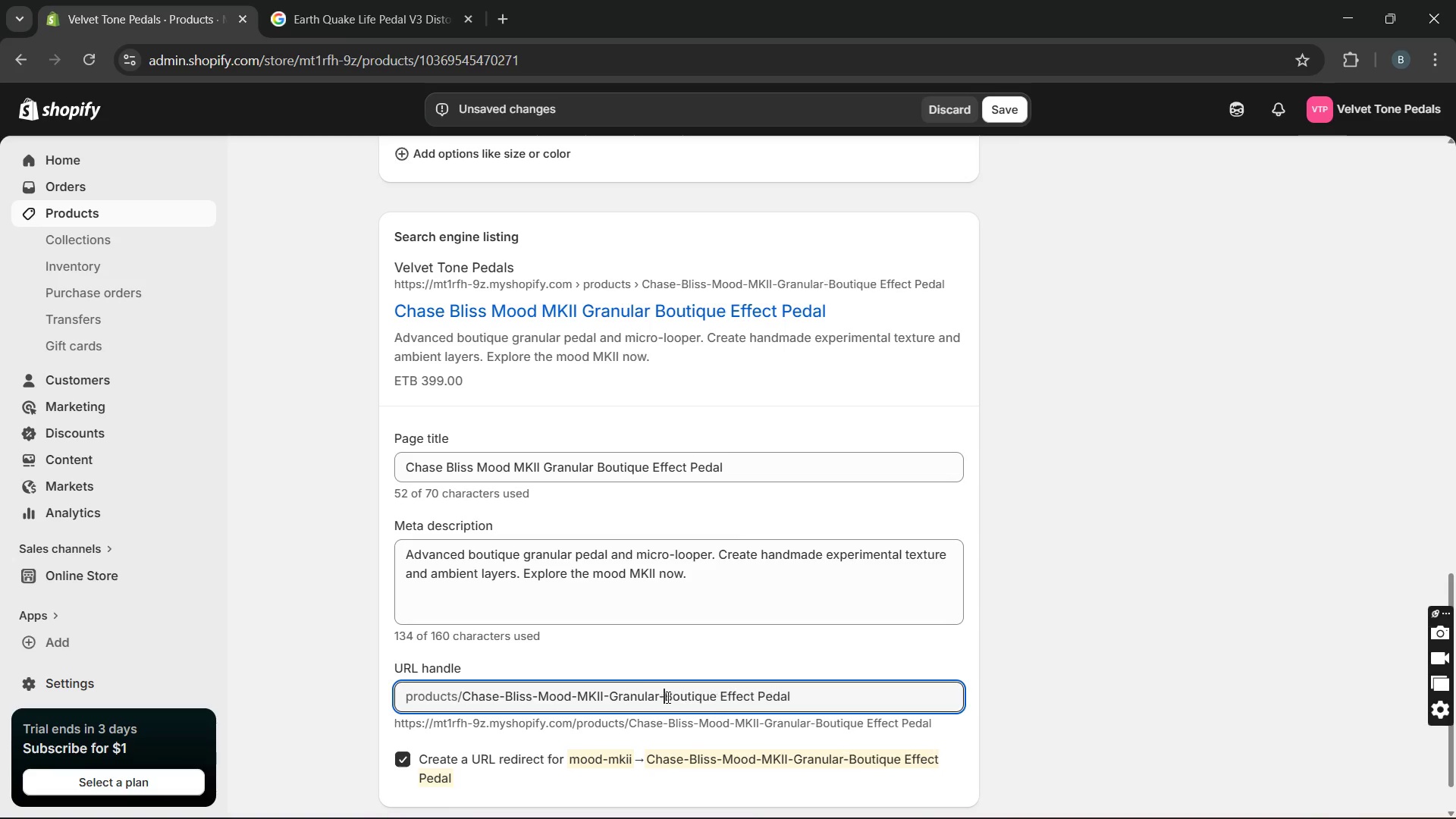 
key(Minus)
 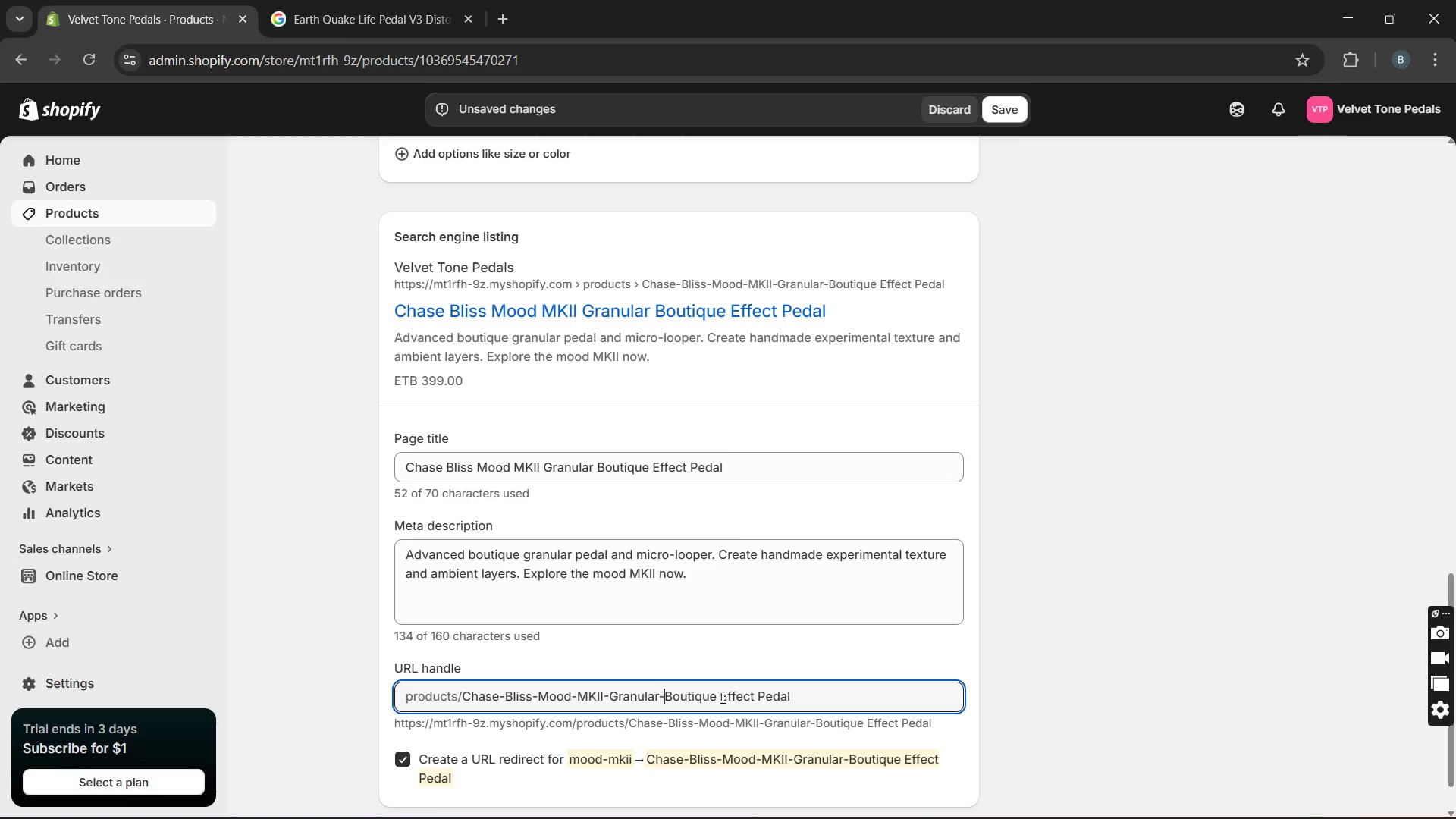 
left_click([721, 697])
 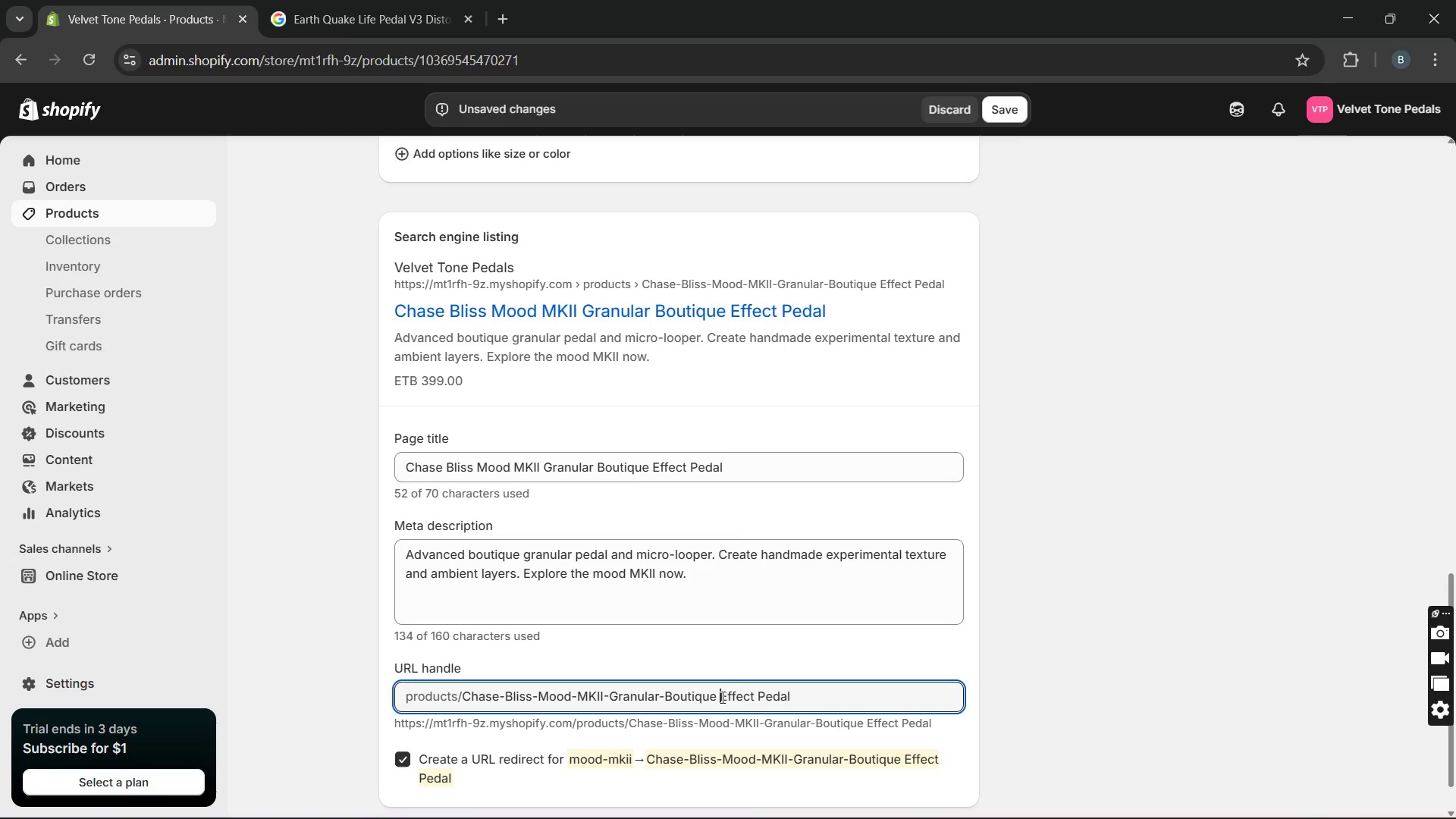 
key(Backspace)
 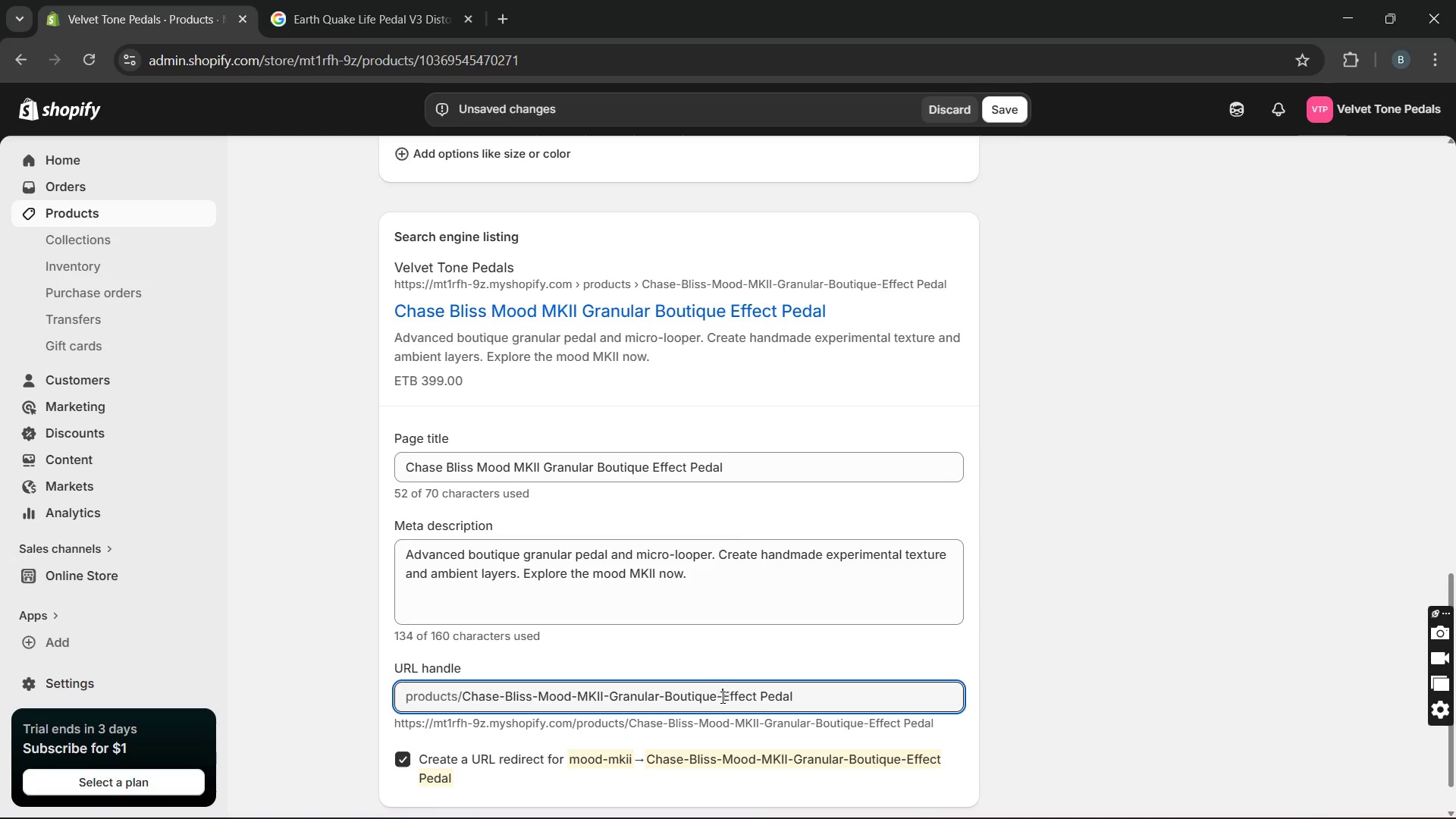 
key(Minus)
 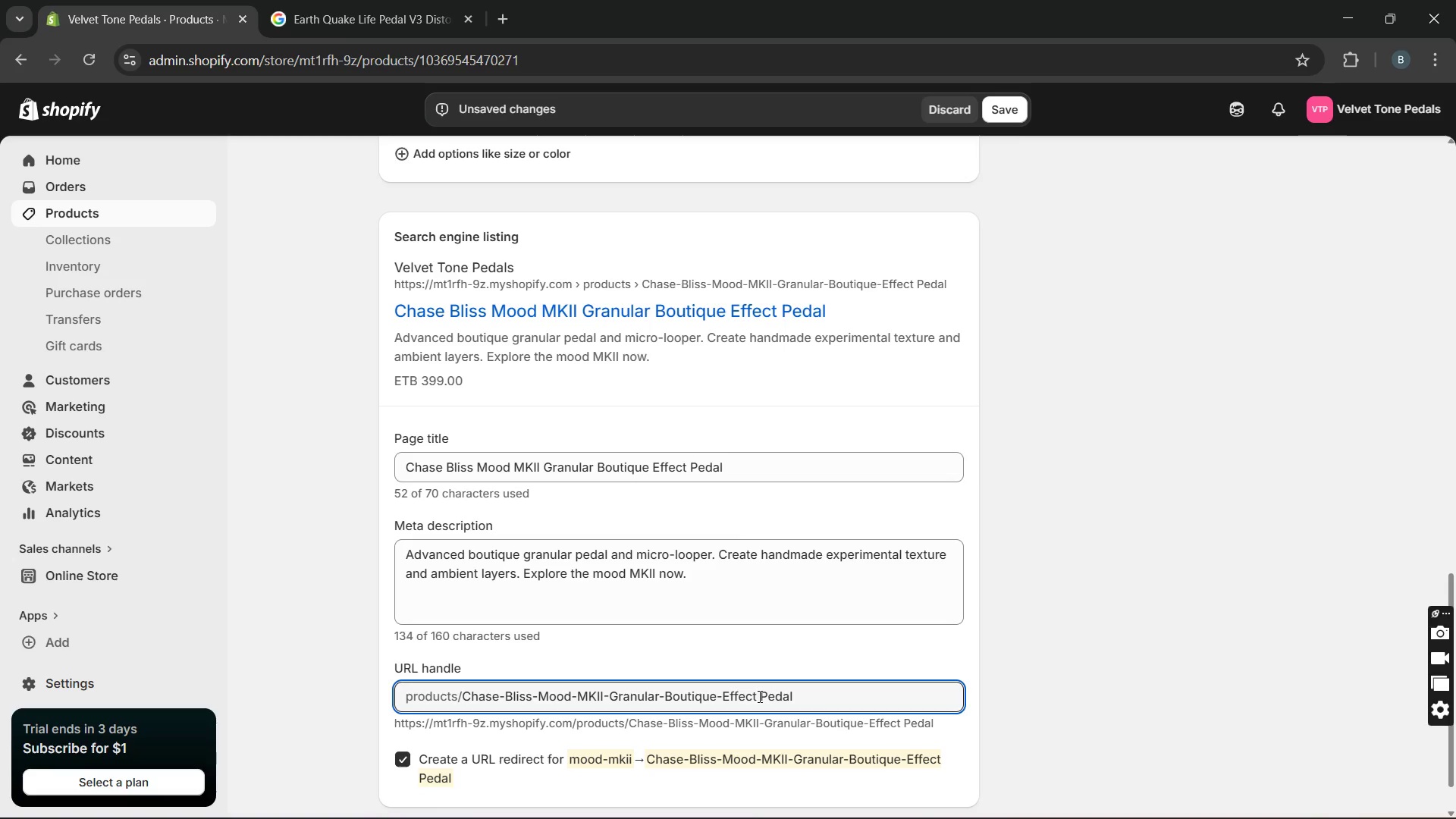 
key(Backspace)
 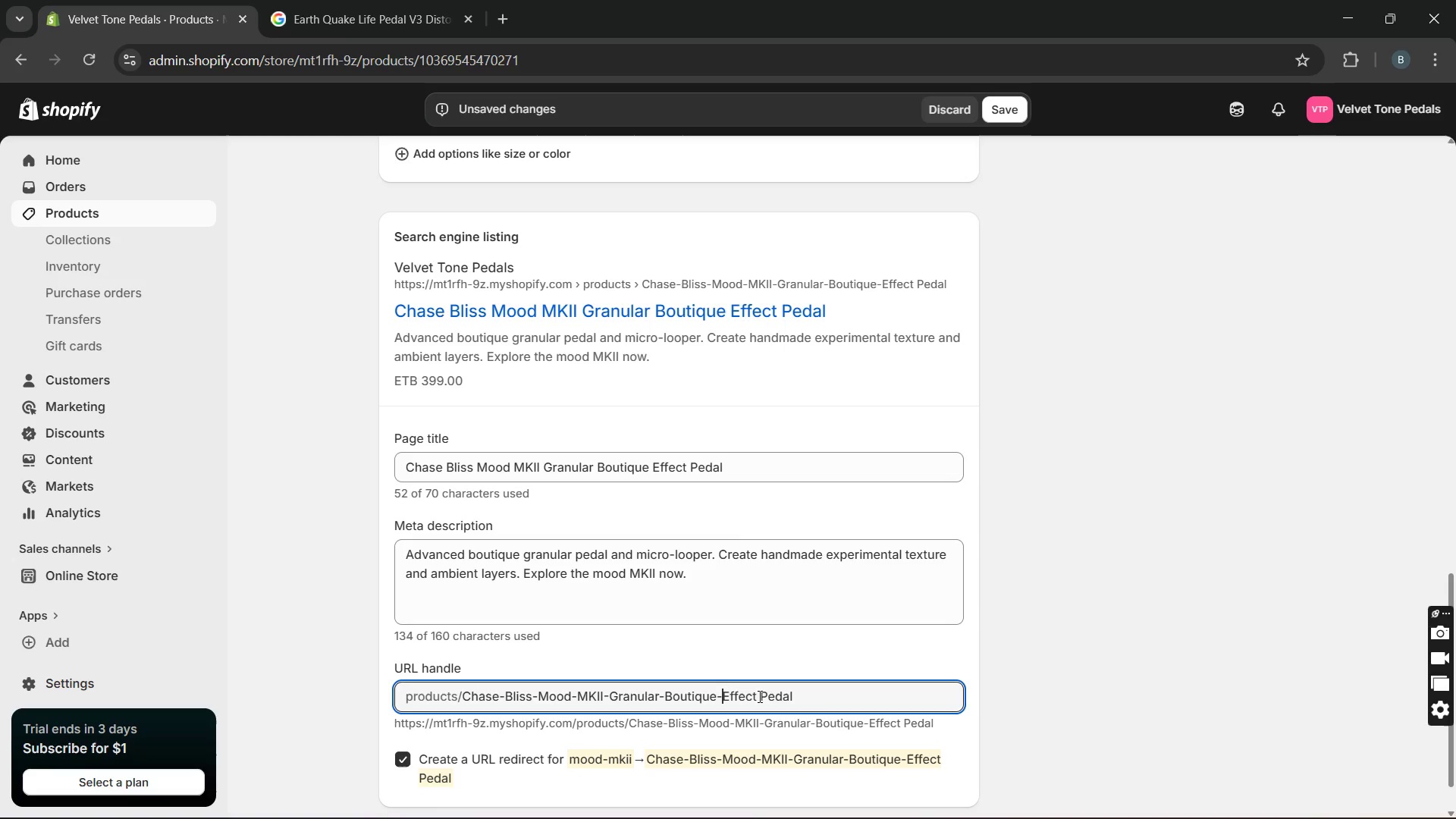 
key(Minus)
 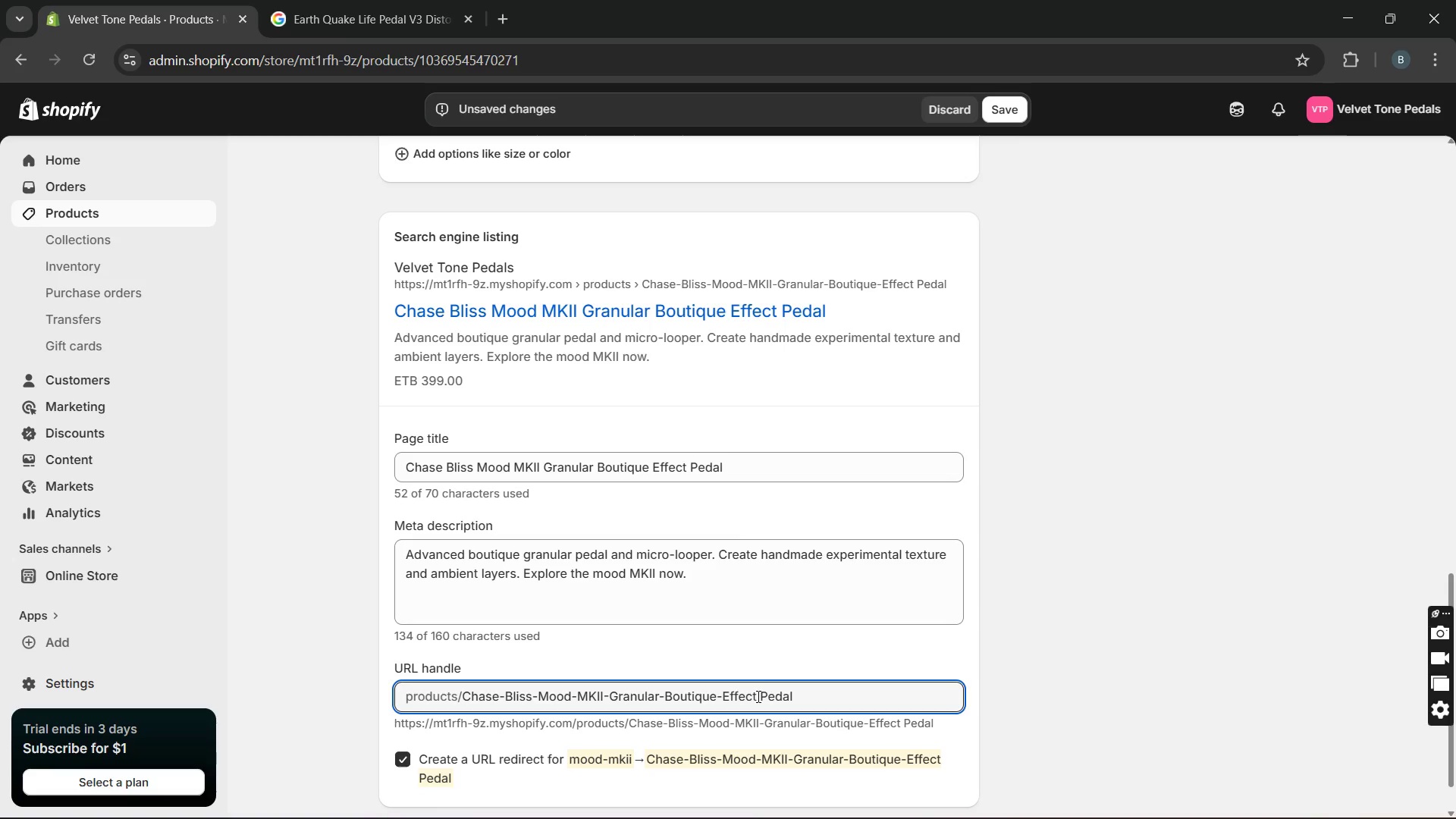 
left_click([760, 696])
 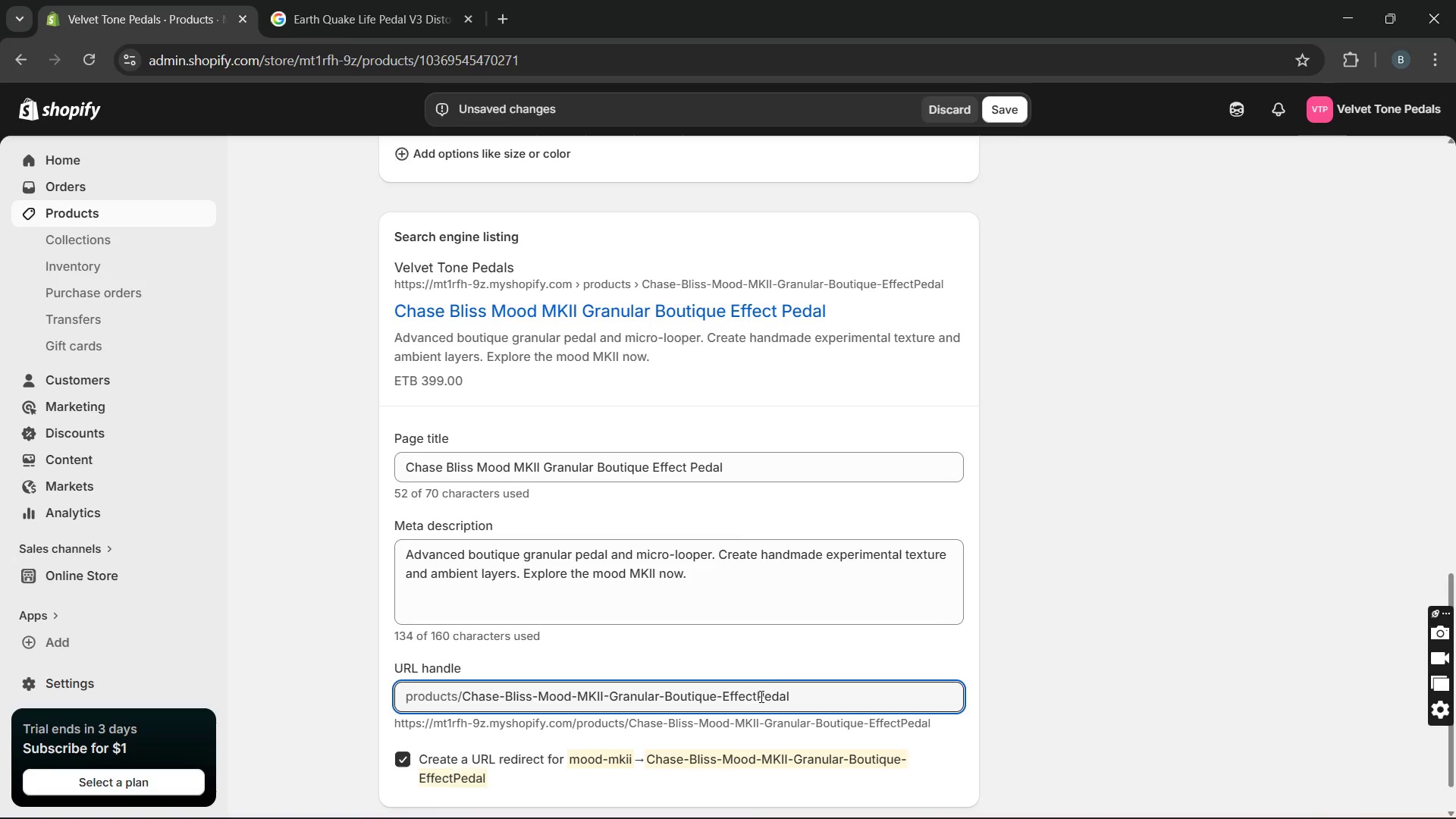 
key(Backspace)
 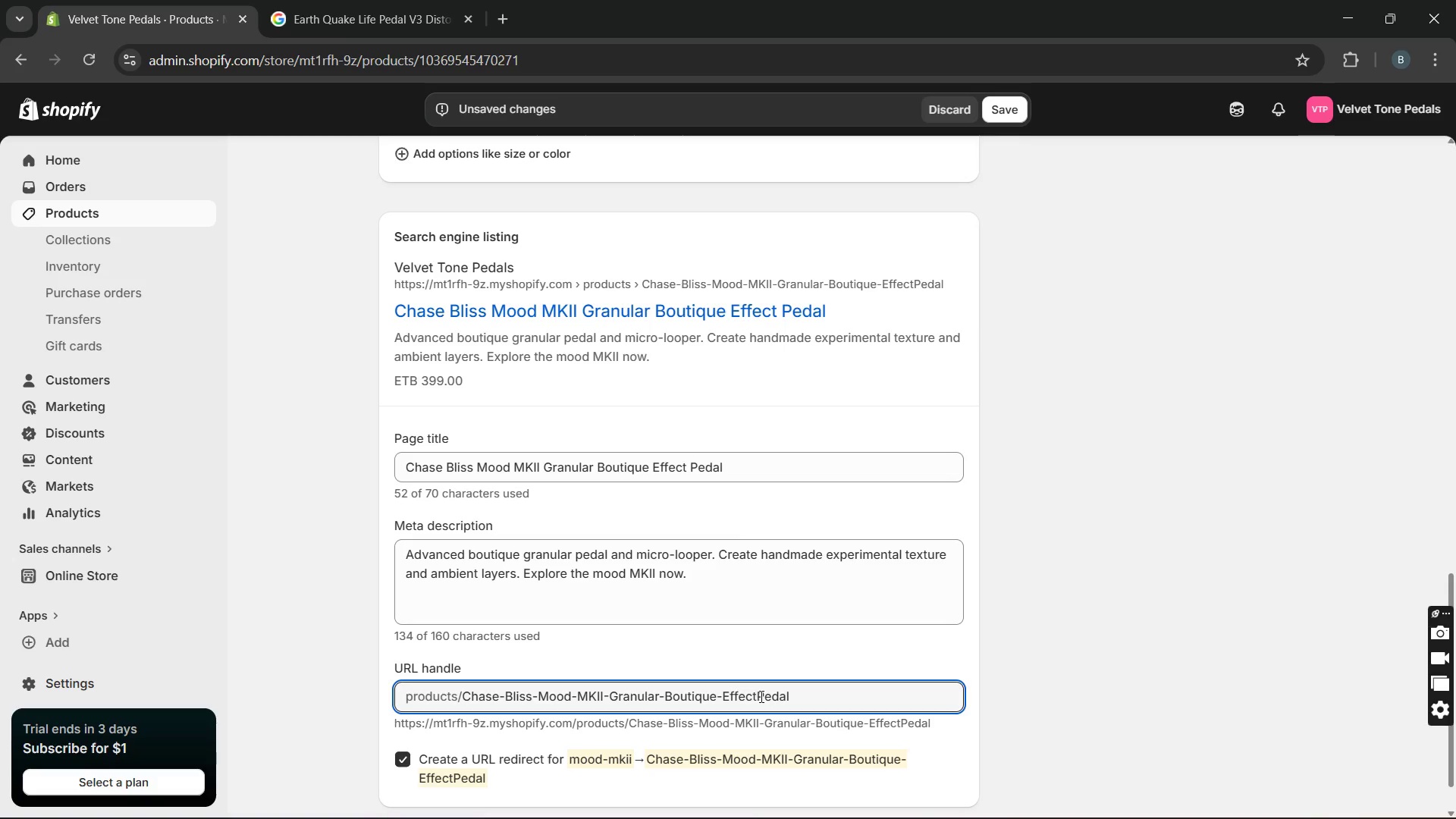 
key(Minus)
 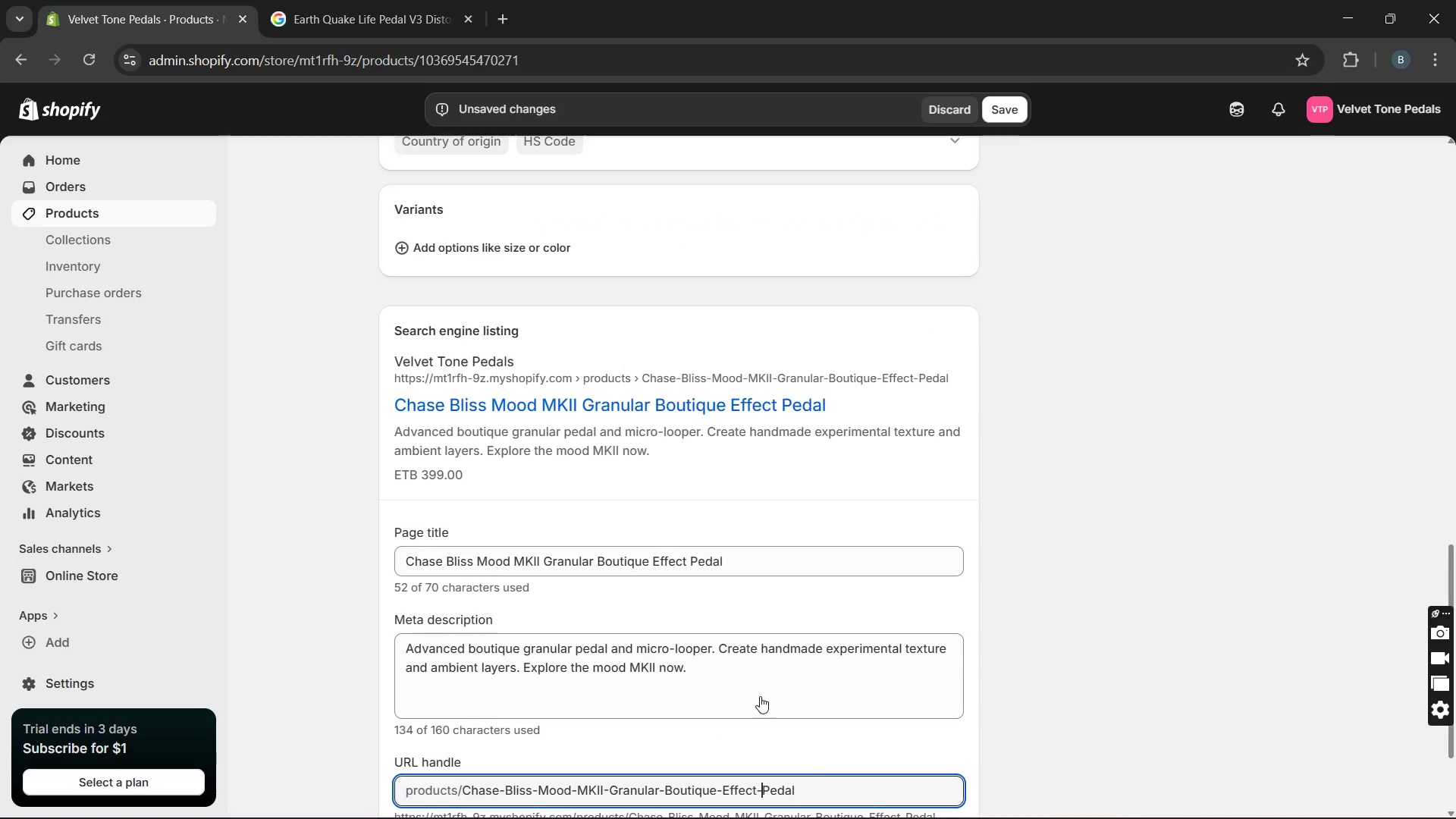 
wait(9.48)
 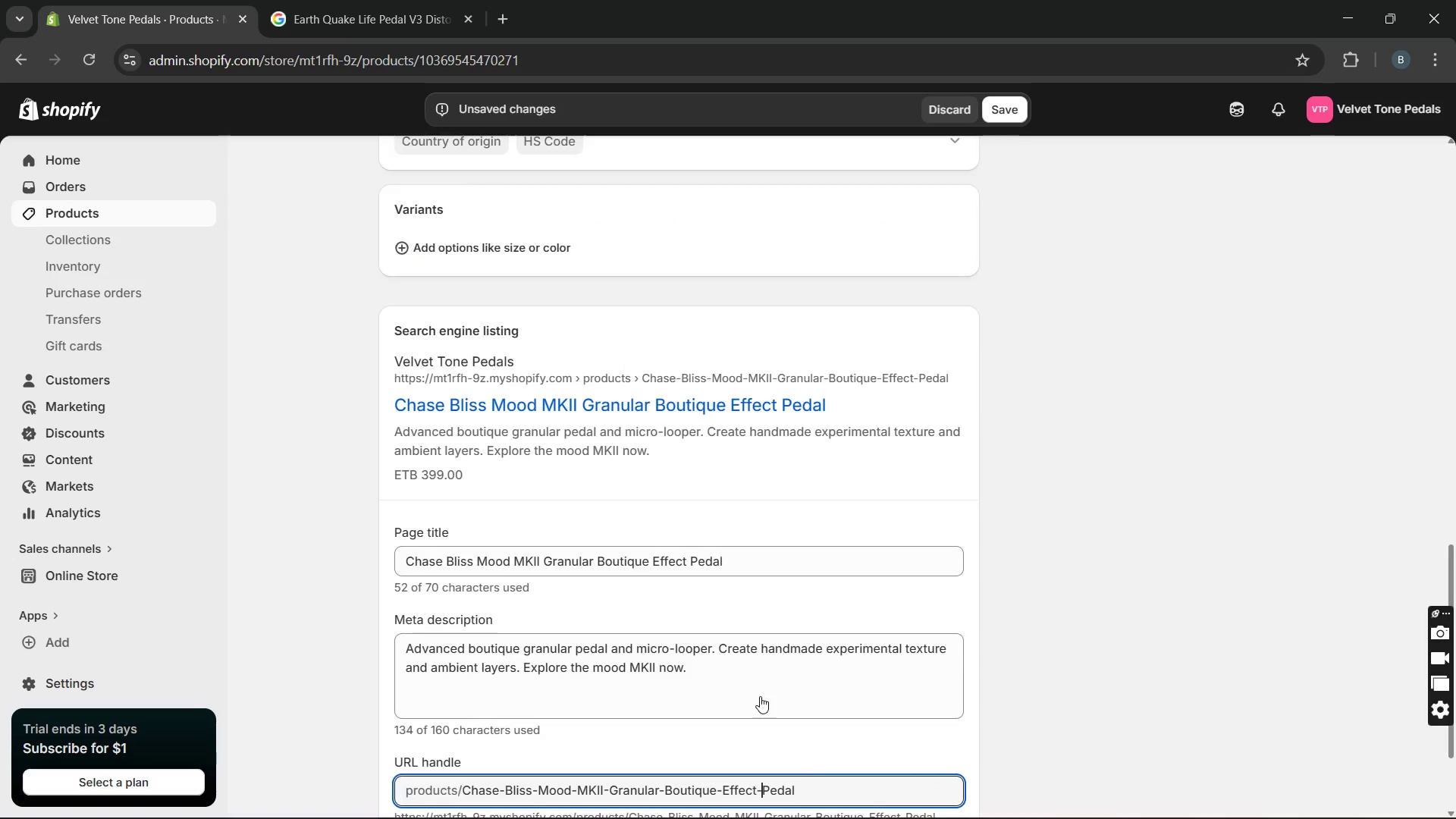 
left_click([629, 305])
 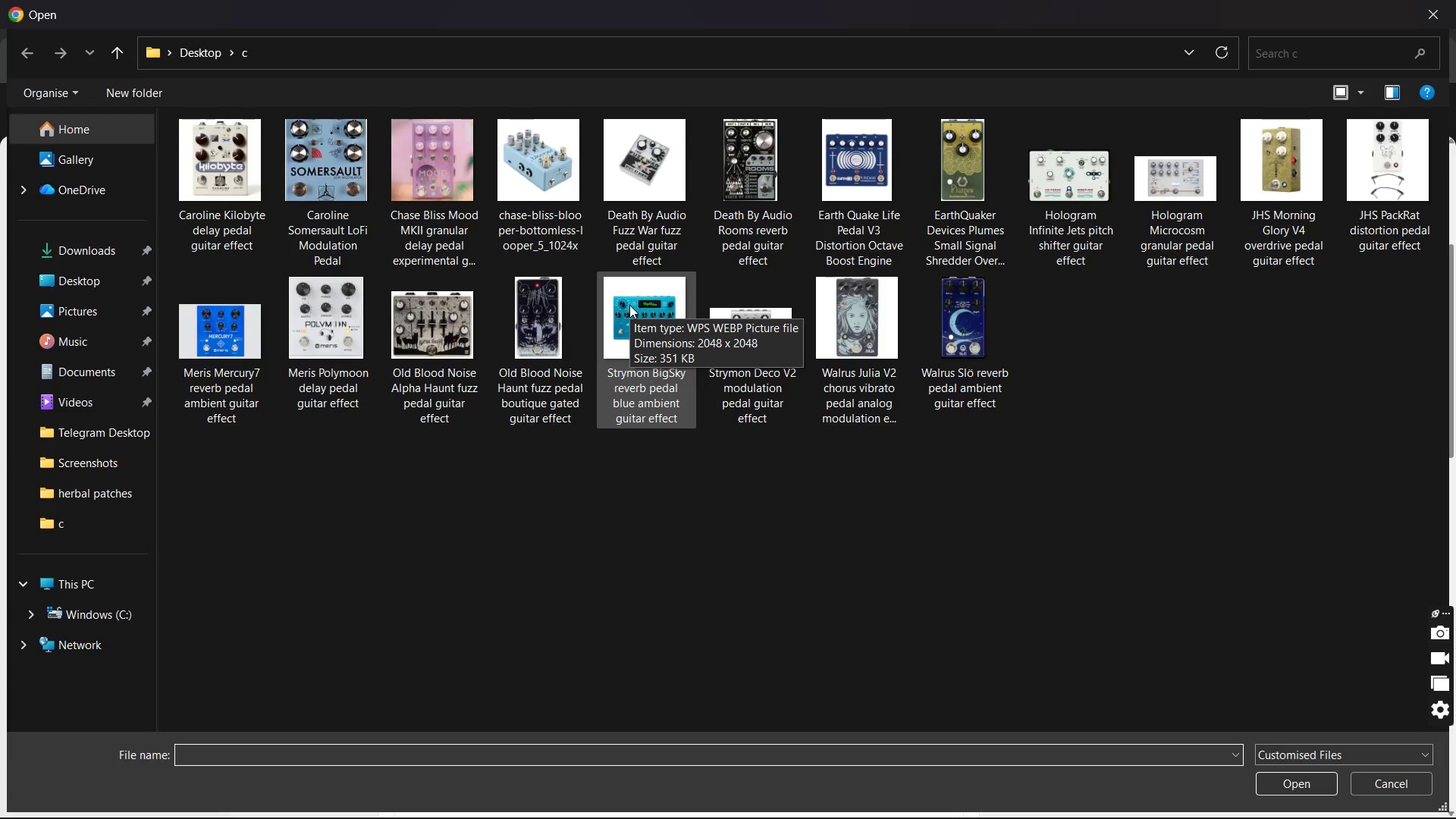 
wait(12.11)
 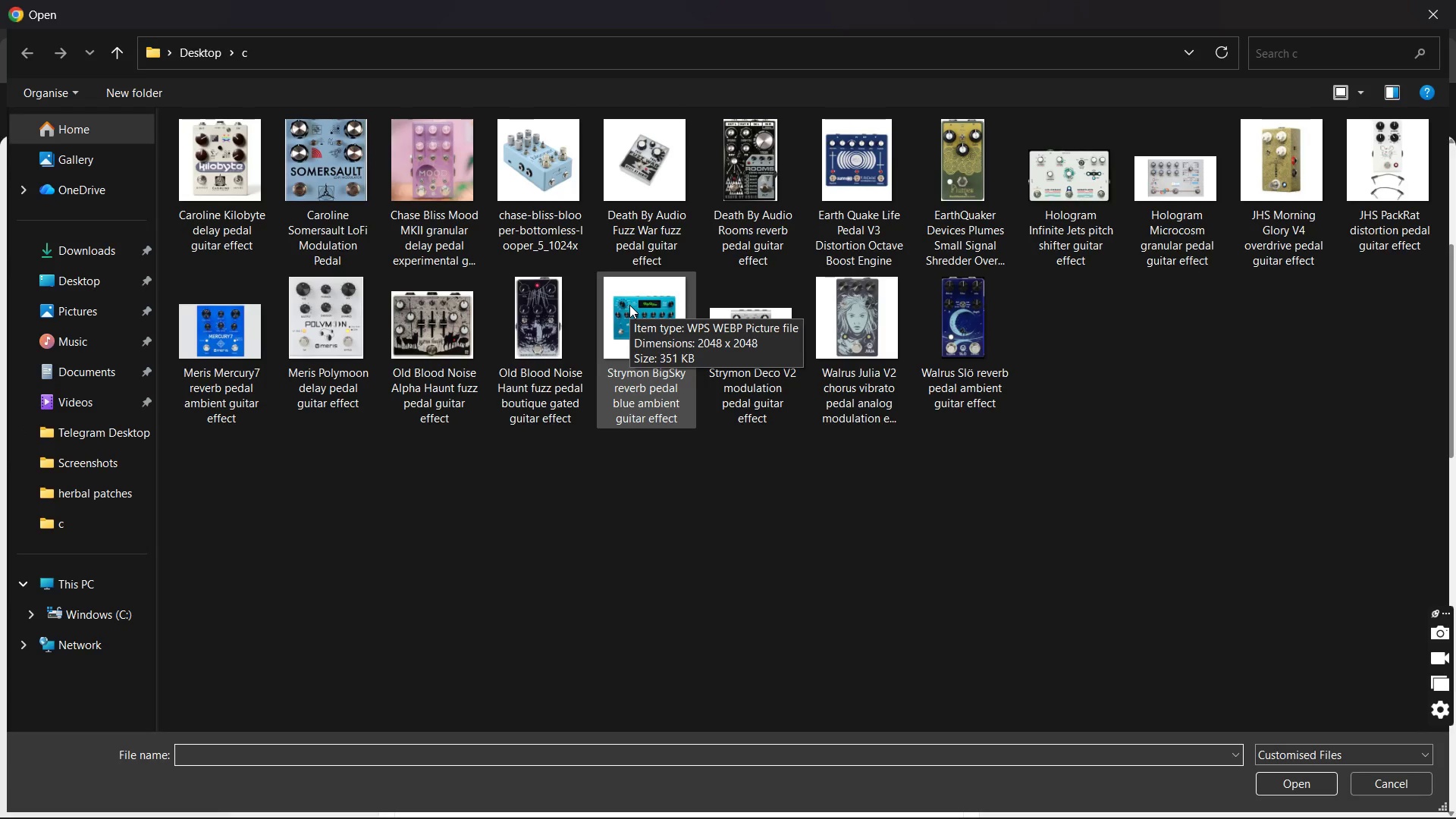 
left_click([450, 190])
 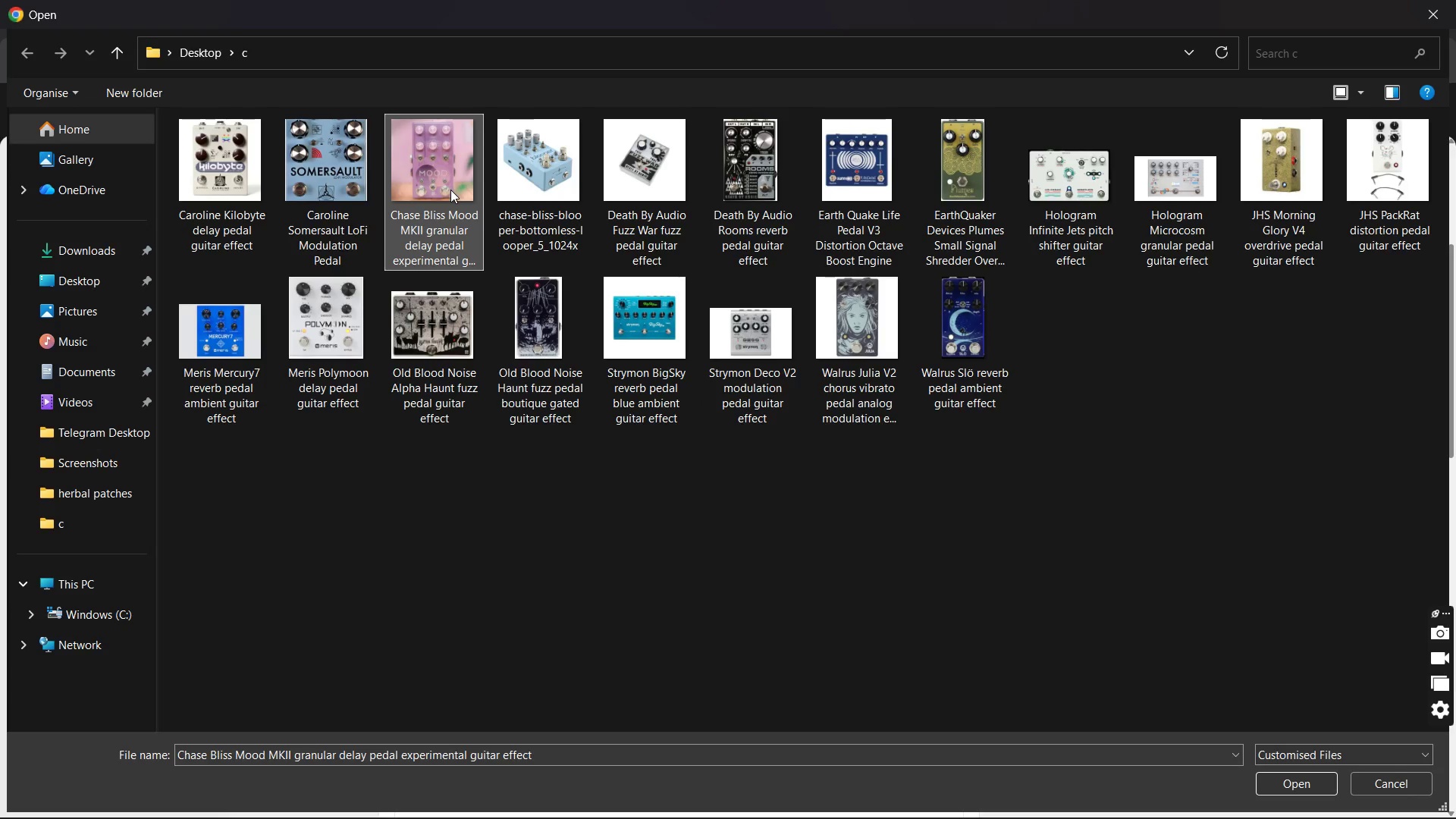 
left_click([442, 177])
 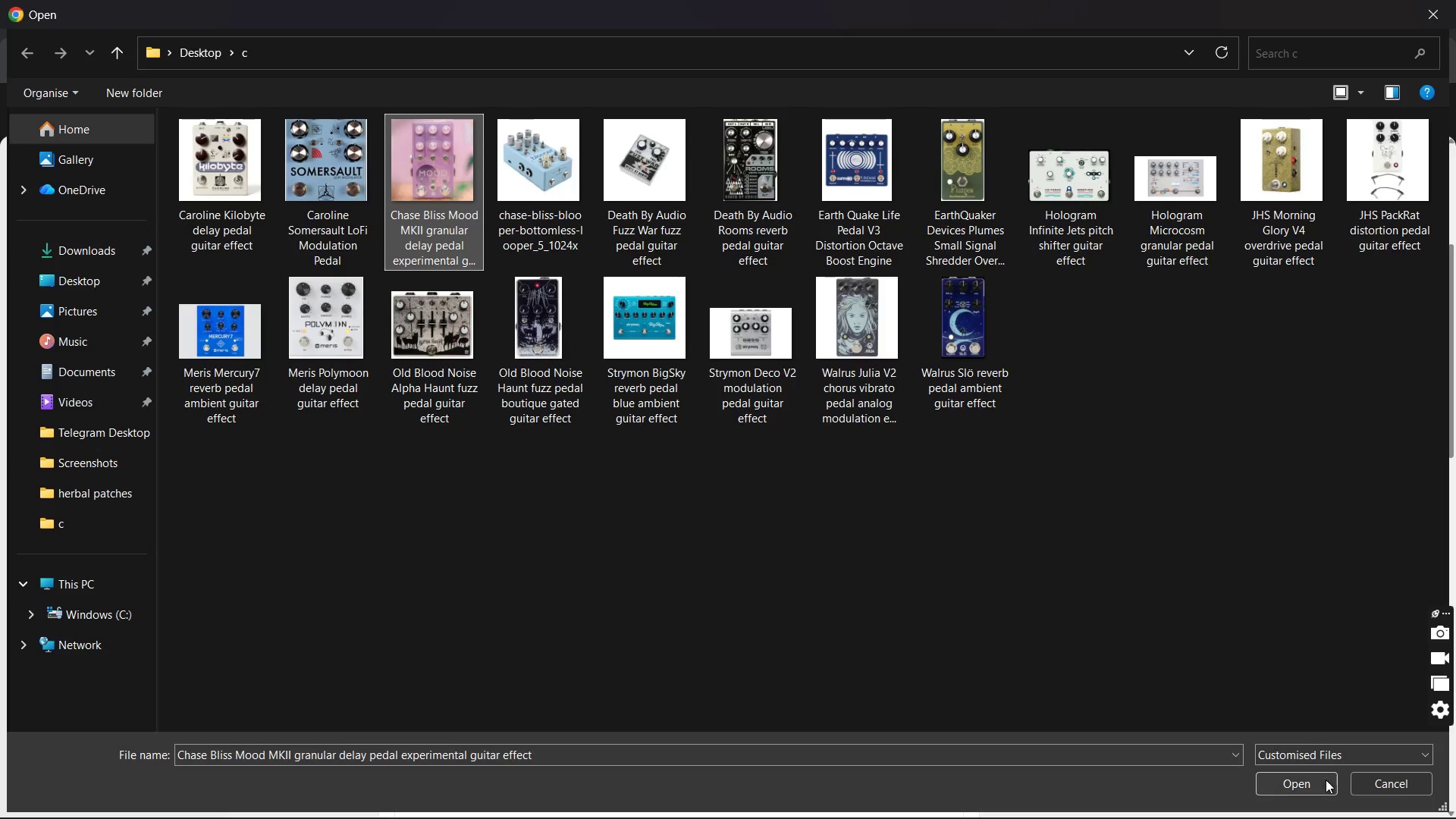 
left_click([1325, 787])
 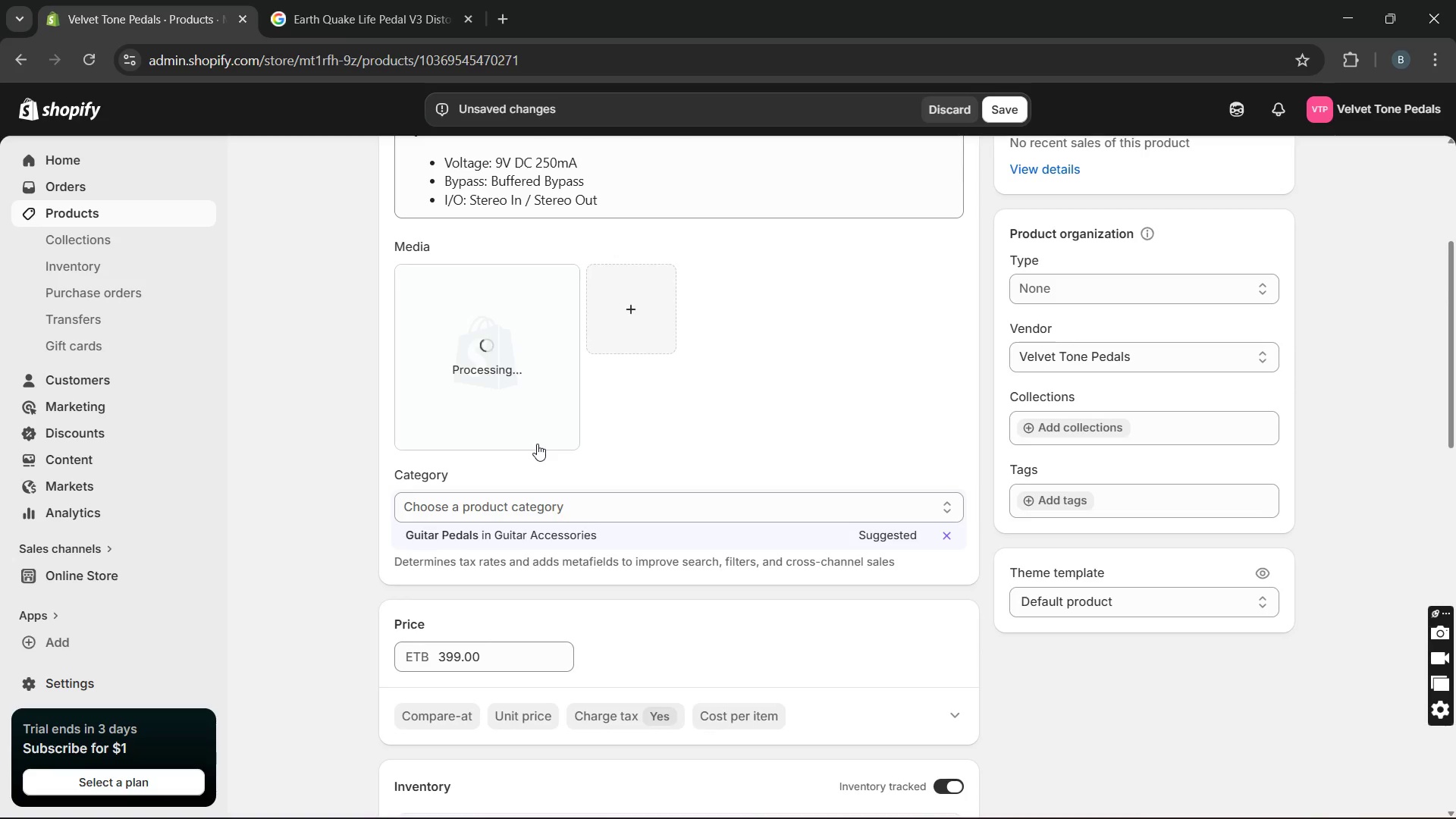 
wait(7.83)
 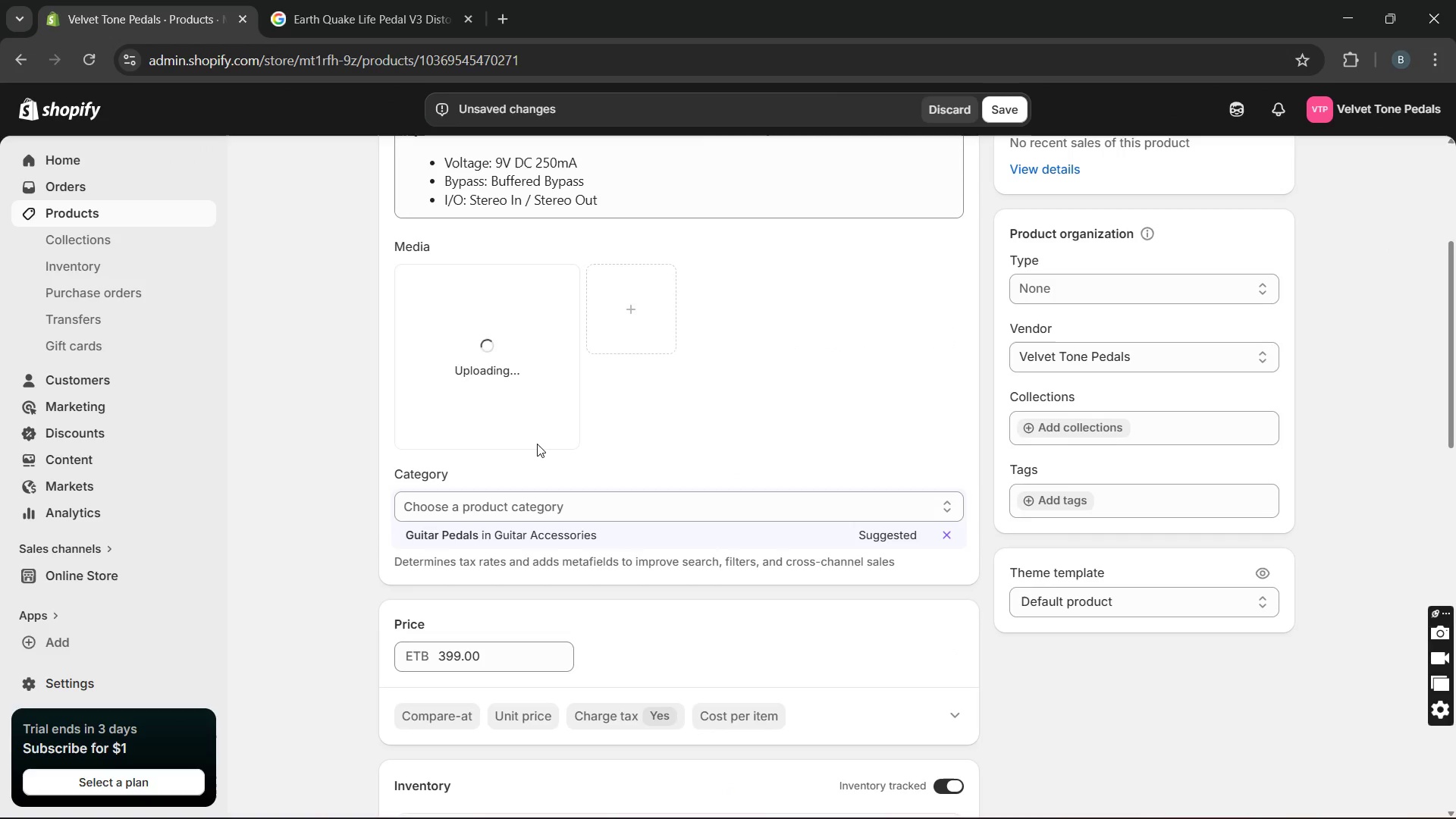 
double_click([526, 428])
 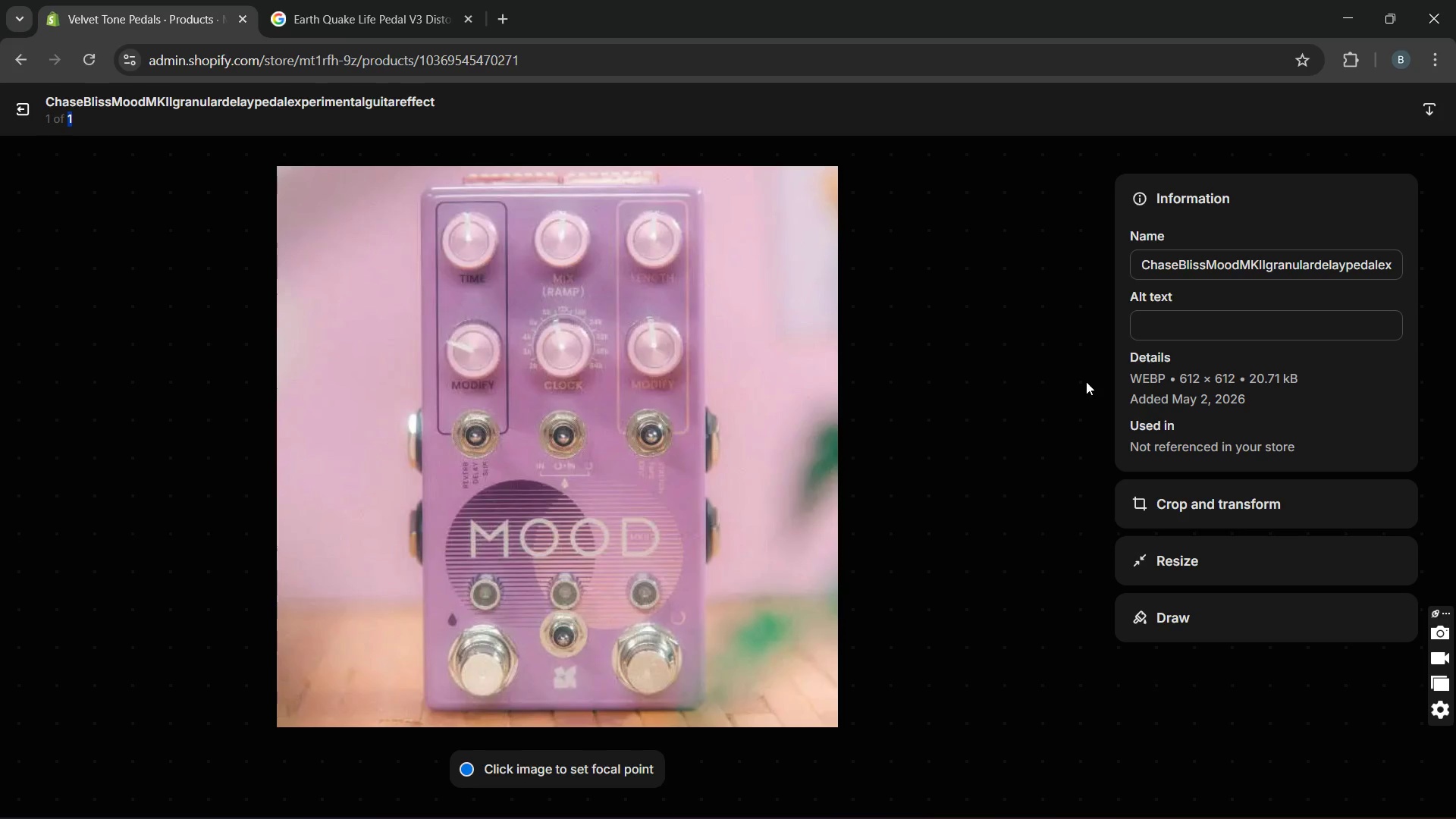 
left_click([1141, 321])
 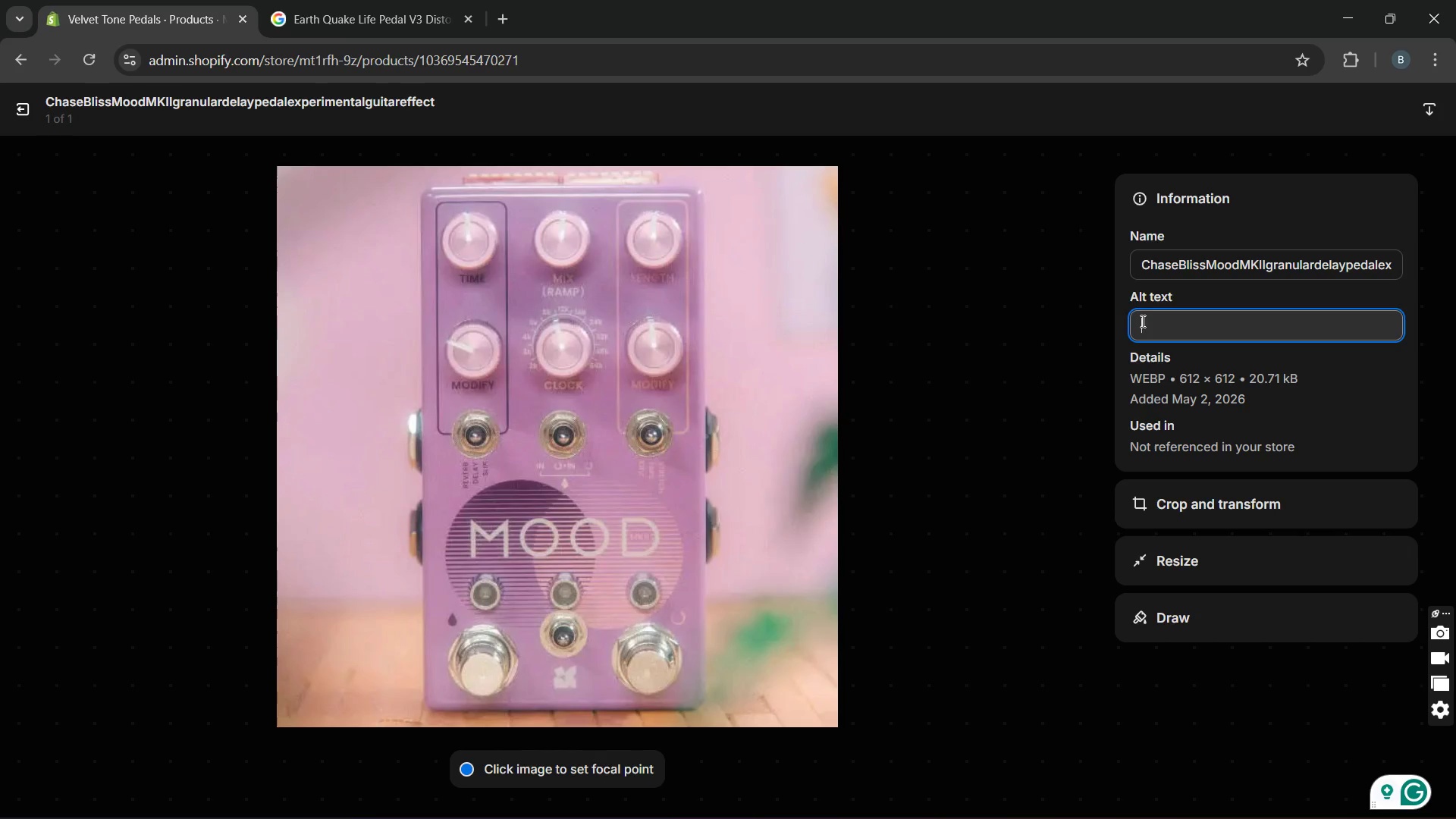 
key(Control+V)
 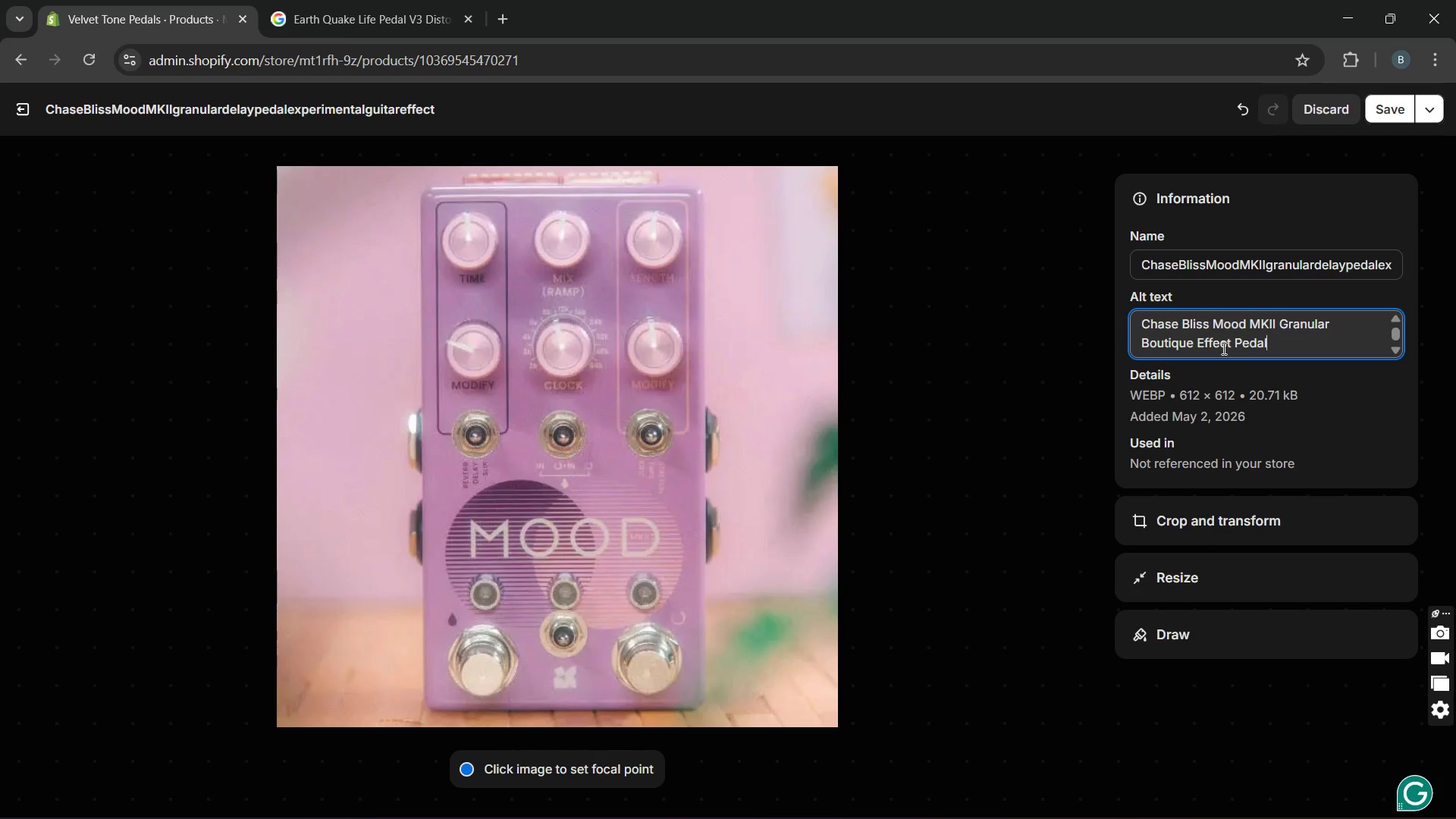 
wait(15.58)
 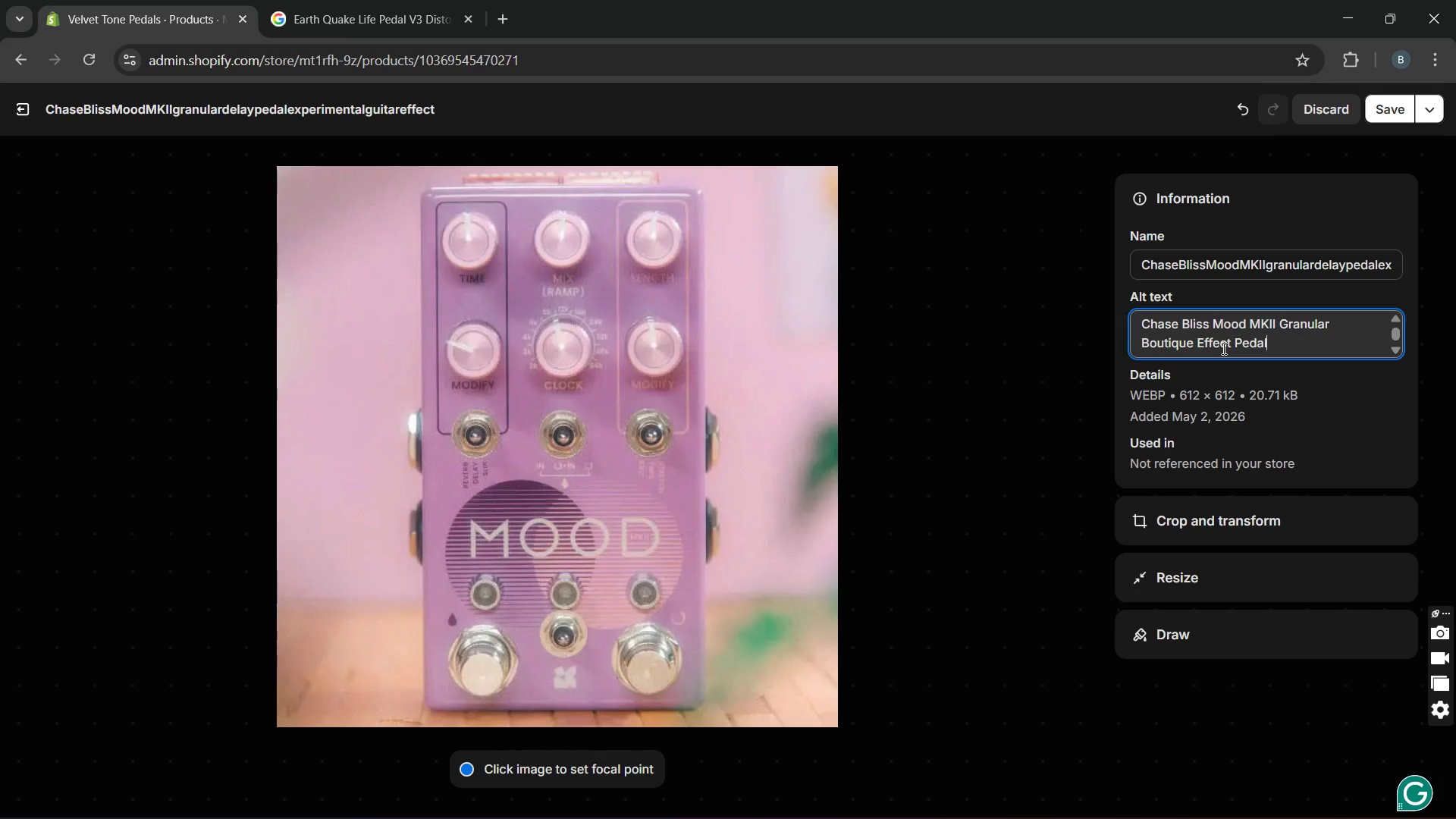 
left_click([1338, 324])
 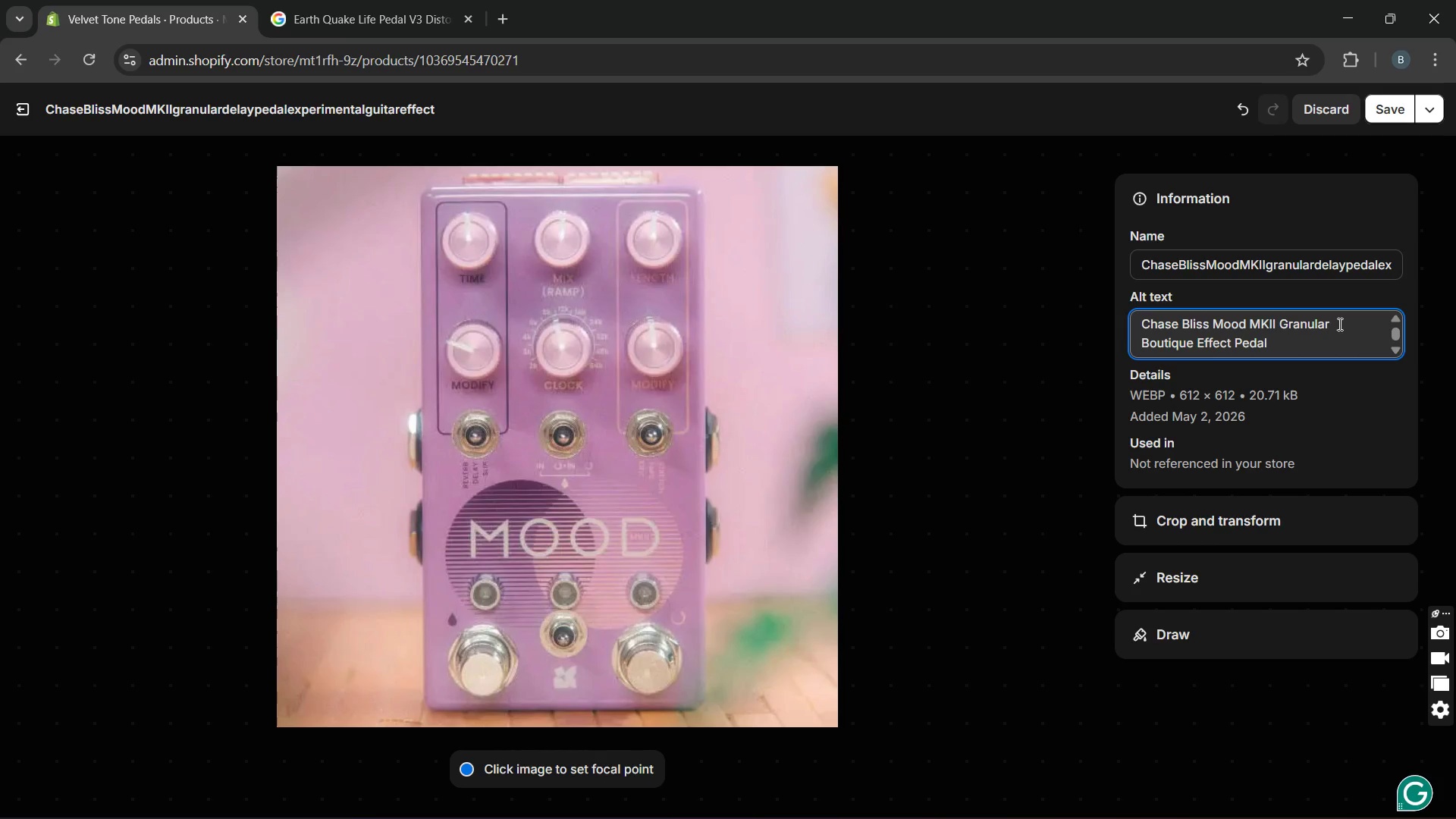 
type(Delay )
 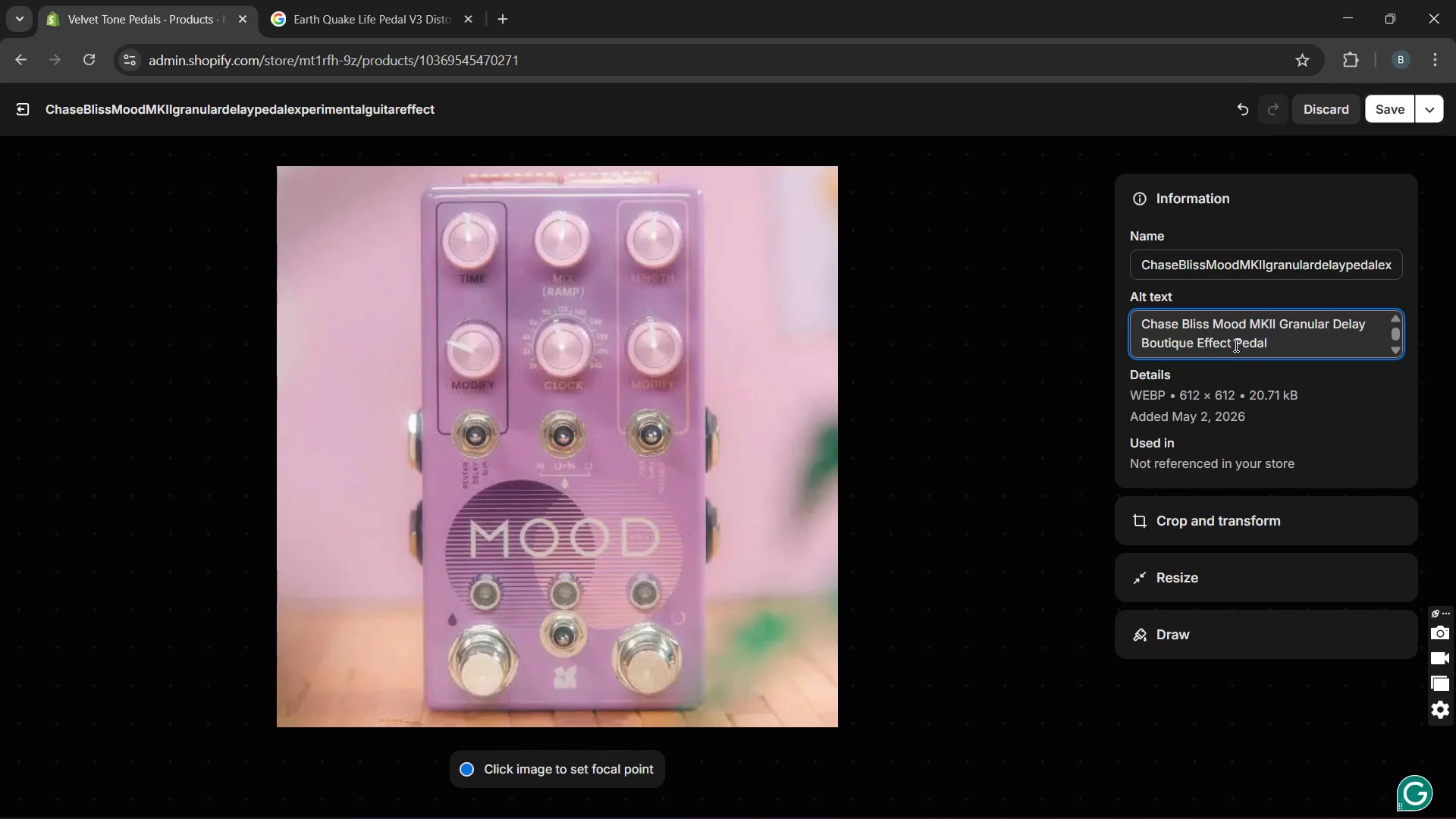 
wait(5.12)
 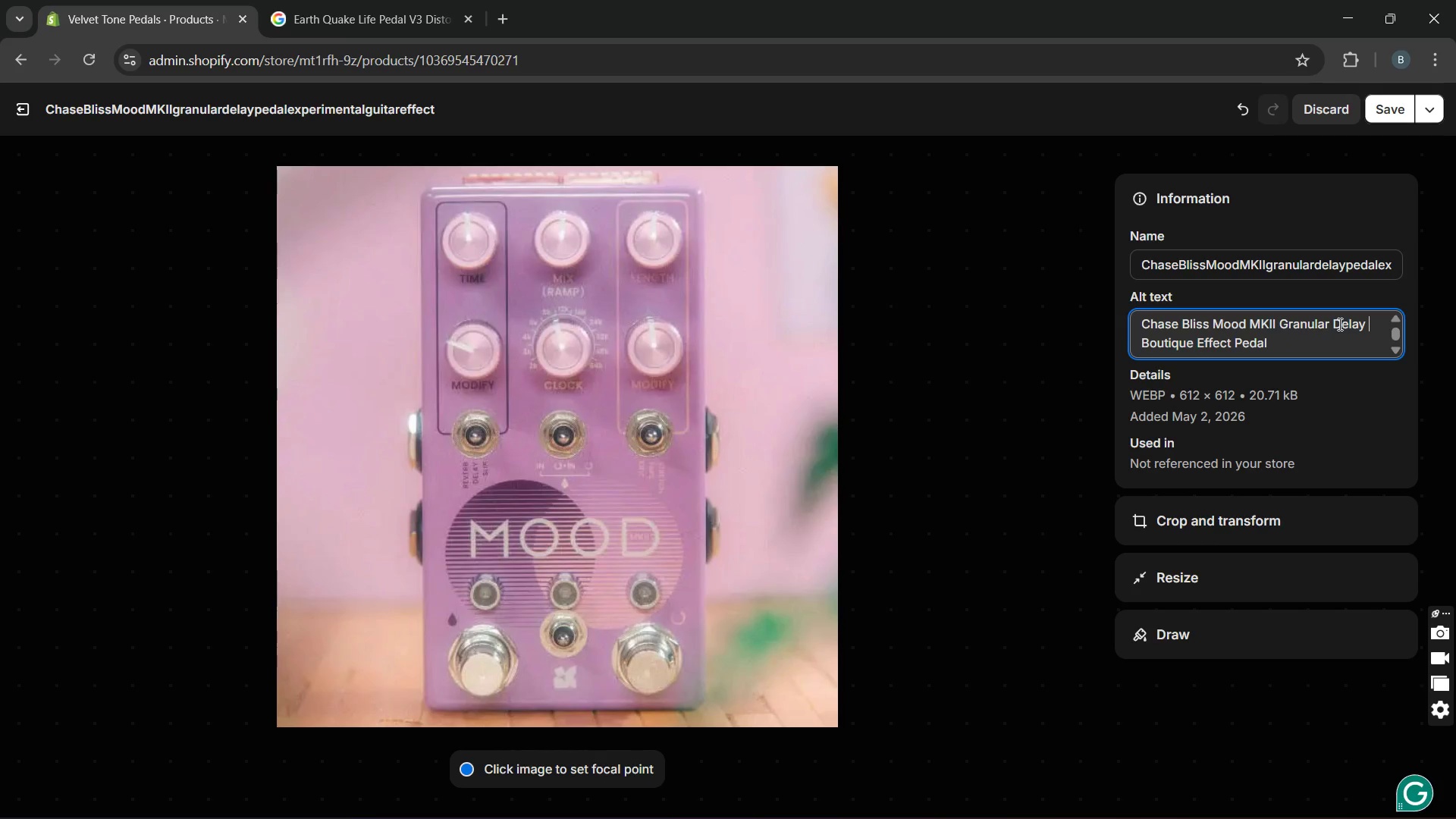 
left_click_drag(start_coordinate=[1235, 342], to_coordinate=[1128, 346])
 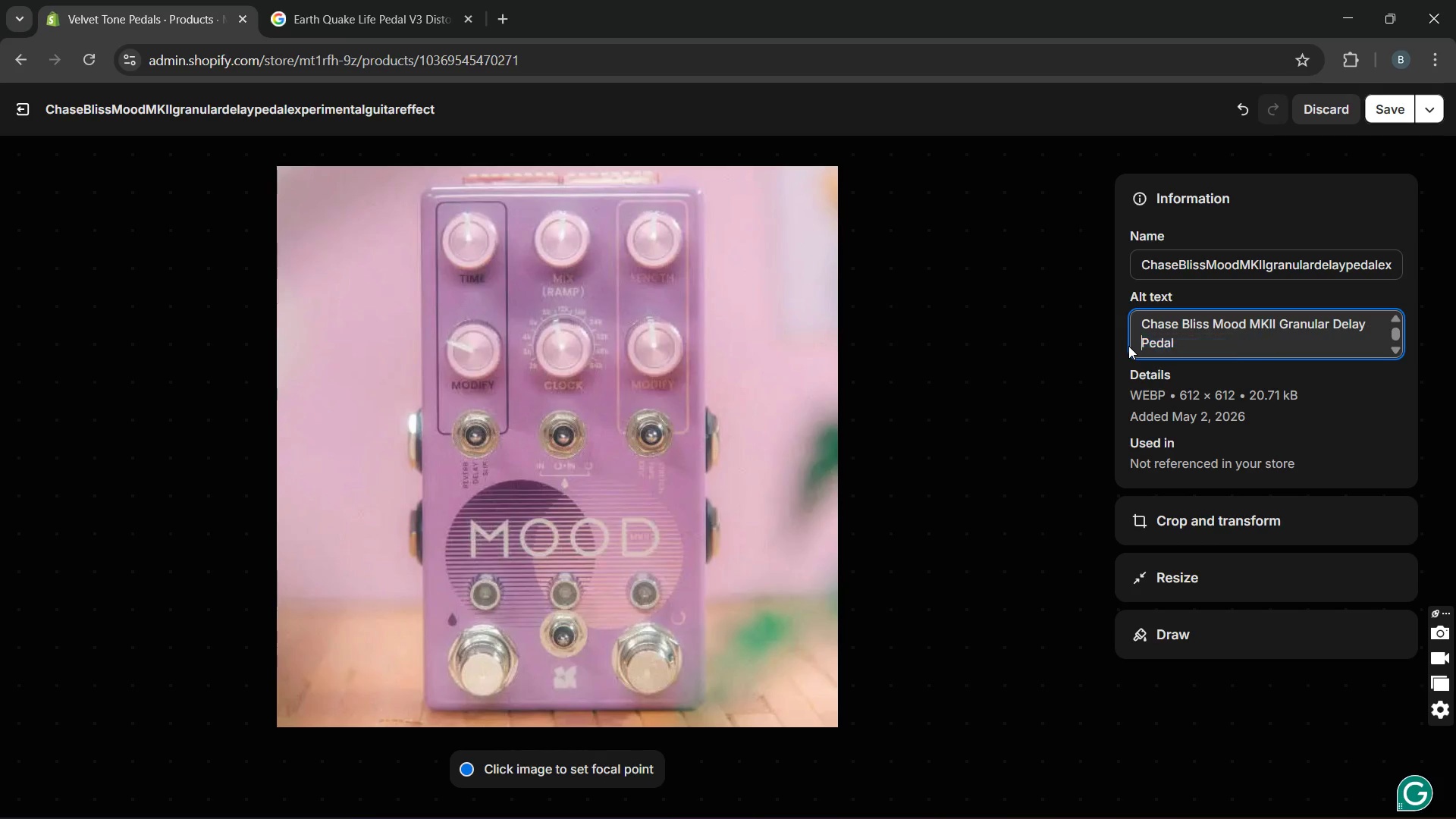 
key(Backspace)
 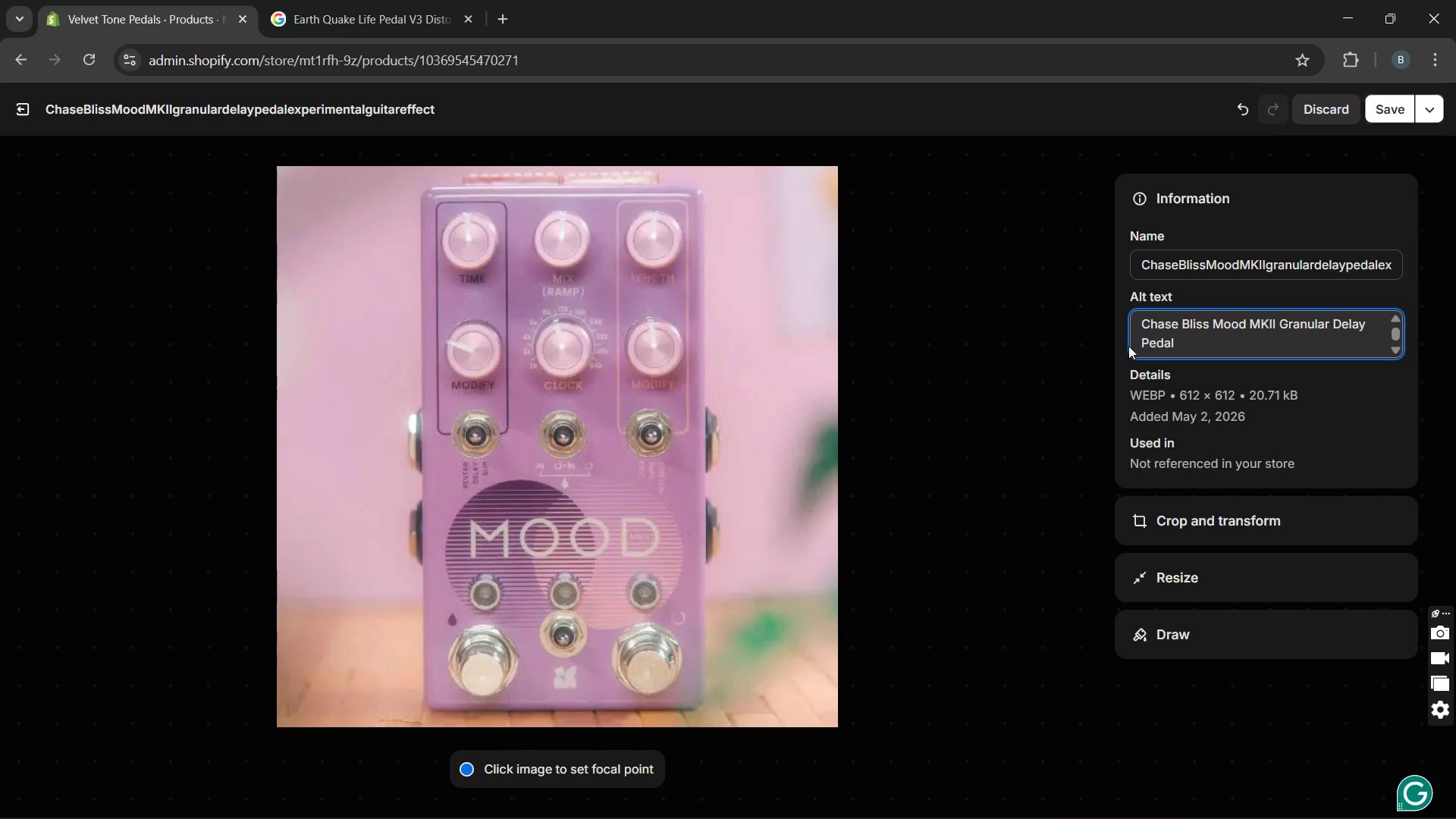 
key(ArrowRight)
 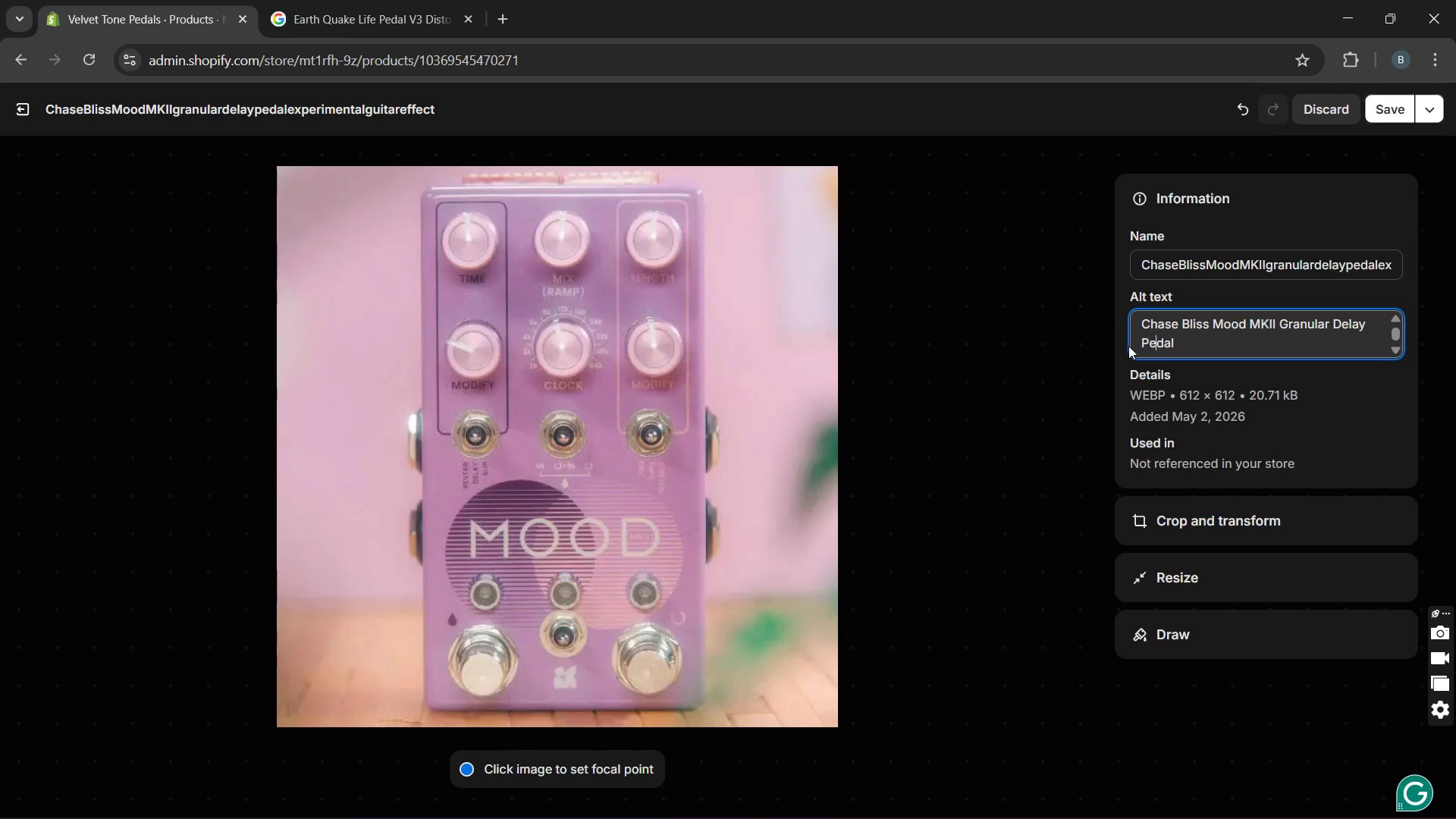 
key(ArrowRight)
 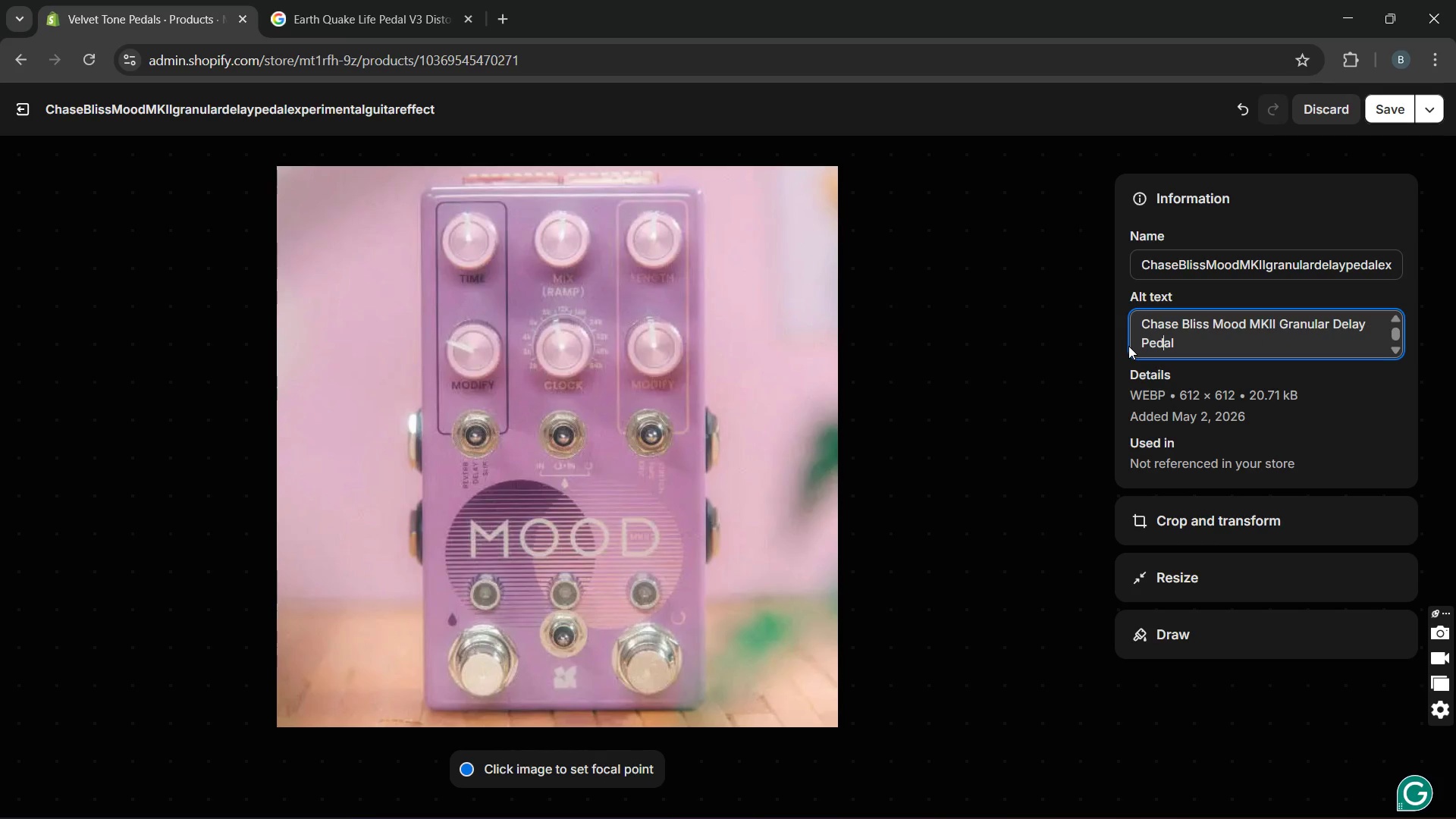 
key(ArrowRight)
 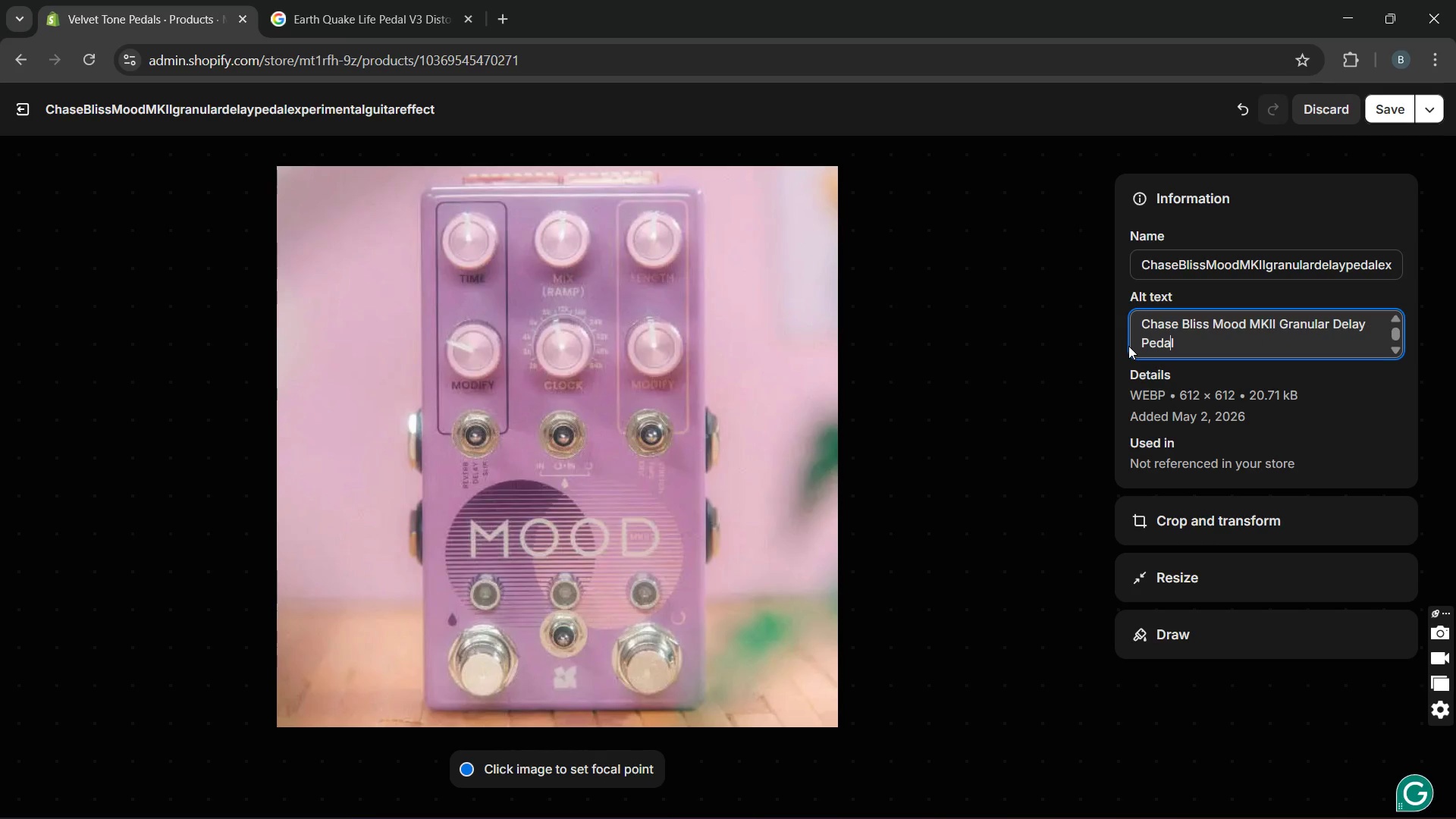 
key(ArrowRight)
 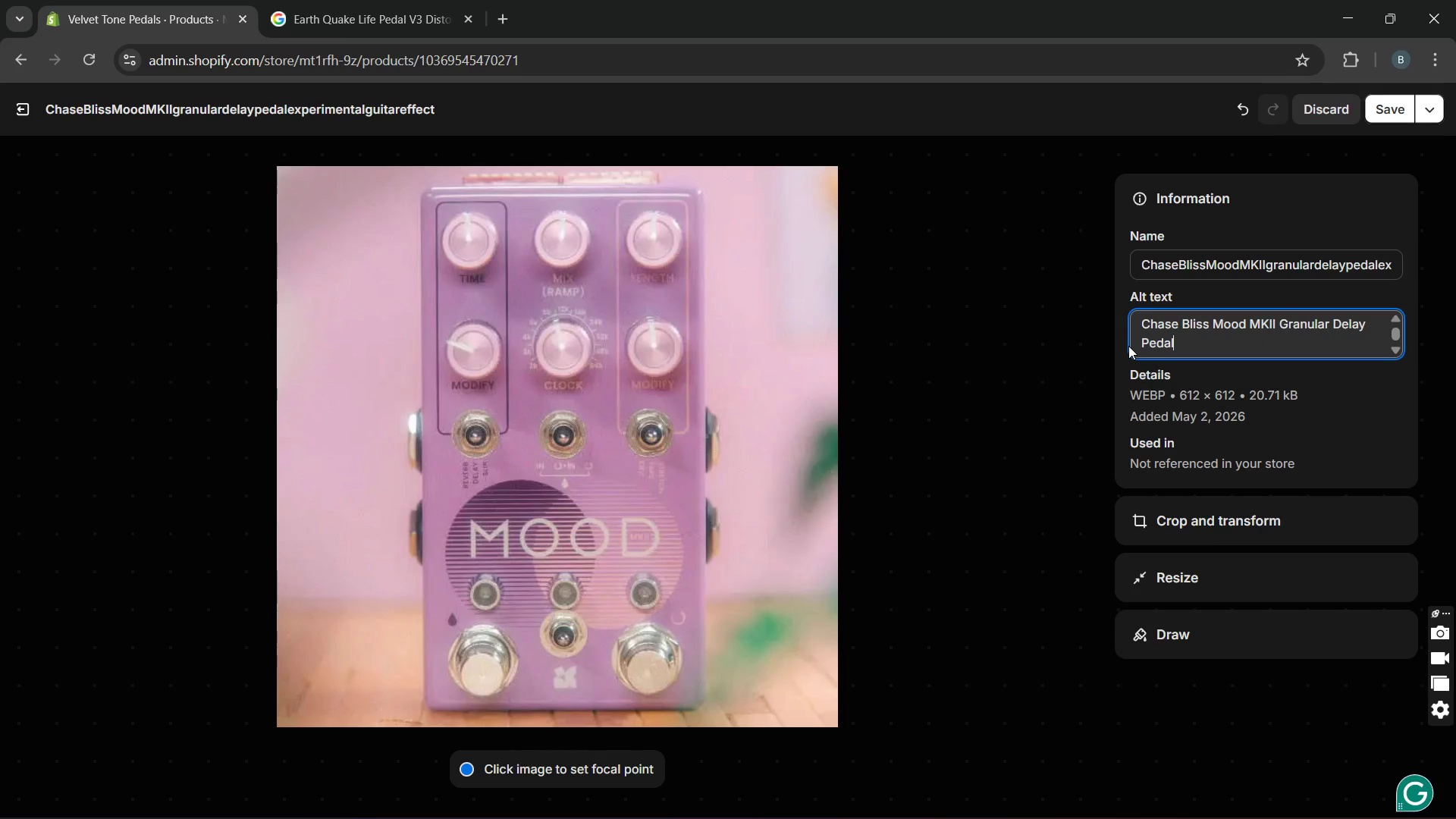 
key(ArrowRight)
 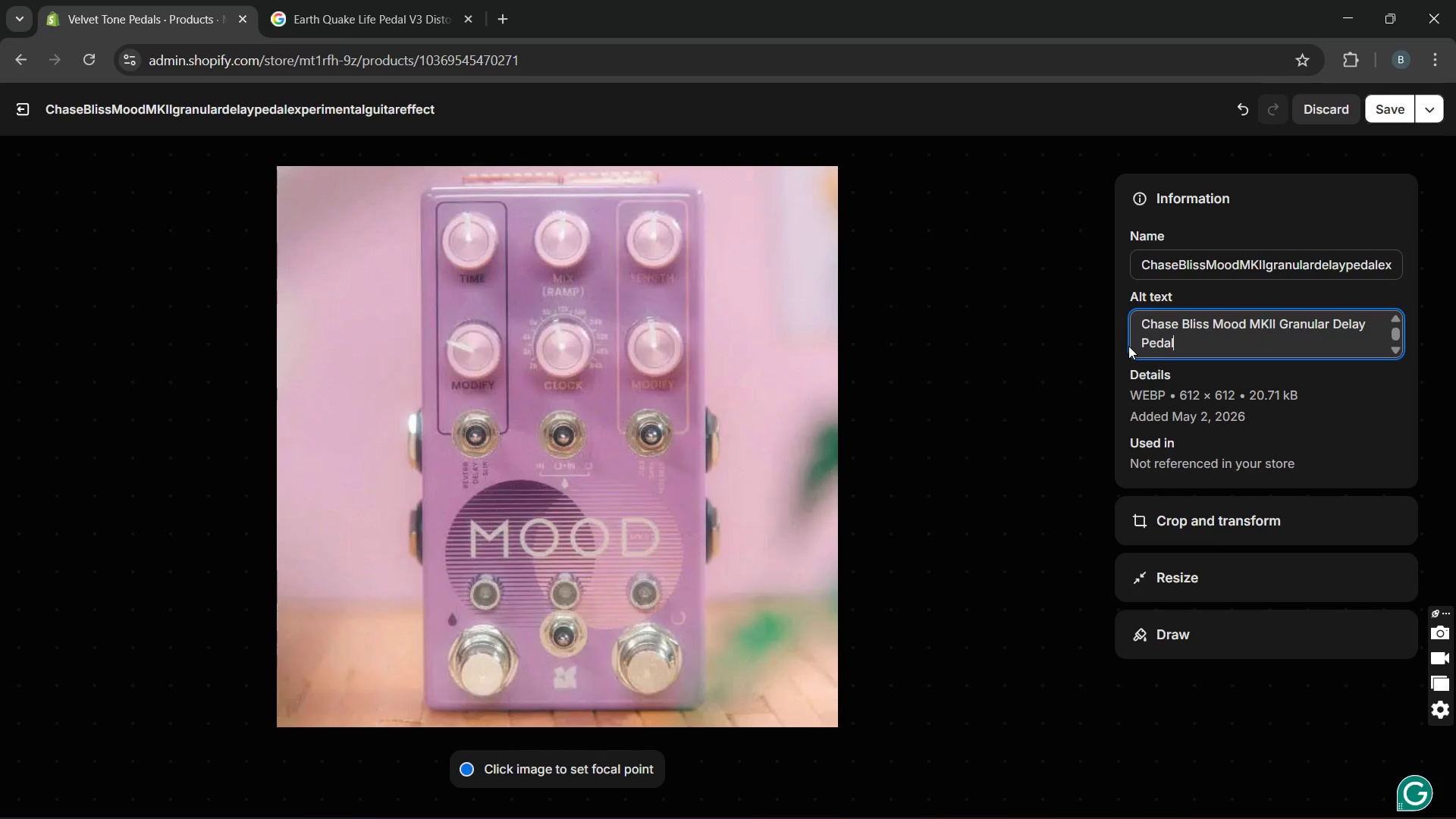 
key(ArrowRight)
 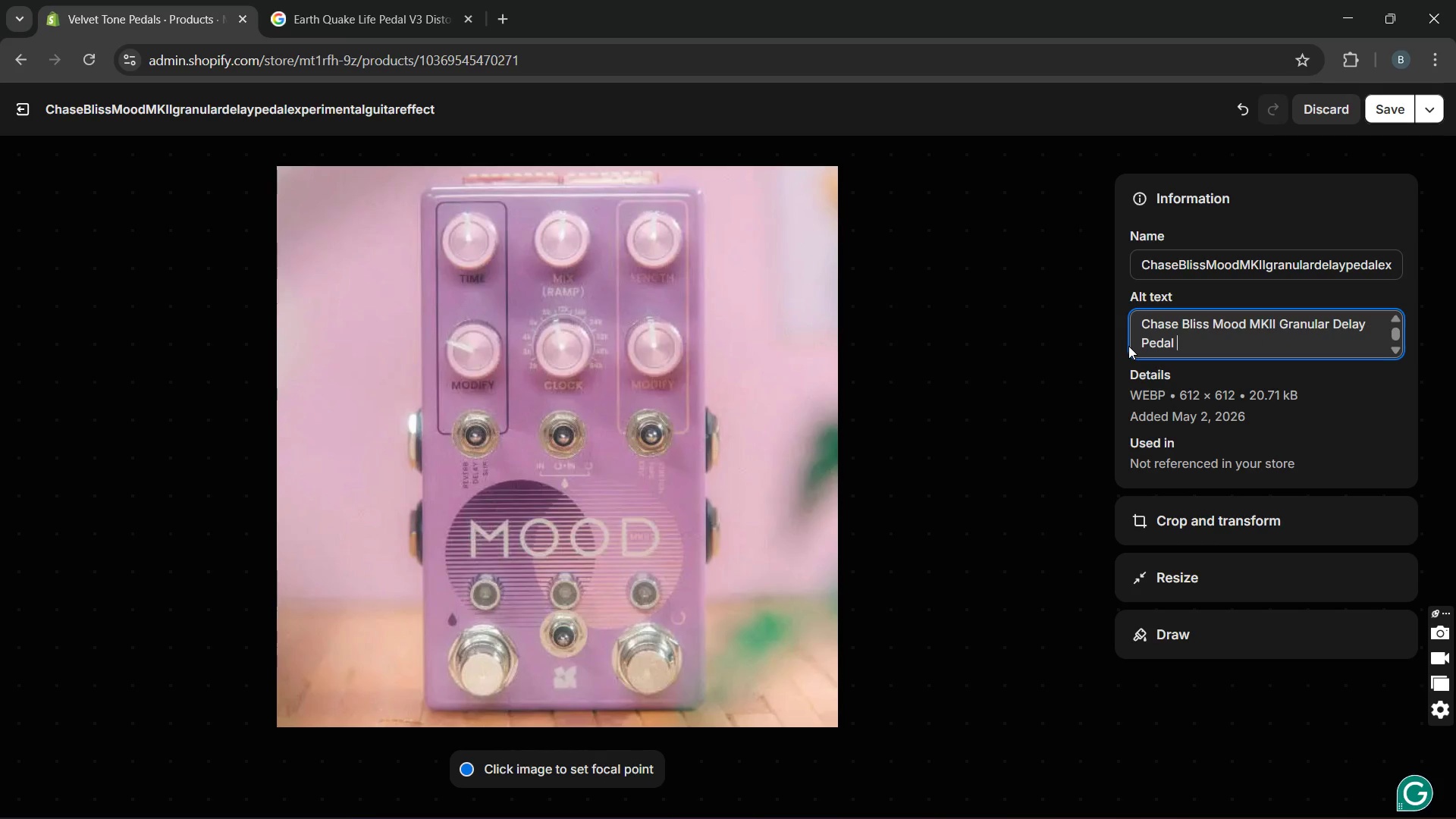 
key(Space)
 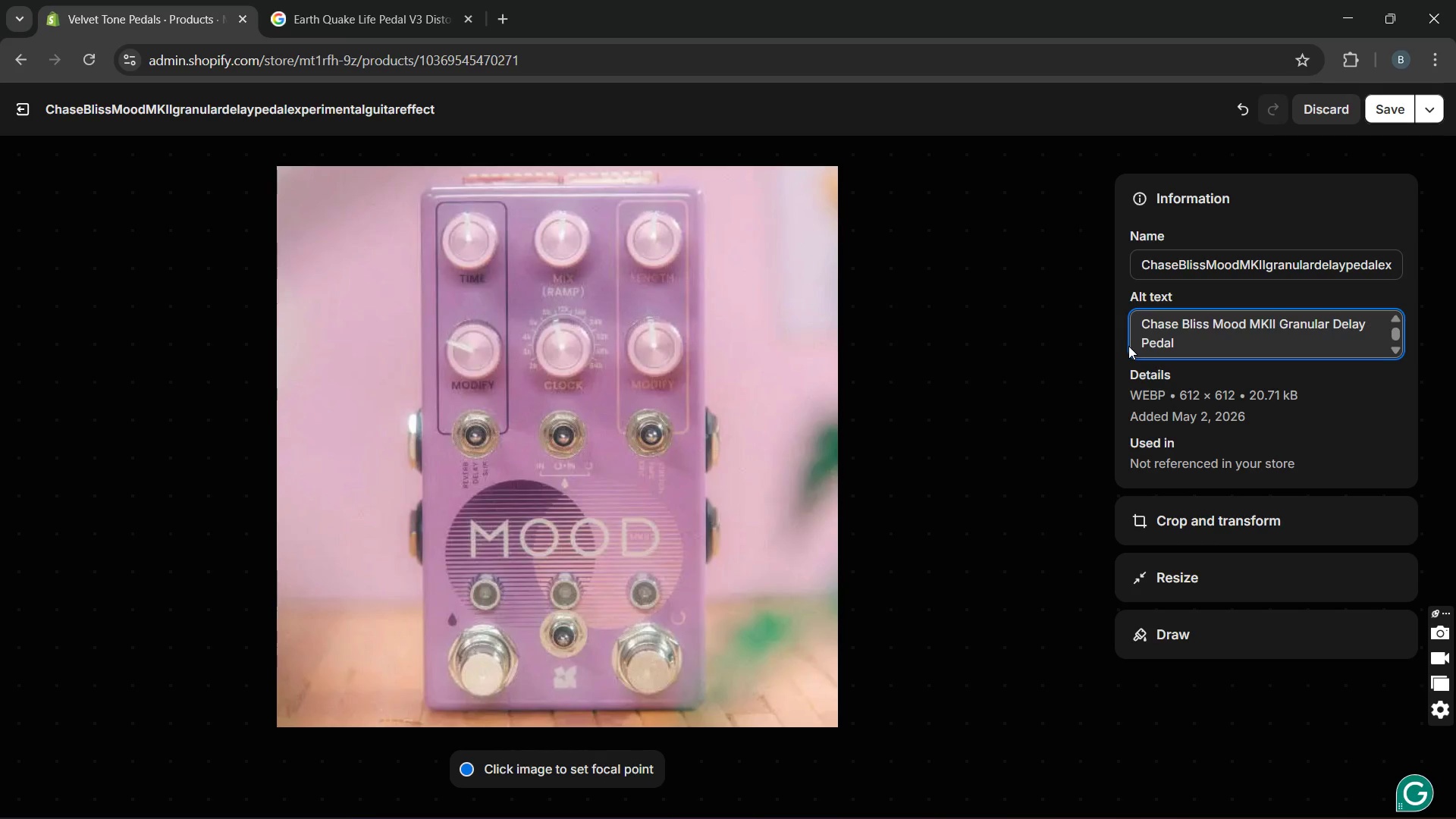 
key(E)
 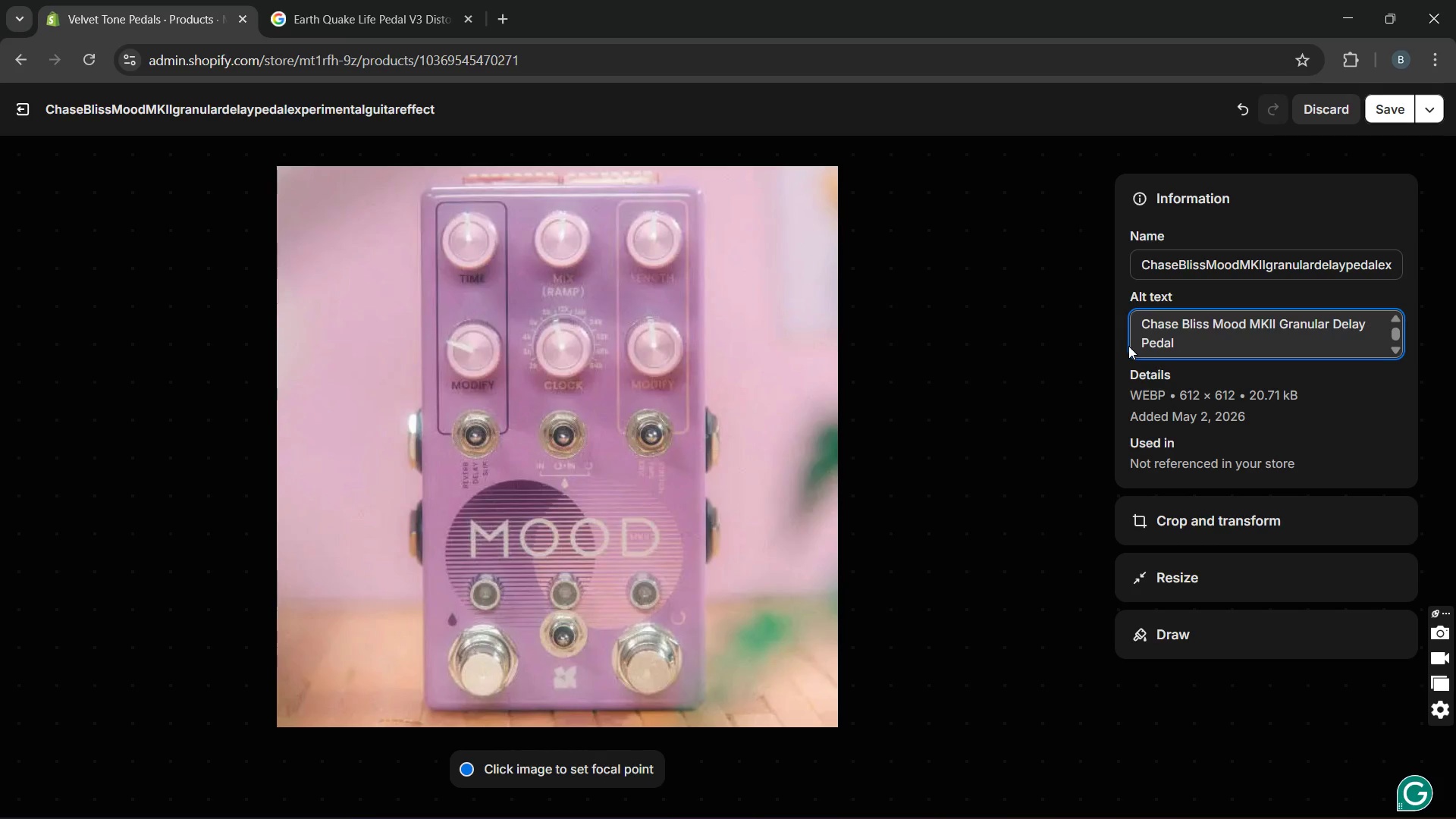 
key(Backspace)
type(Experimental )
 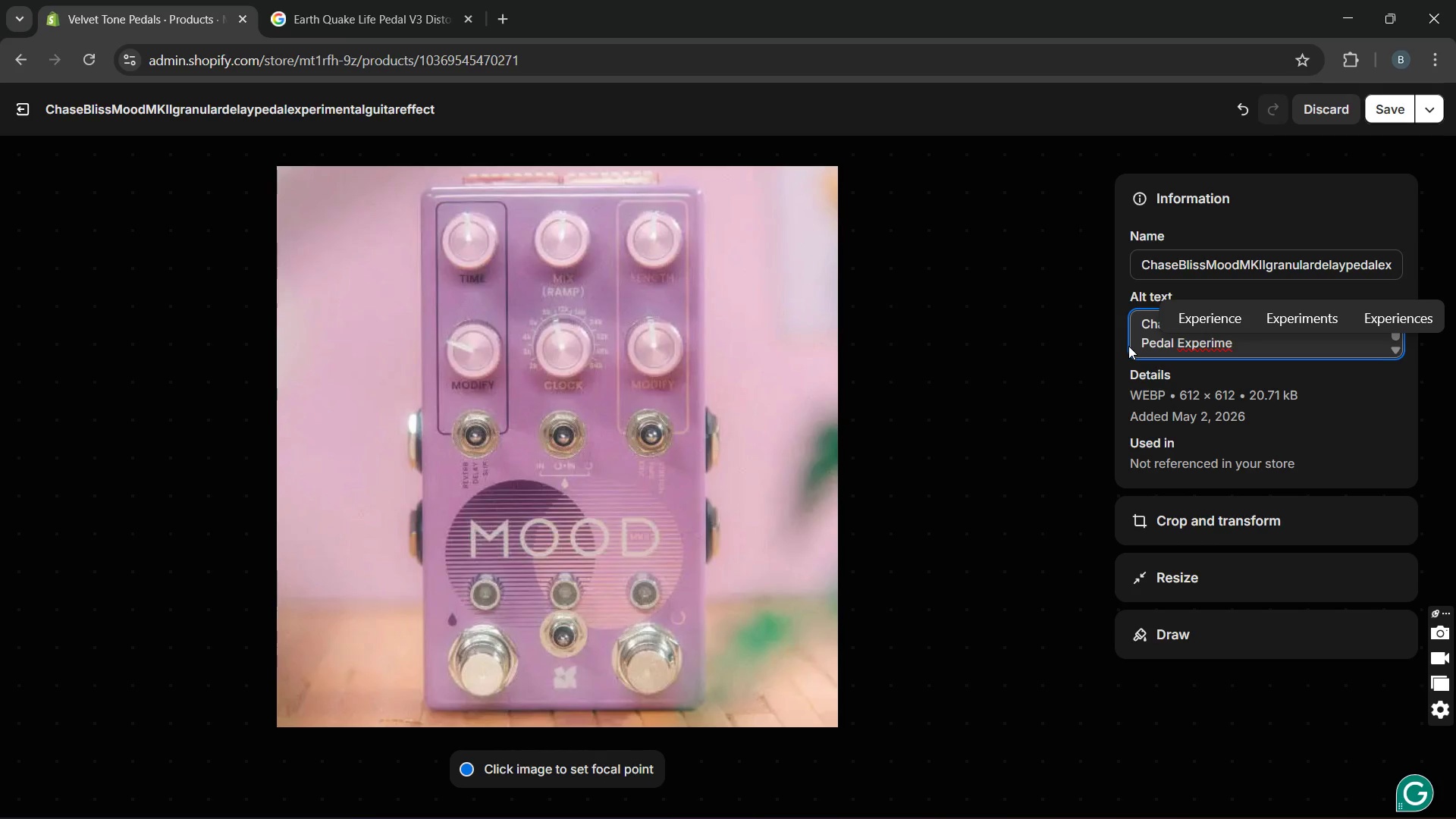 
type(guitar Effectv)
key(Backspace)
 